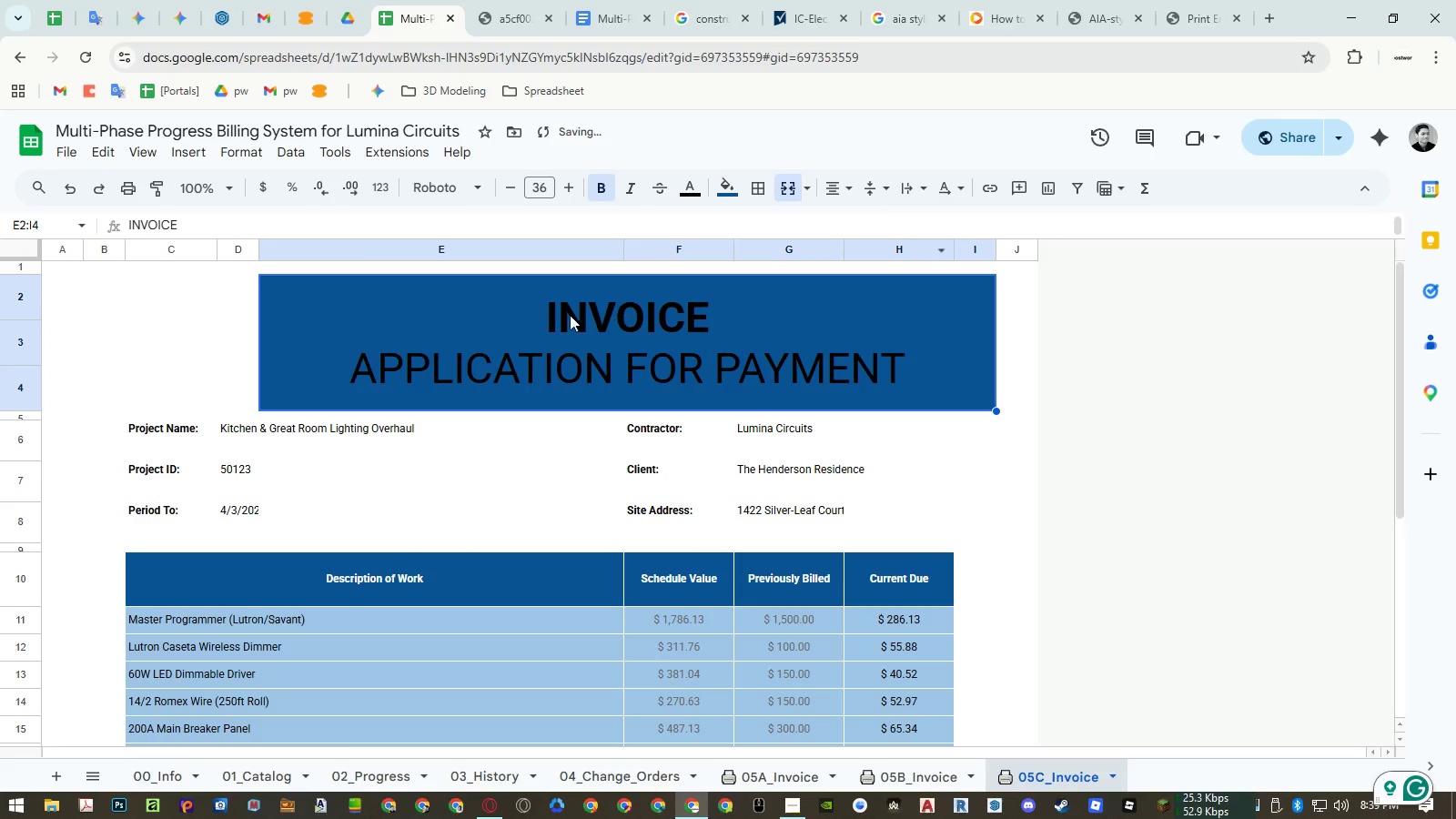 
left_click([158, 337])
 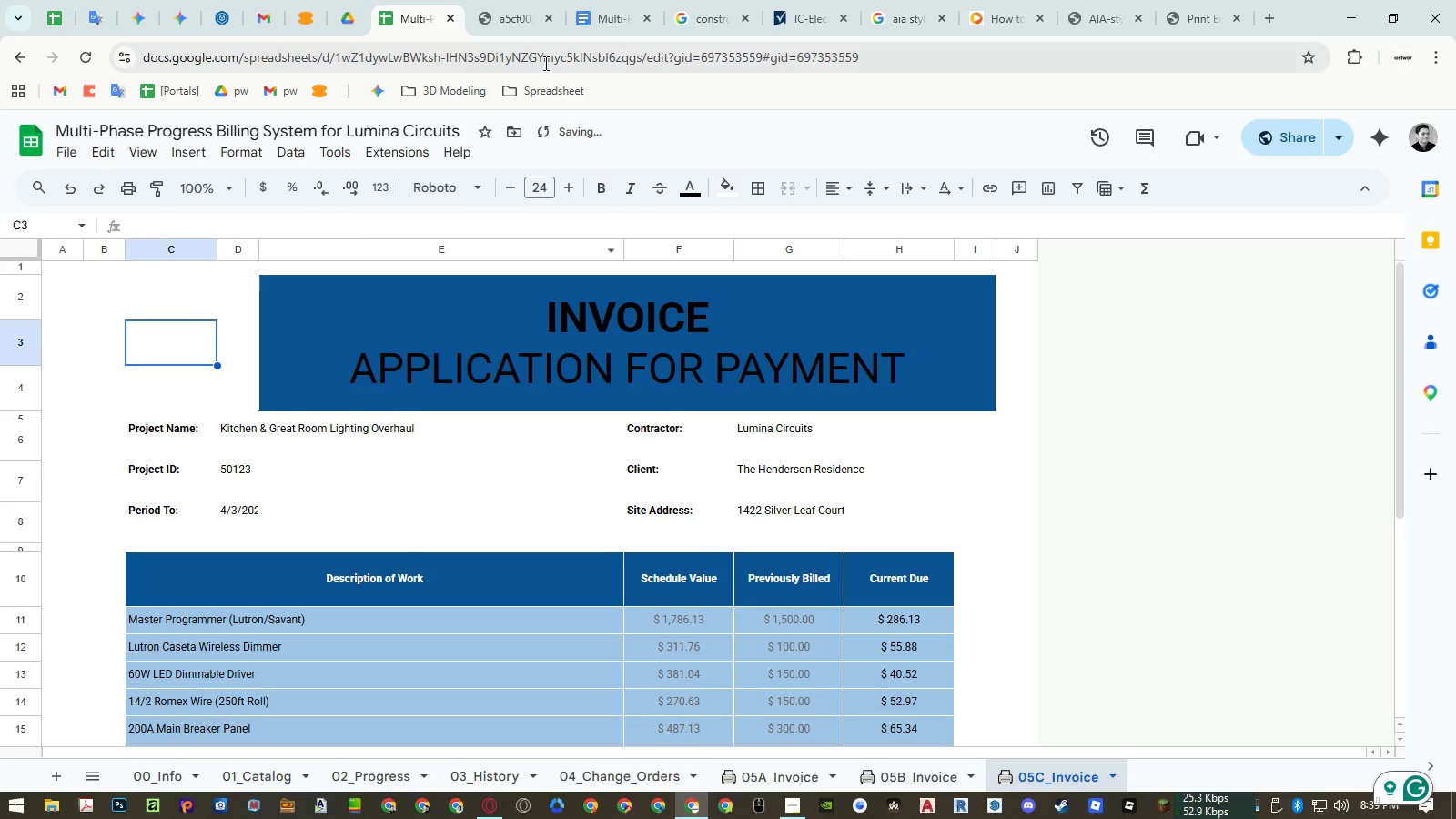 
left_click([505, 19])
 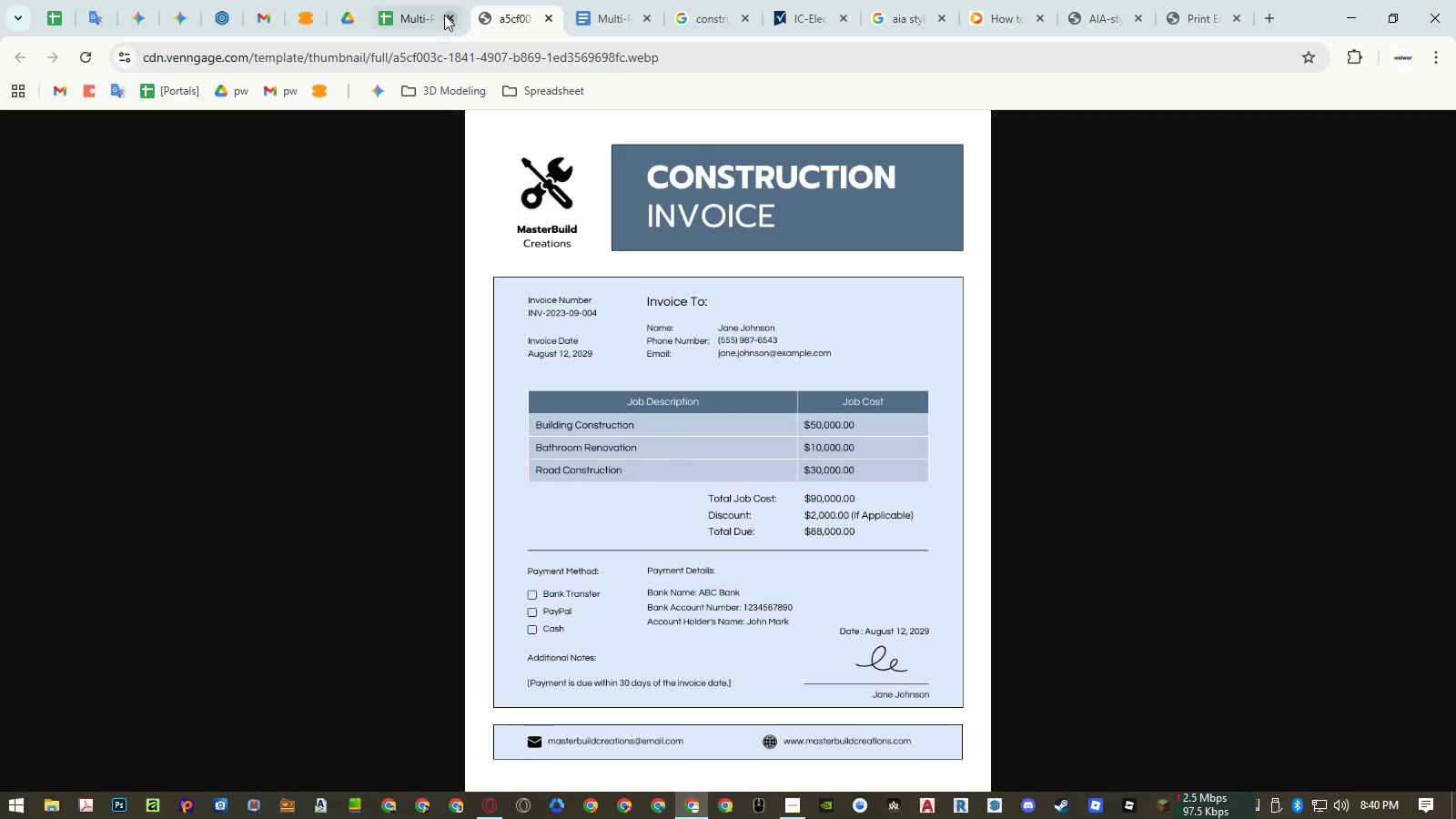 
left_click([422, 14])
 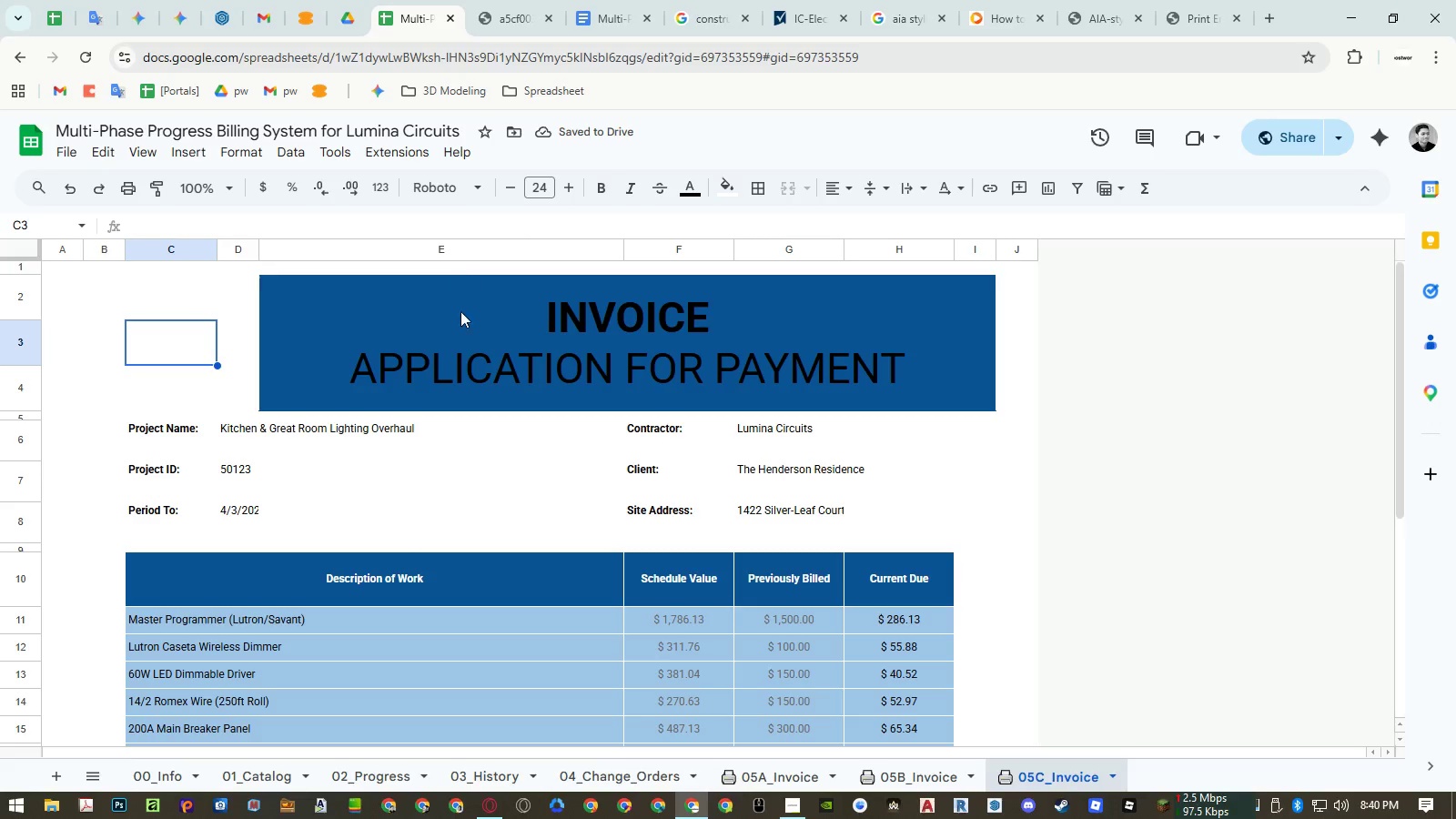 
left_click([462, 329])
 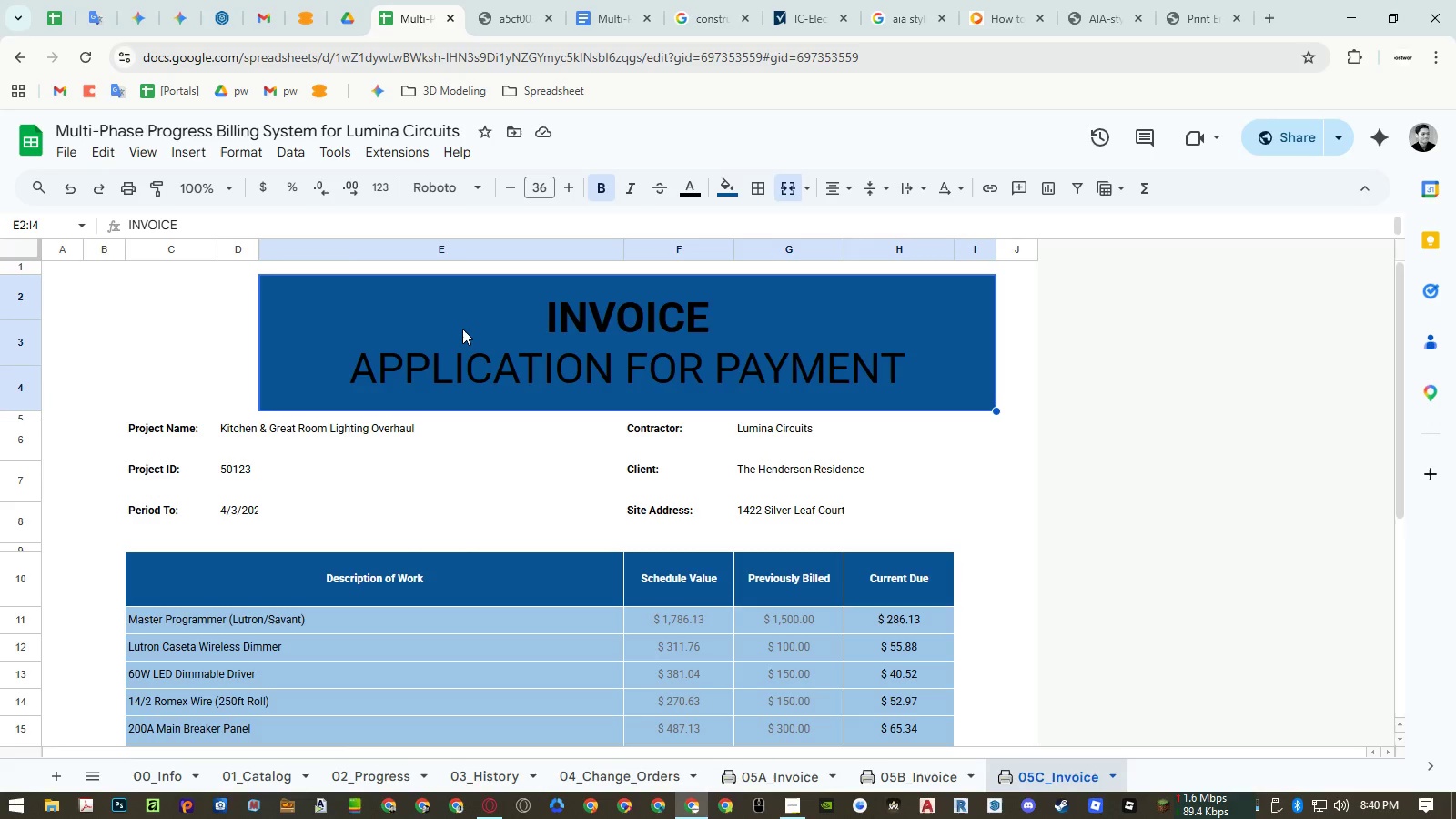 
hold_key(key=ControlLeft, duration=1.51)
 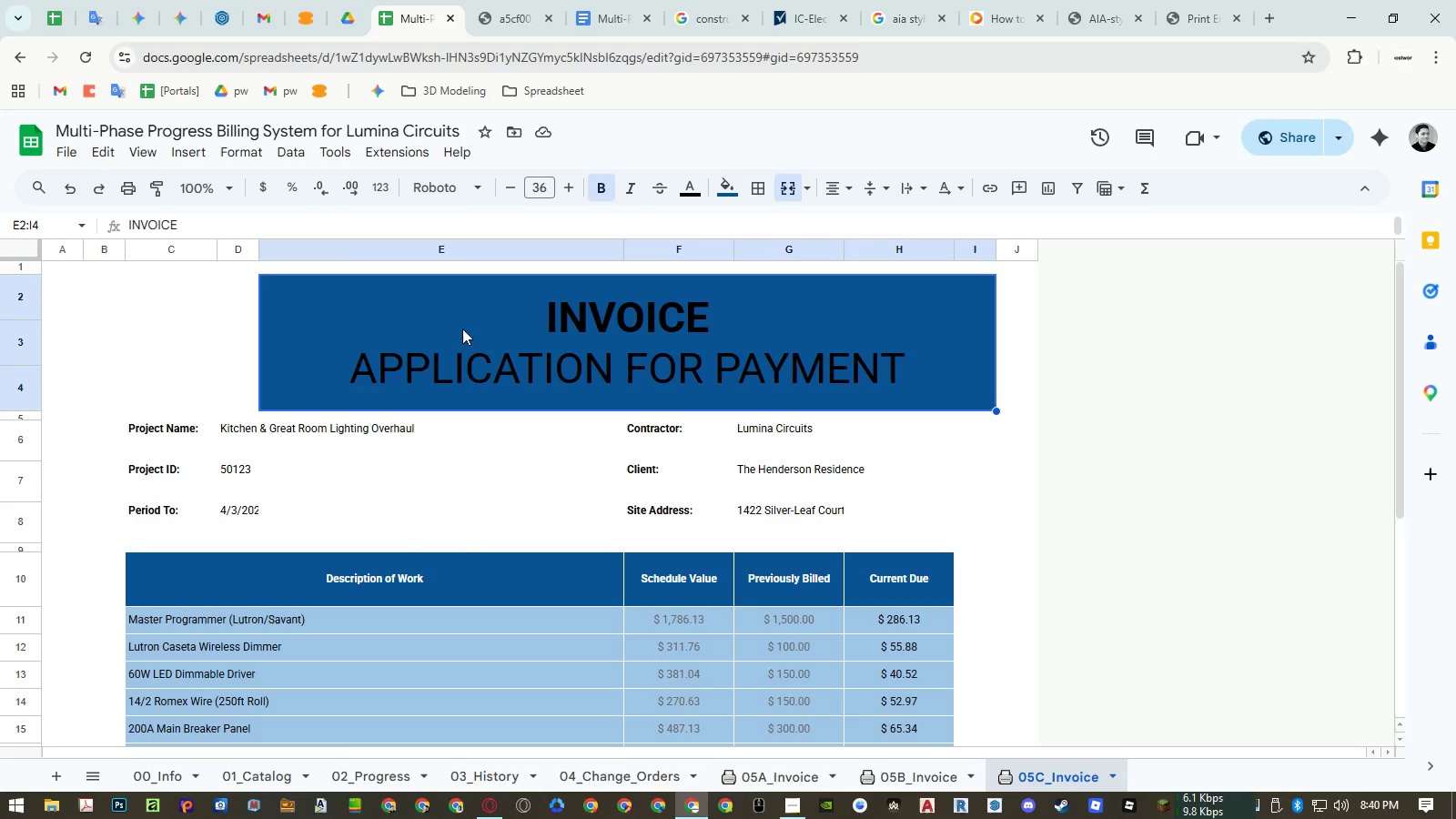 
hold_key(key=ControlLeft, duration=1.52)
 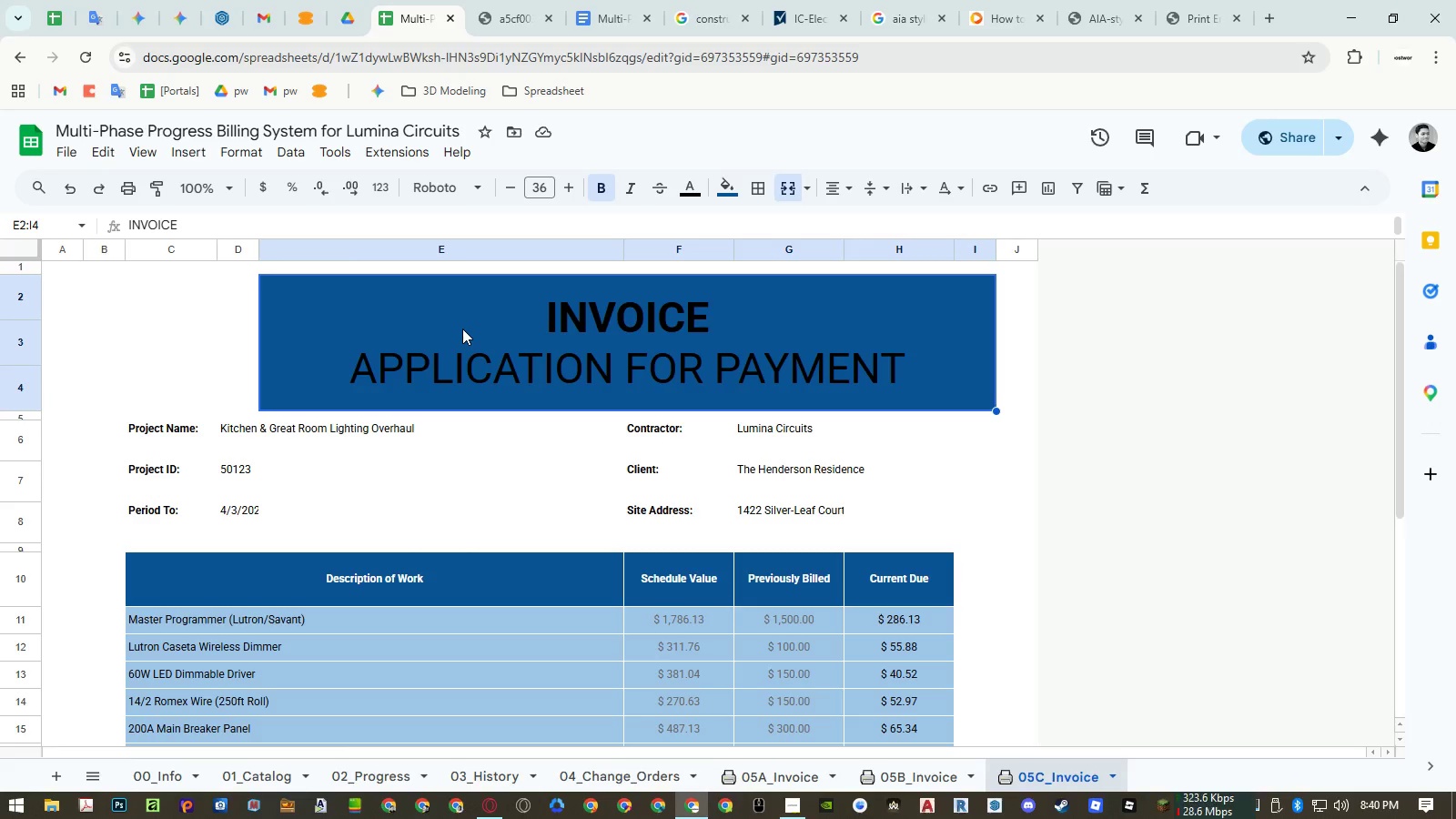 
hold_key(key=ControlLeft, duration=1.5)
 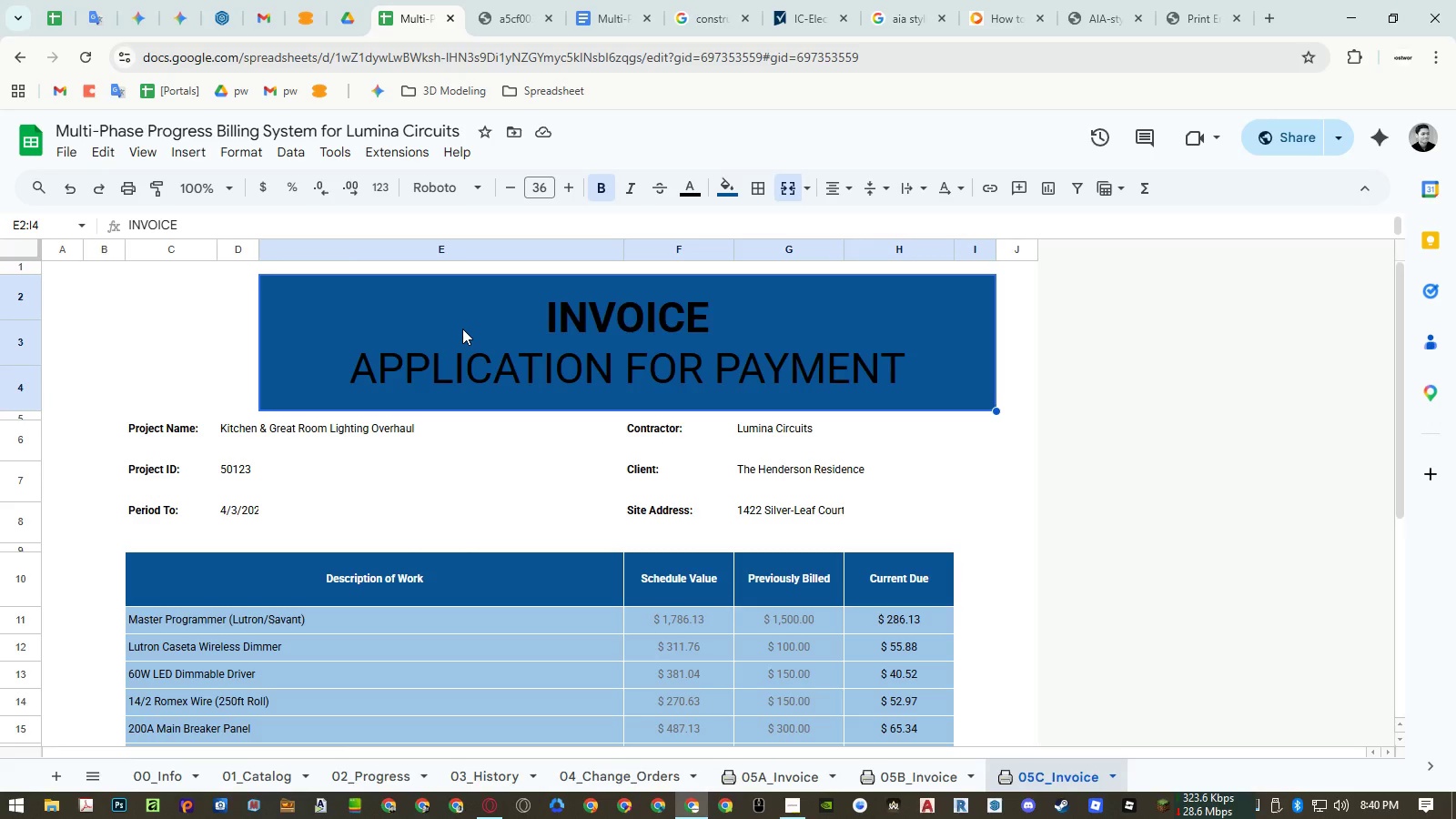 
key(Control+Z)
 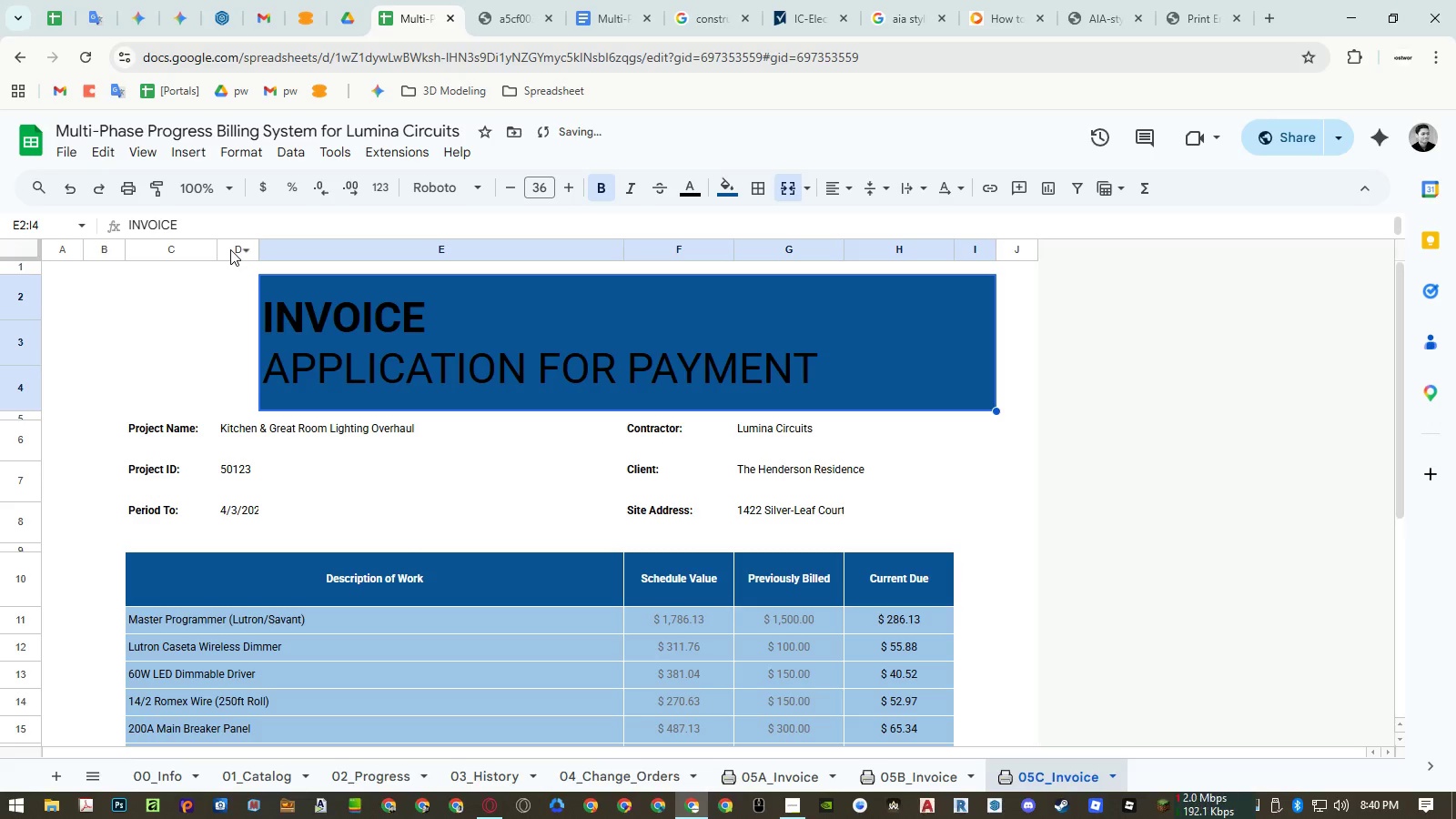 
right_click([230, 249])
 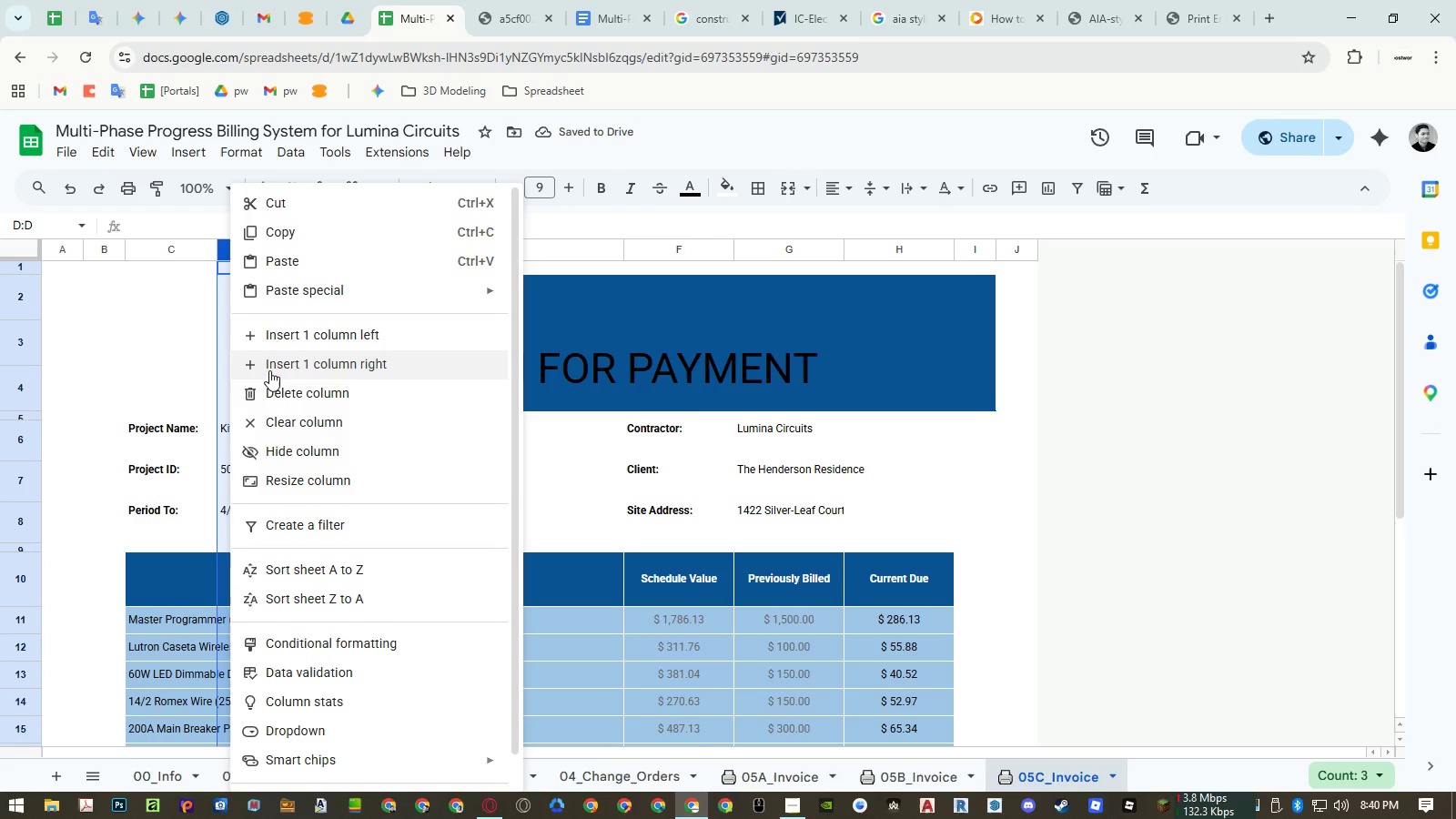 
left_click([270, 370])
 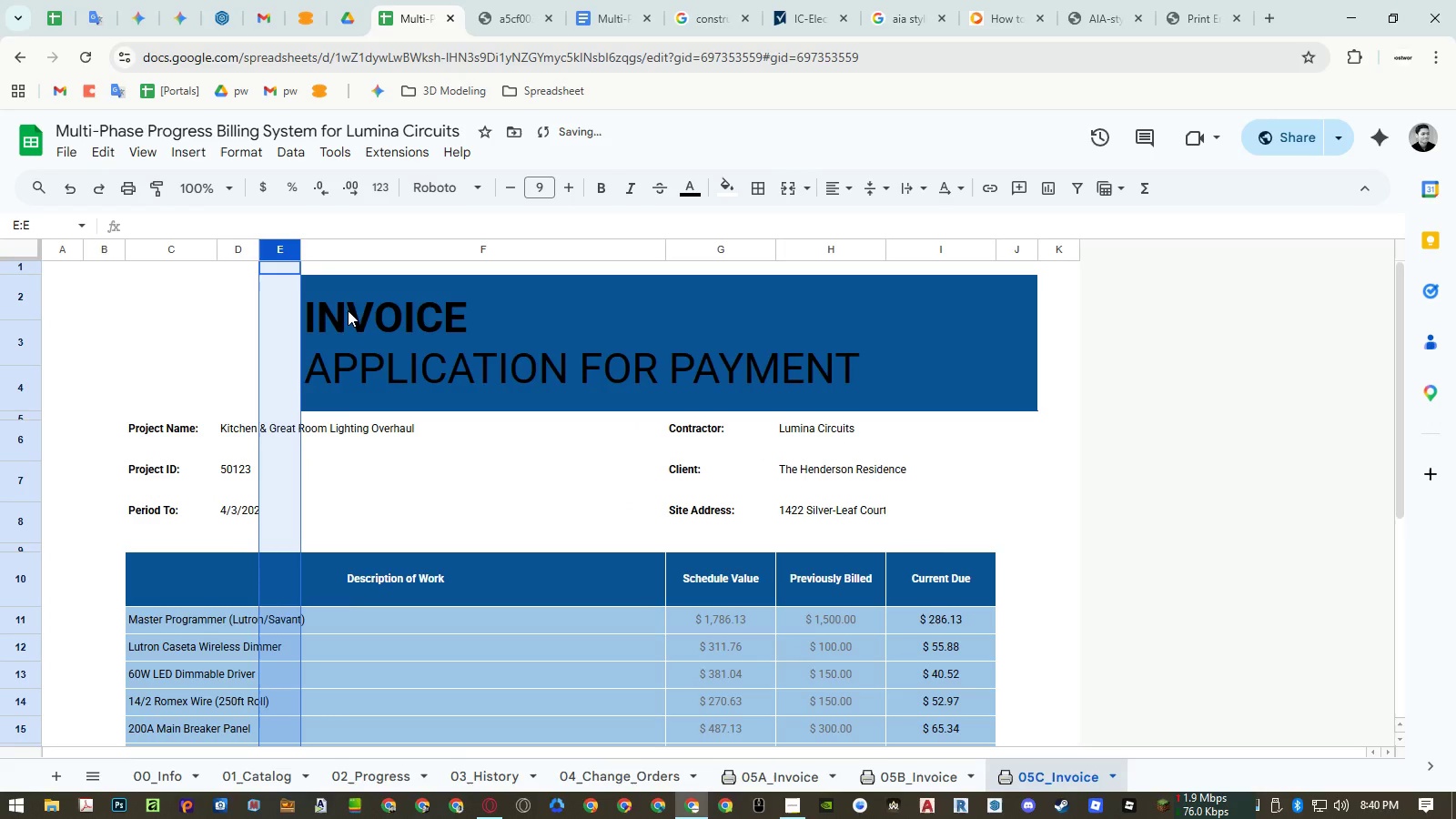 
left_click([348, 300])
 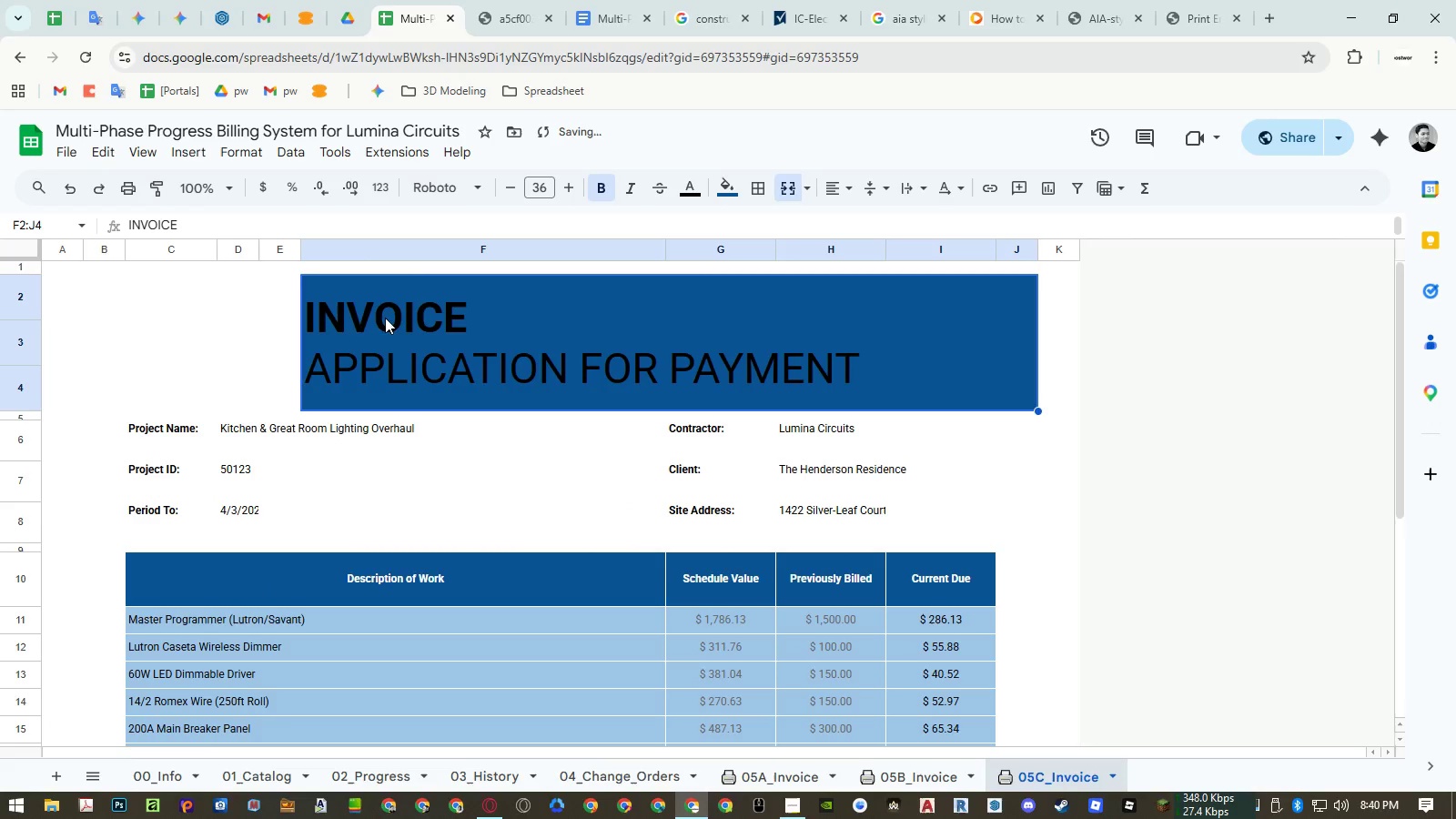 
left_click_drag(start_coordinate=[378, 311], to_coordinate=[381, 361])
 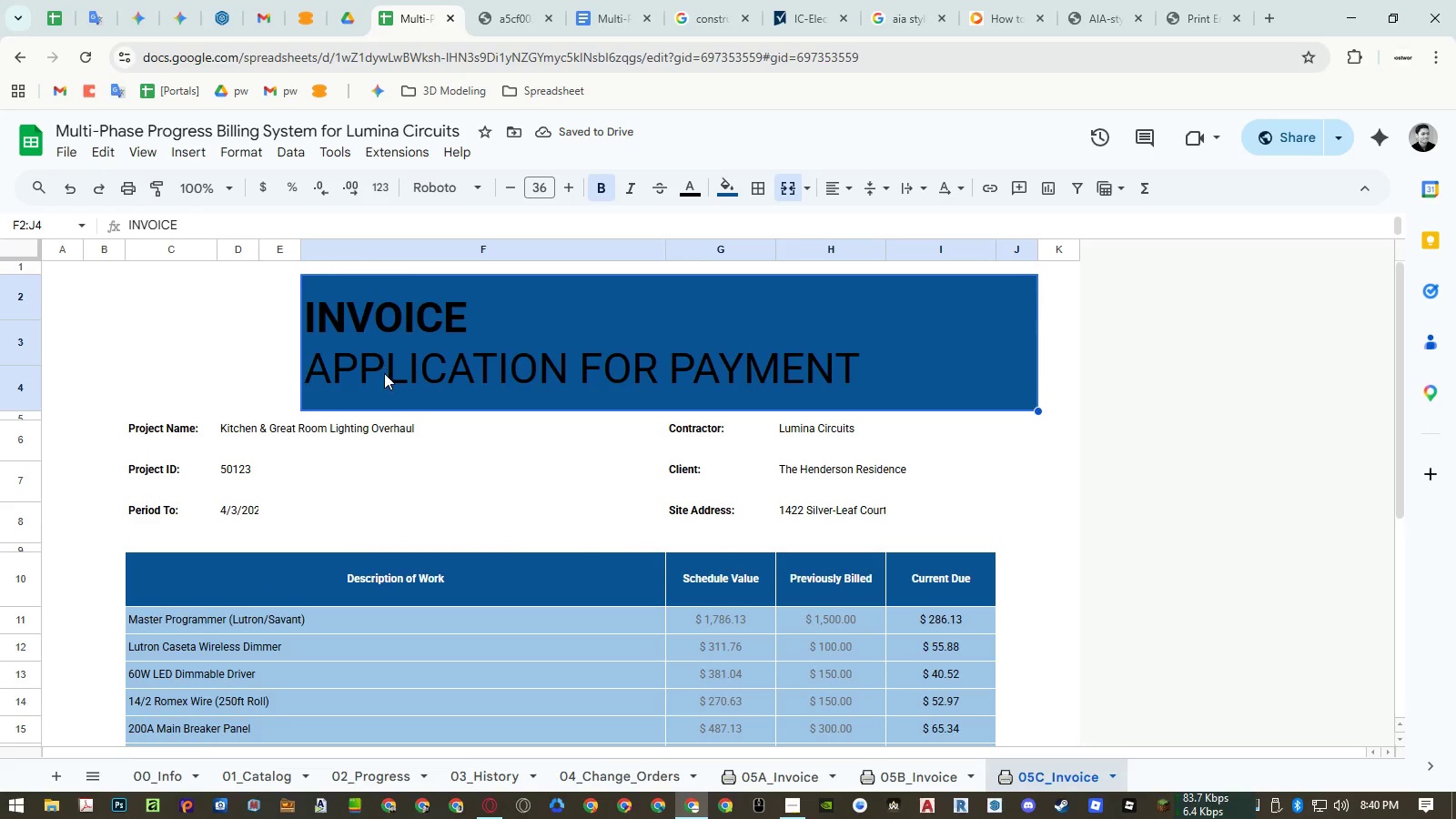 
key(Control+ControlLeft)
 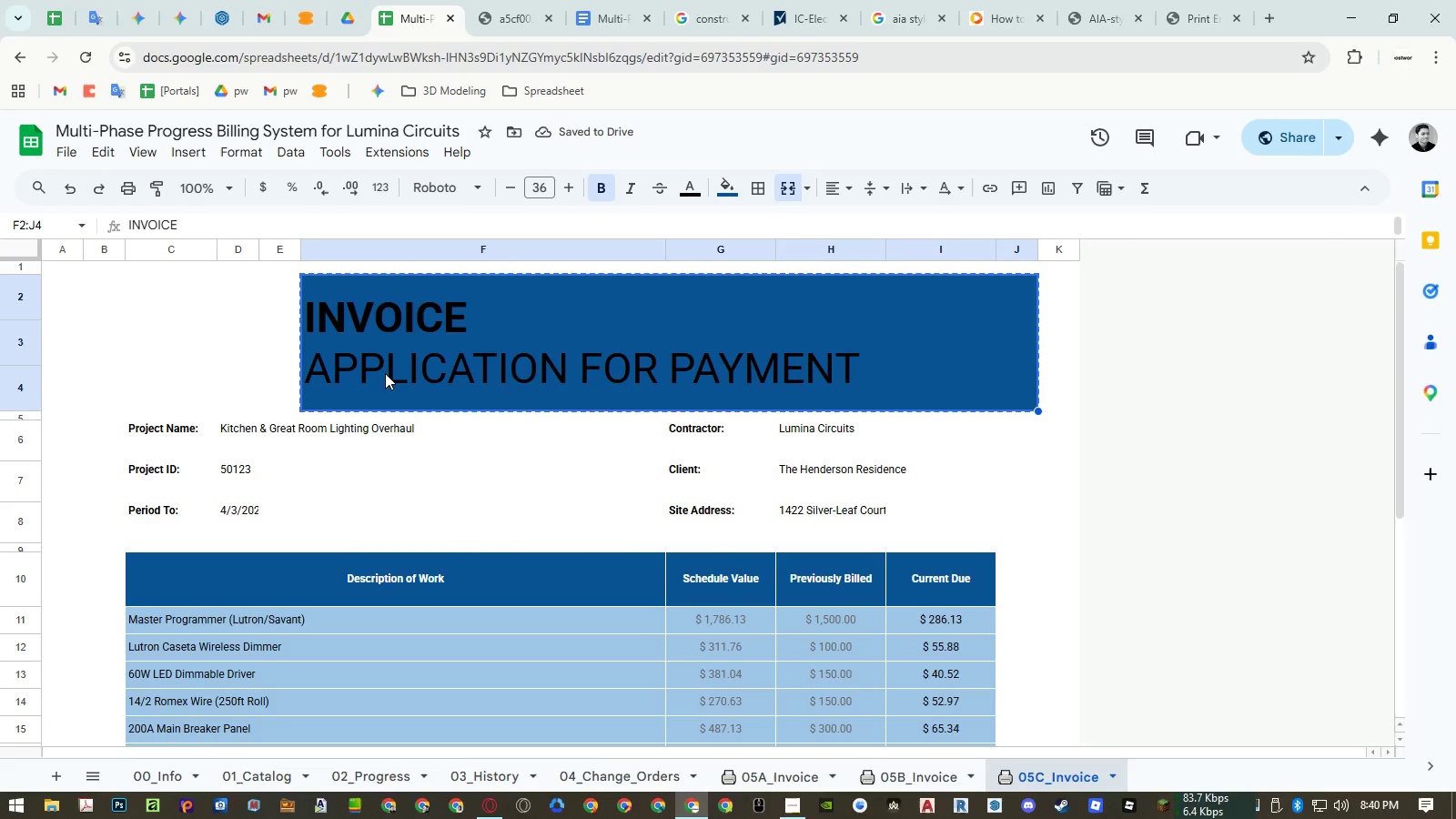 
key(Control+C)
 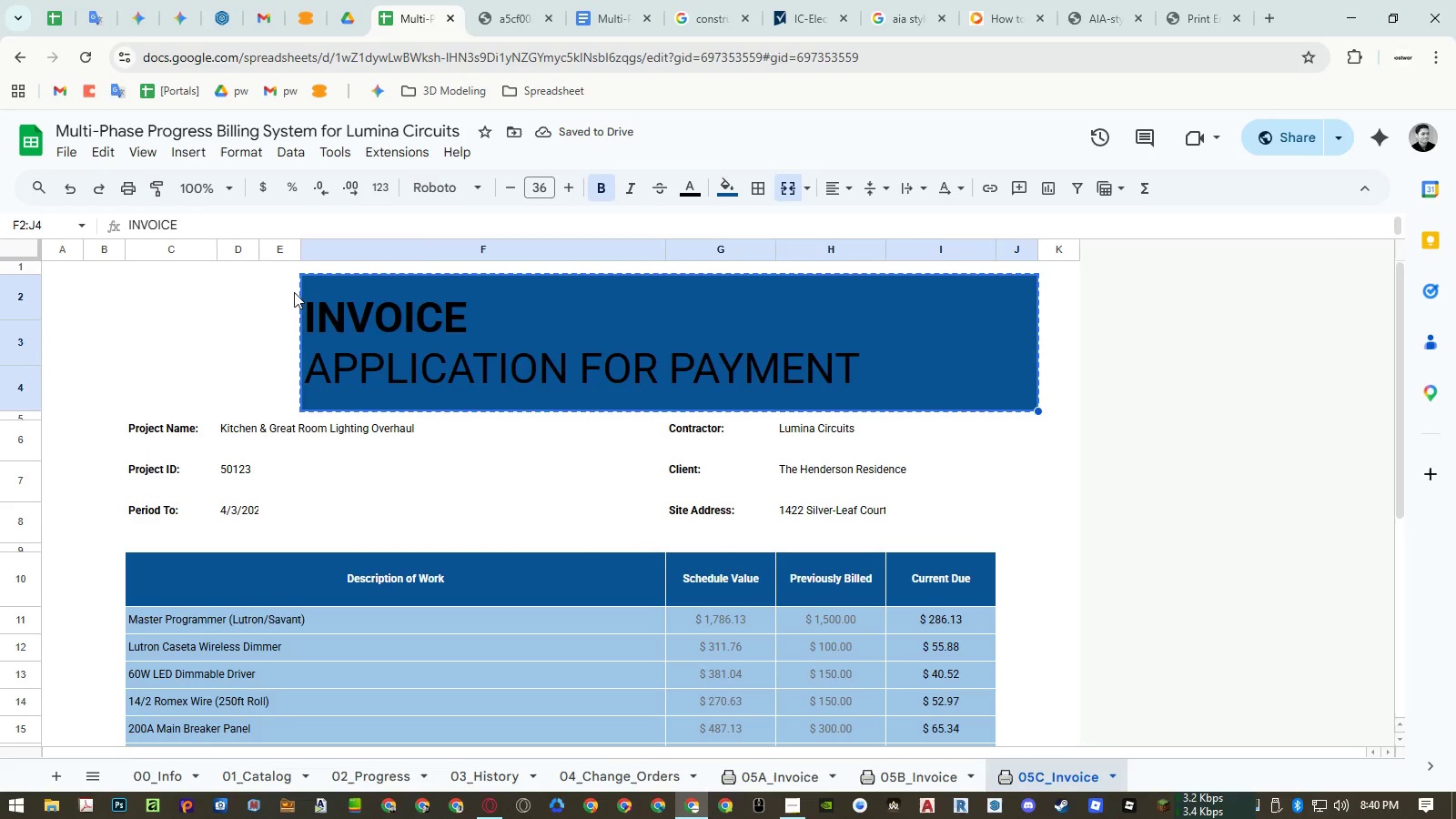 
left_click([292, 292])
 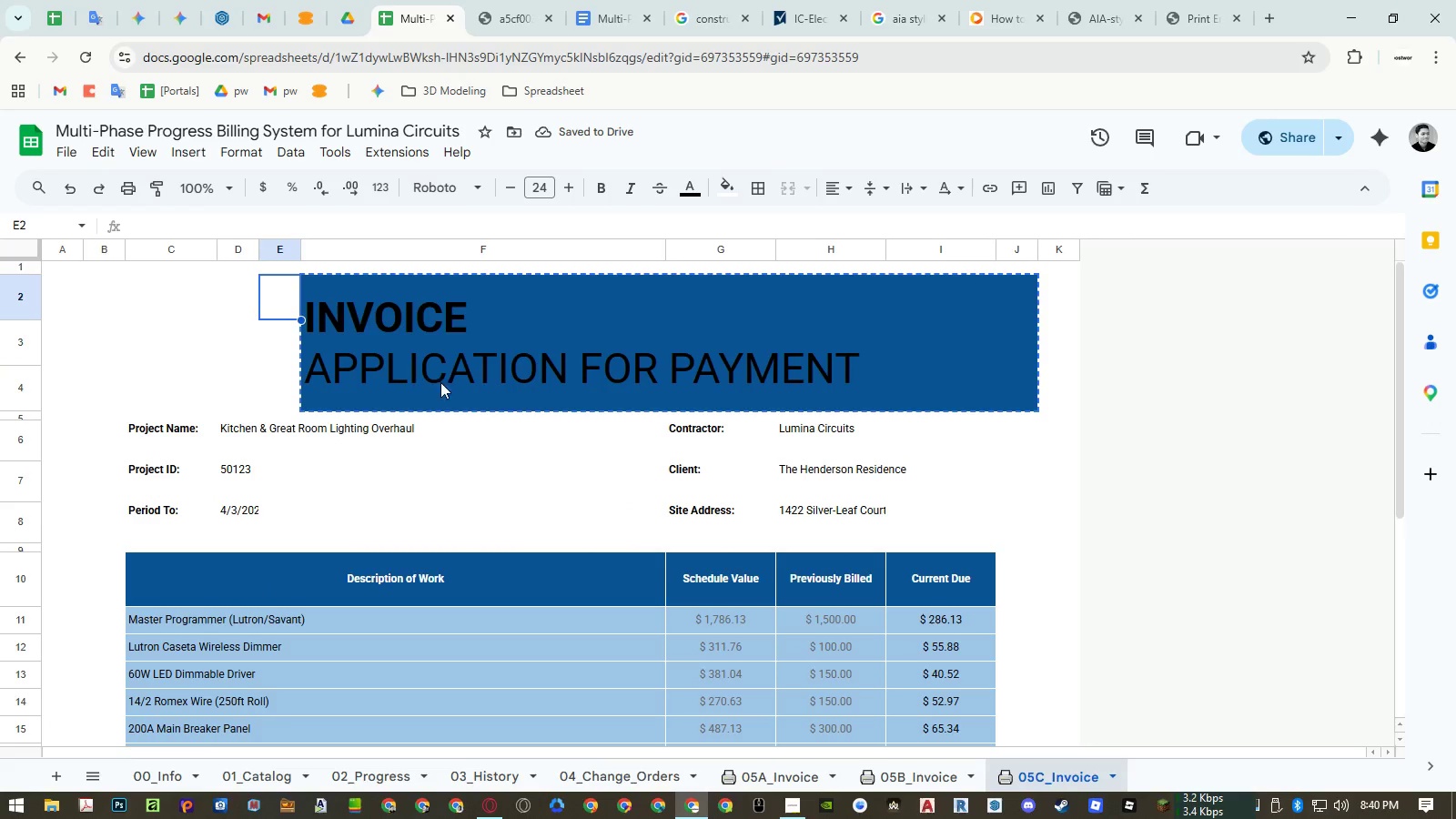 
key(Control+ControlLeft)
 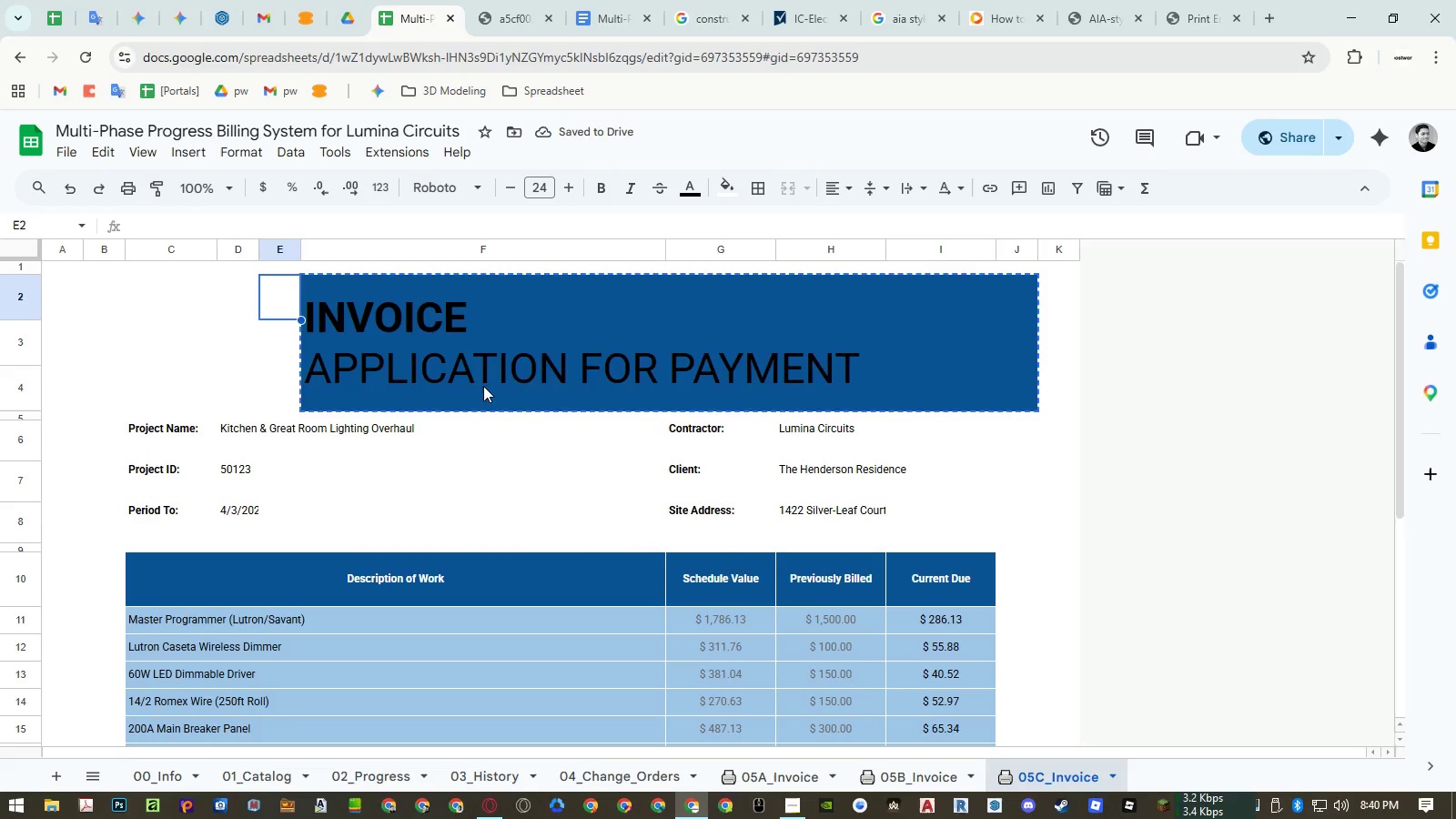 
key(Control+V)
 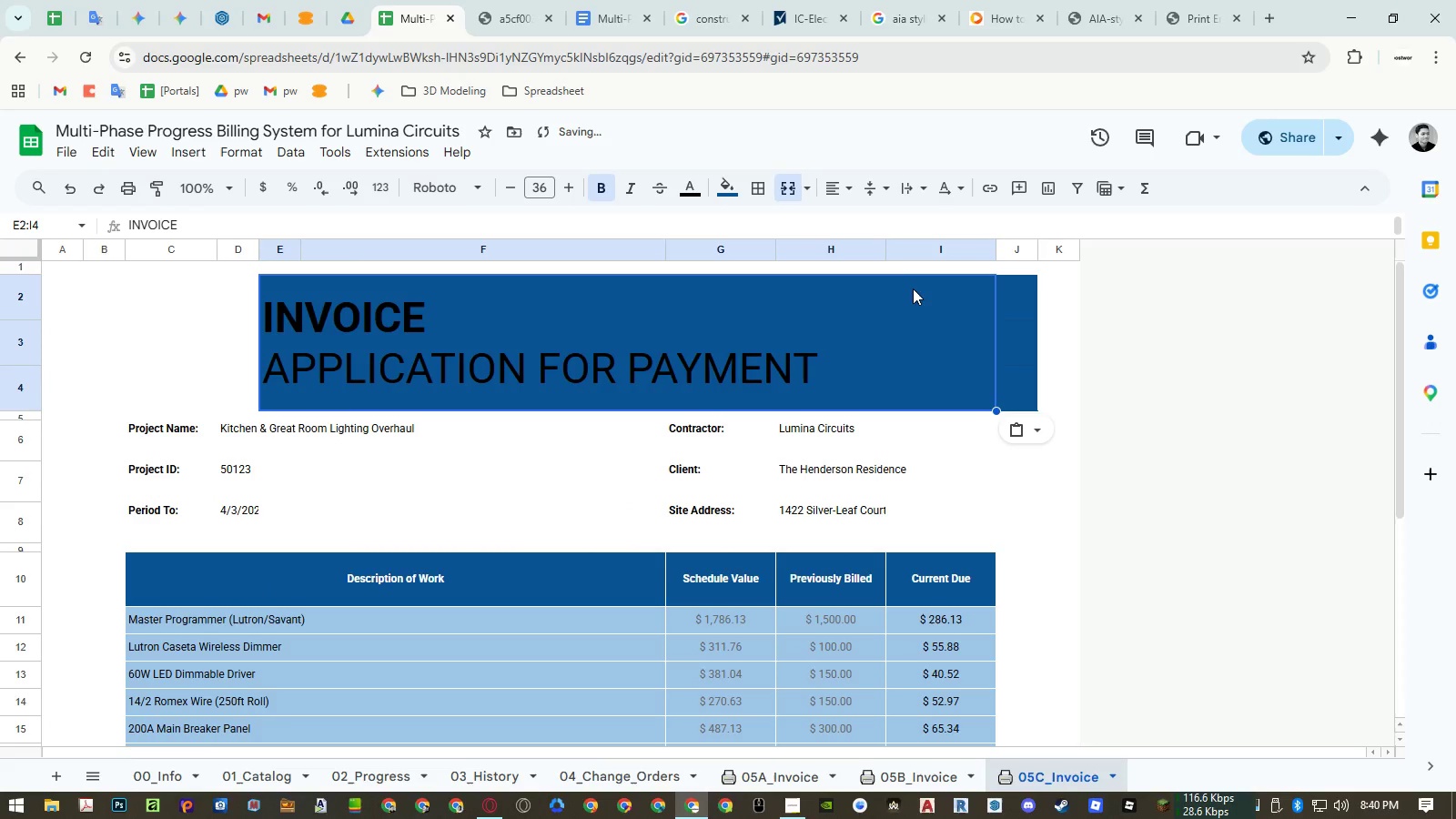 
left_click([1140, 349])
 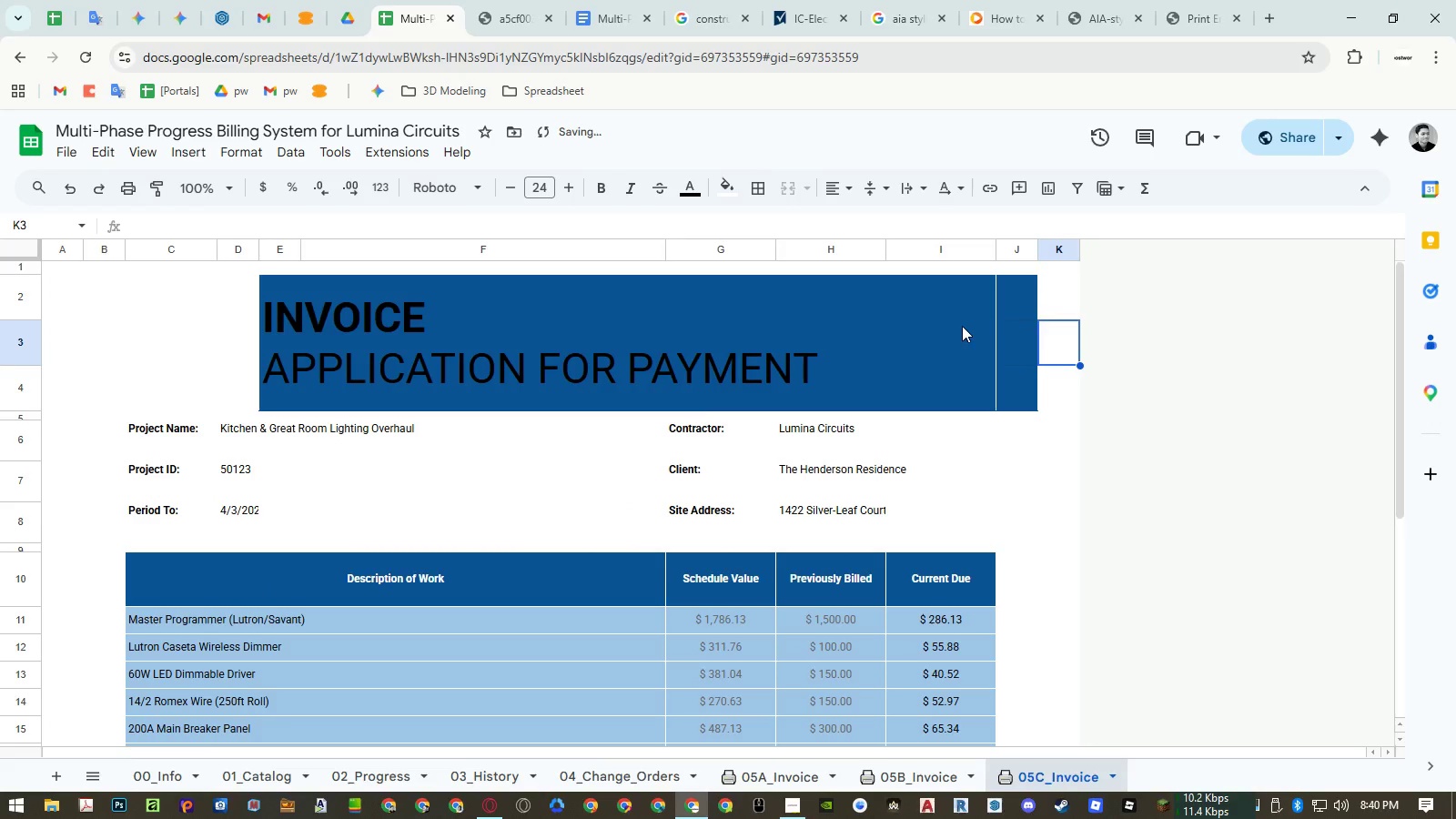 
left_click_drag(start_coordinate=[962, 326], to_coordinate=[1010, 326])
 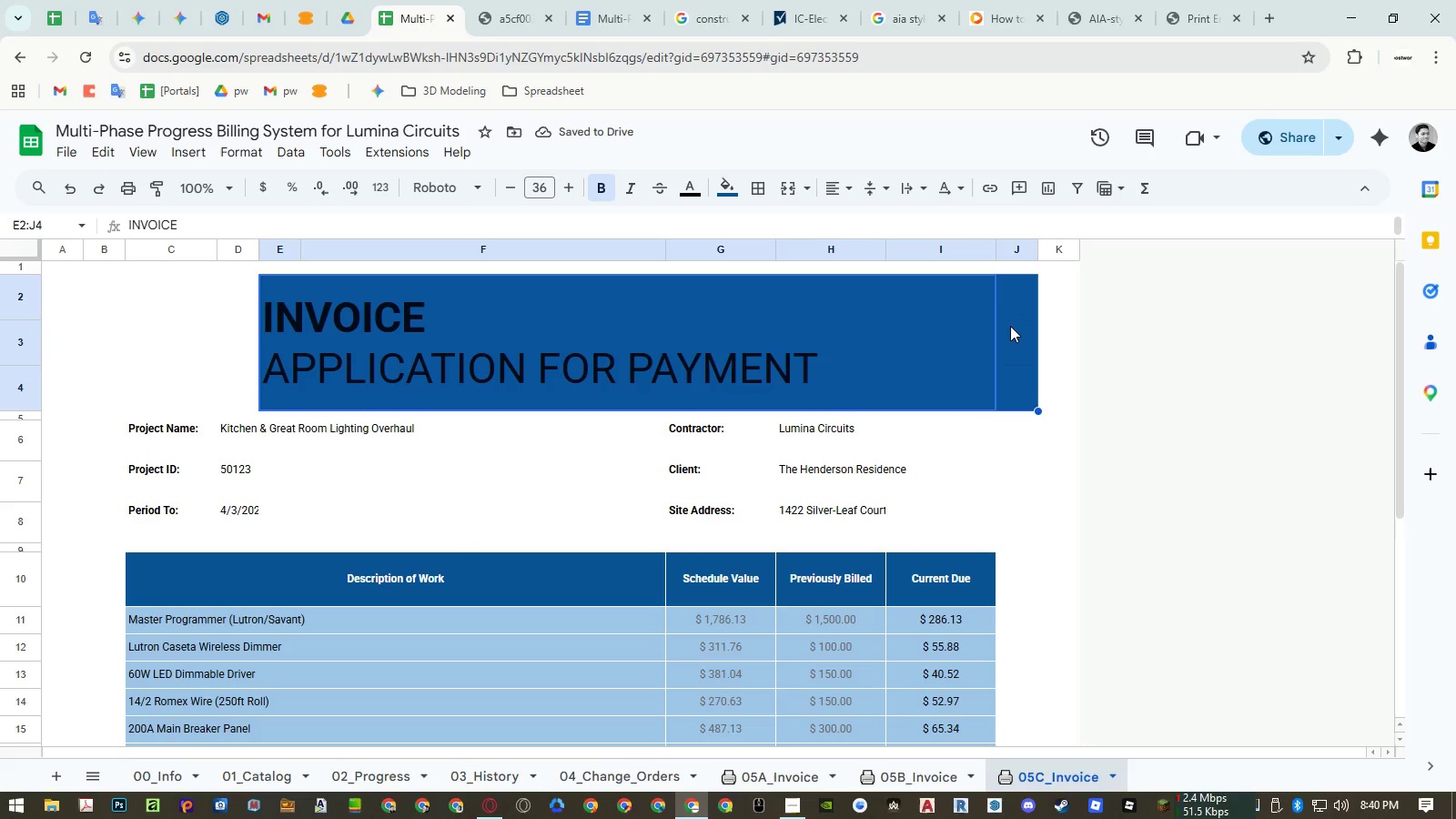 
key(Control+Z)
 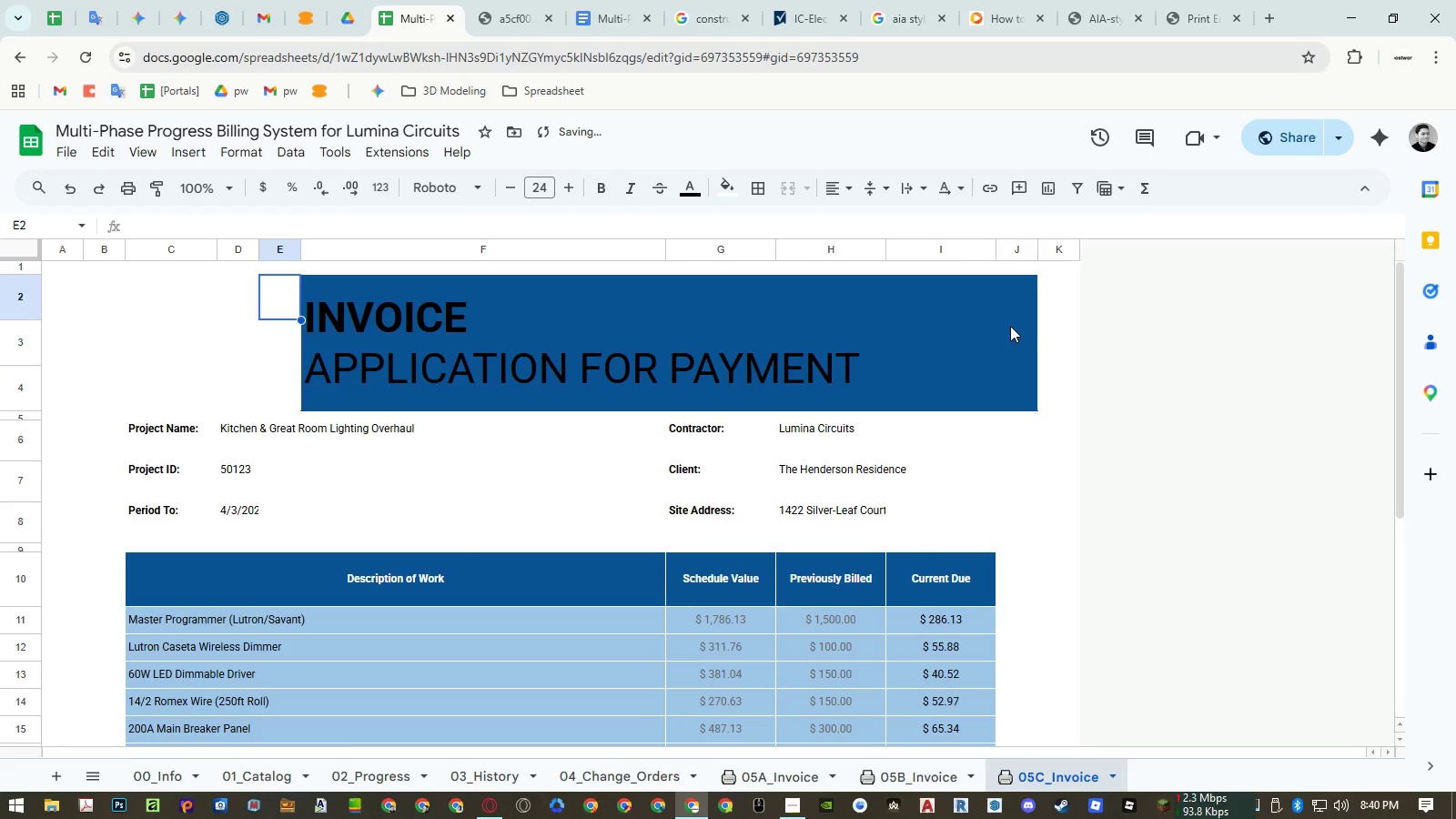 
key(Control+Y)
 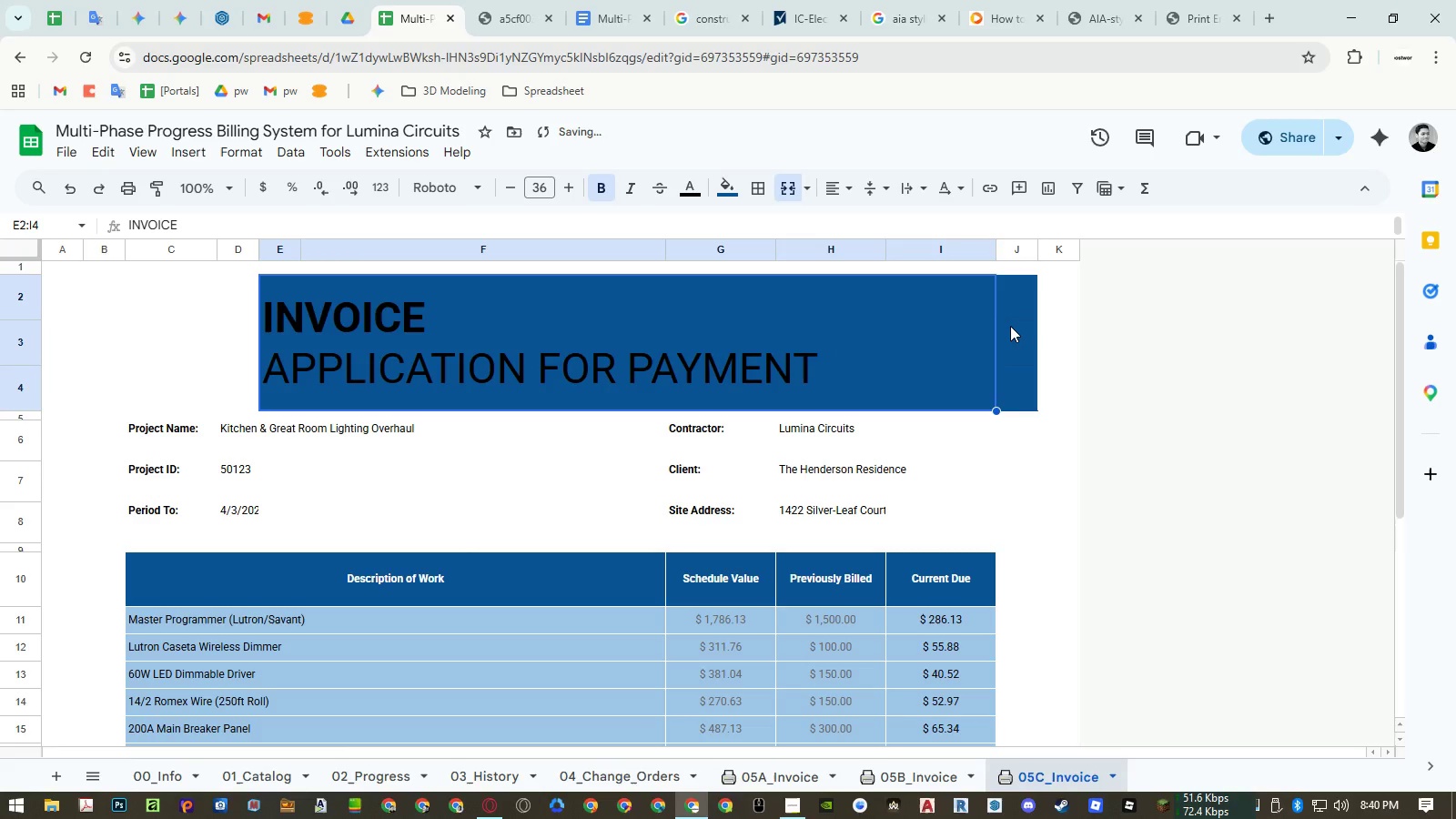 
key(Control+Z)
 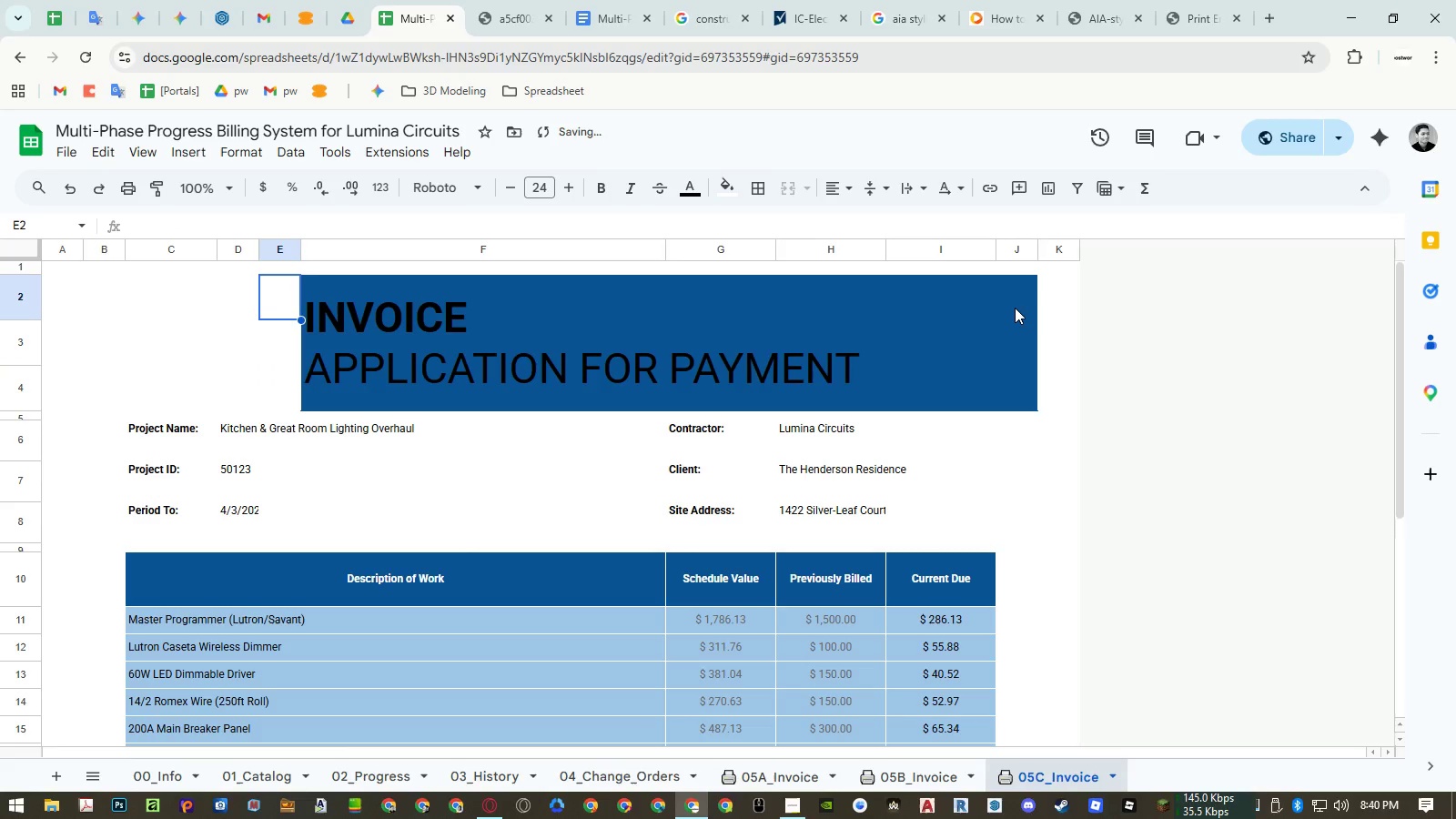 
left_click([1015, 308])
 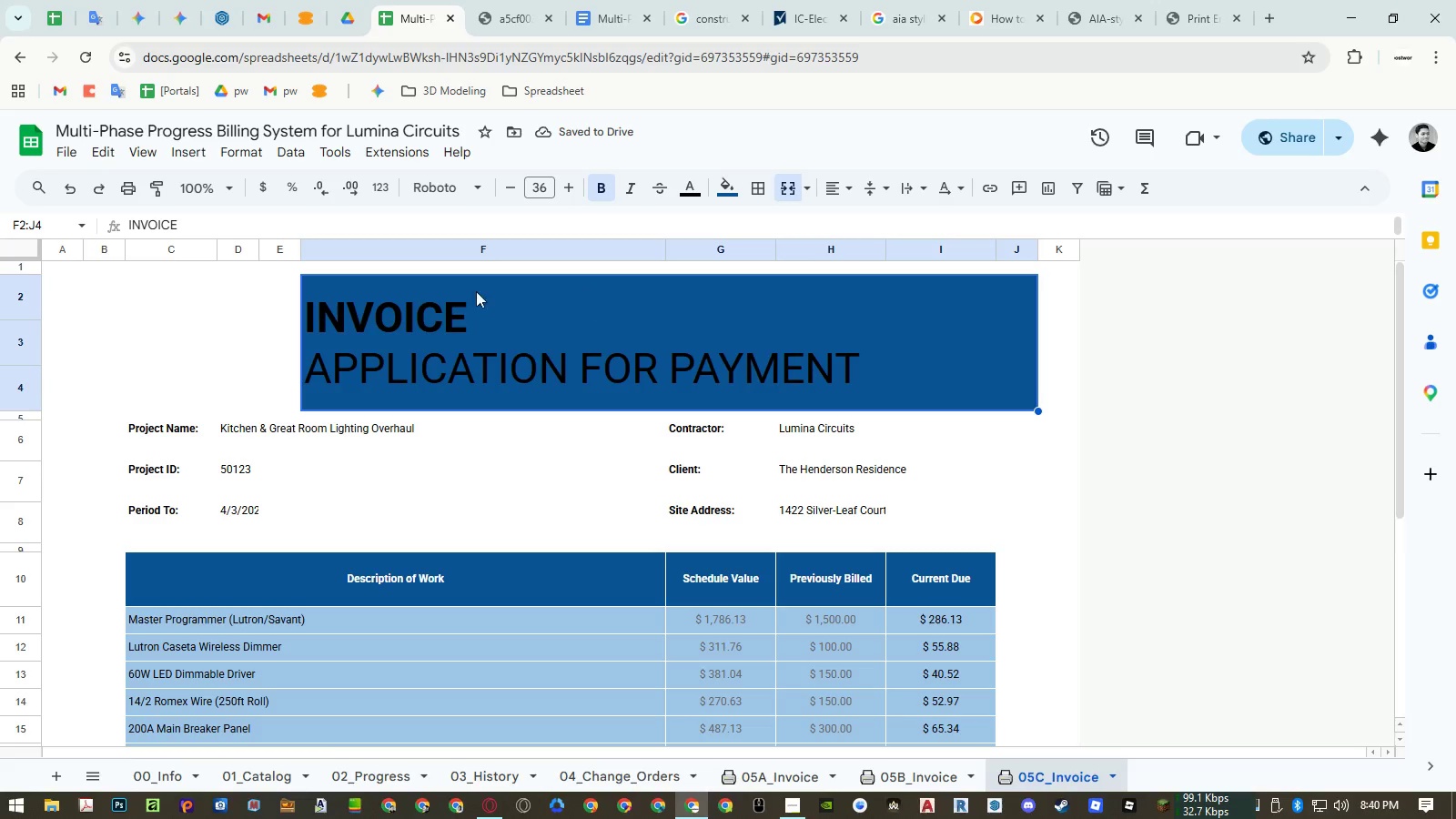 
left_click_drag(start_coordinate=[288, 287], to_coordinate=[301, 378])
 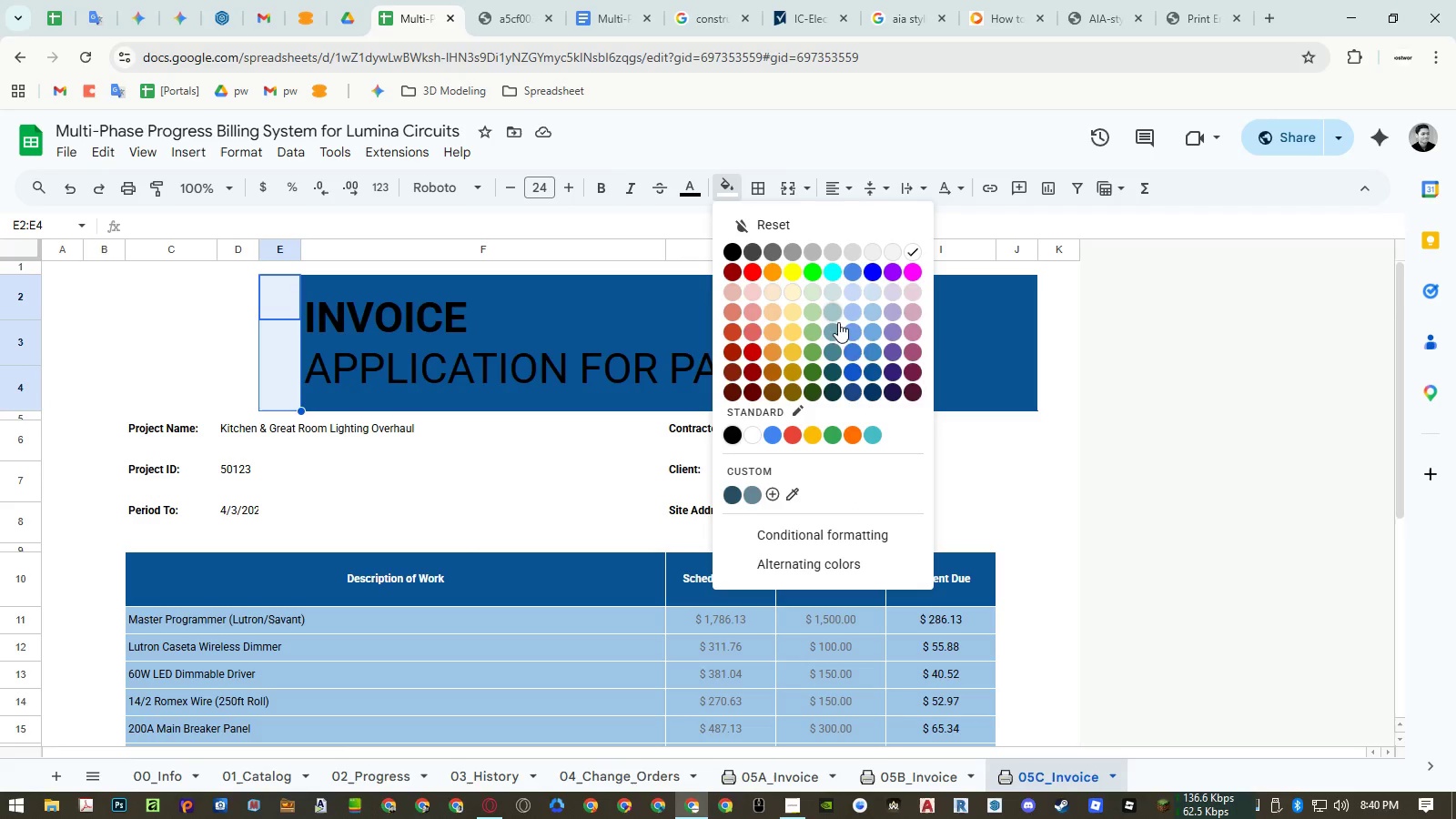 
left_click([876, 365])
 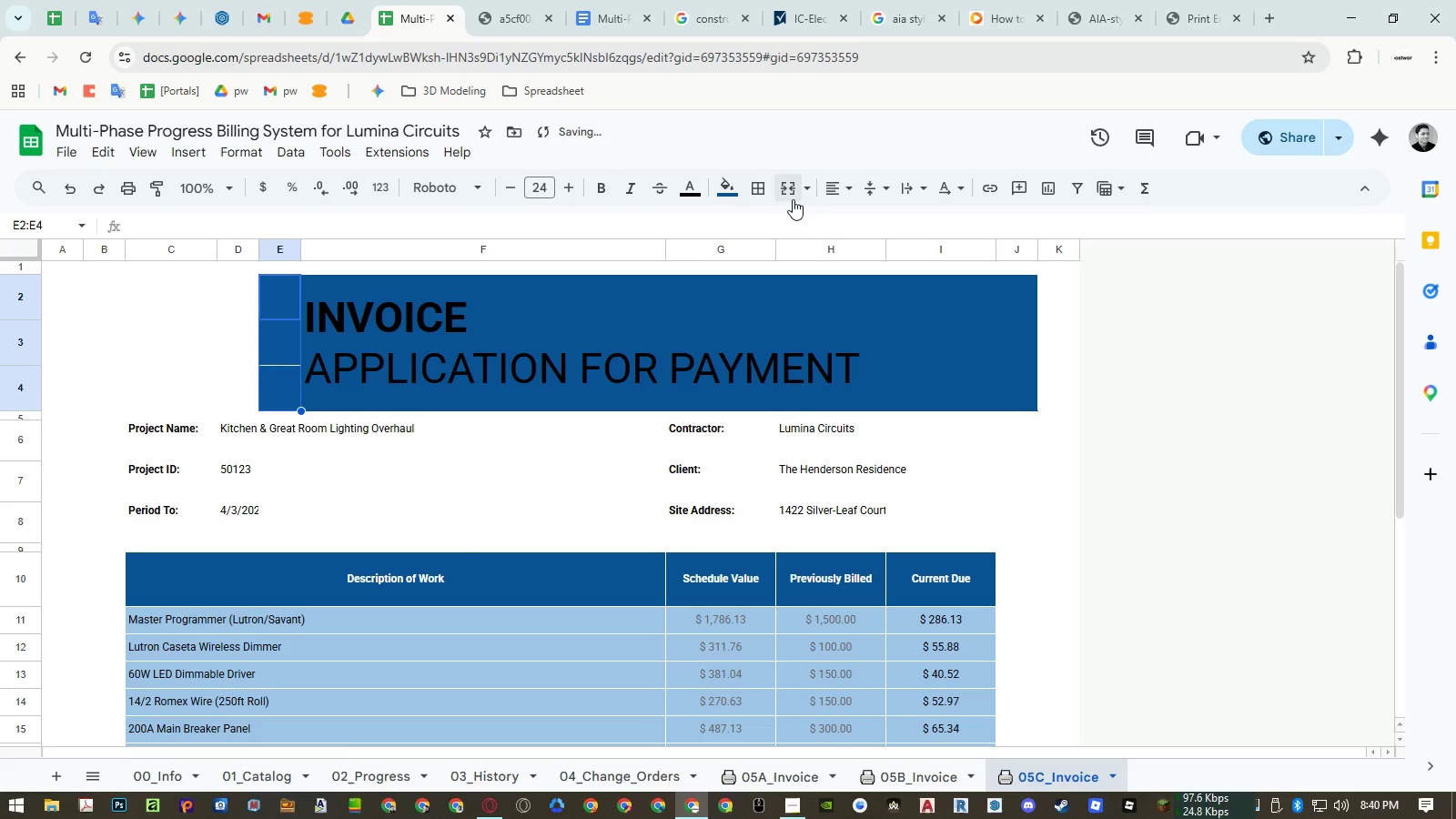 
left_click([793, 199])
 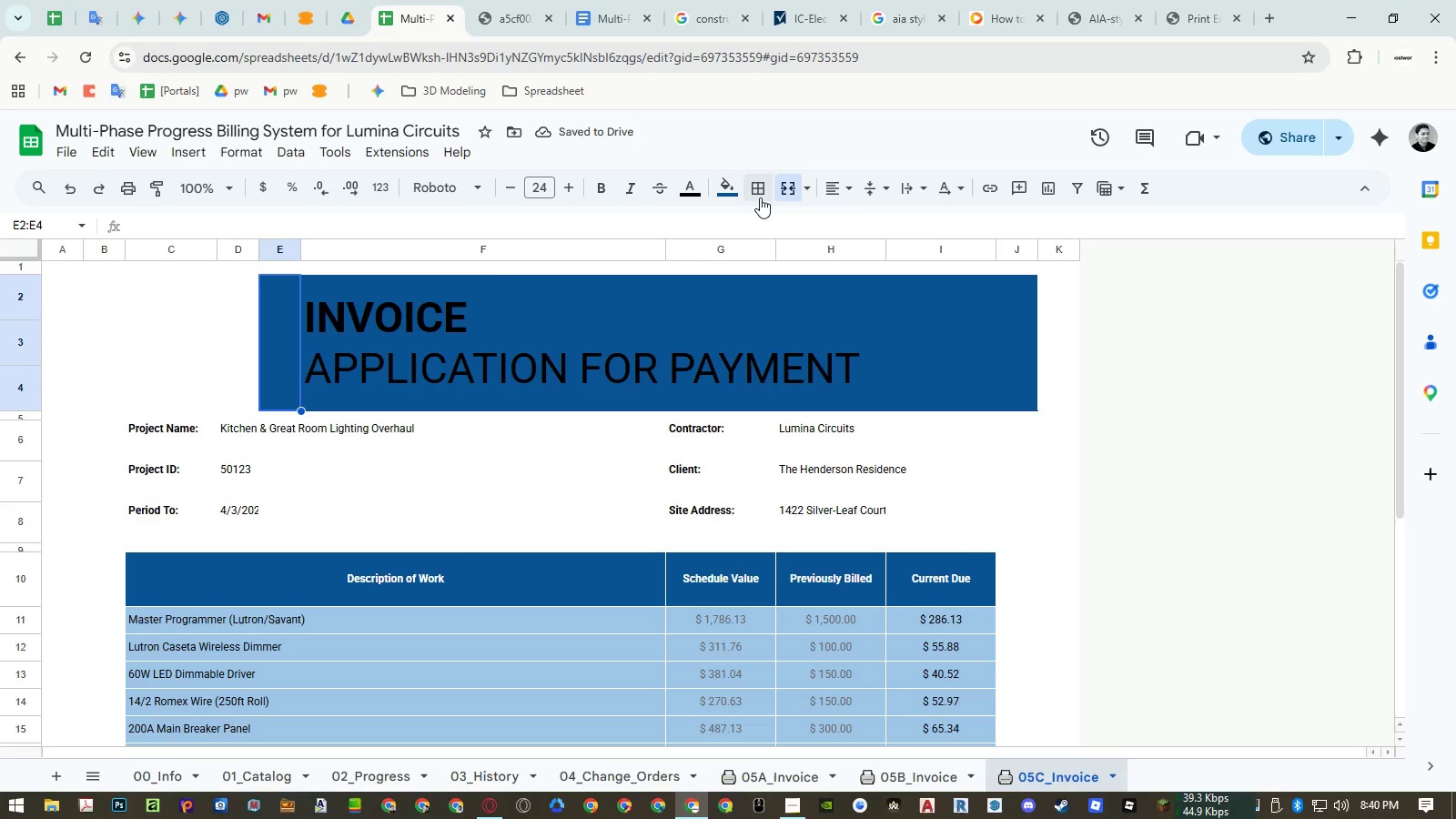 
double_click([126, 354])
 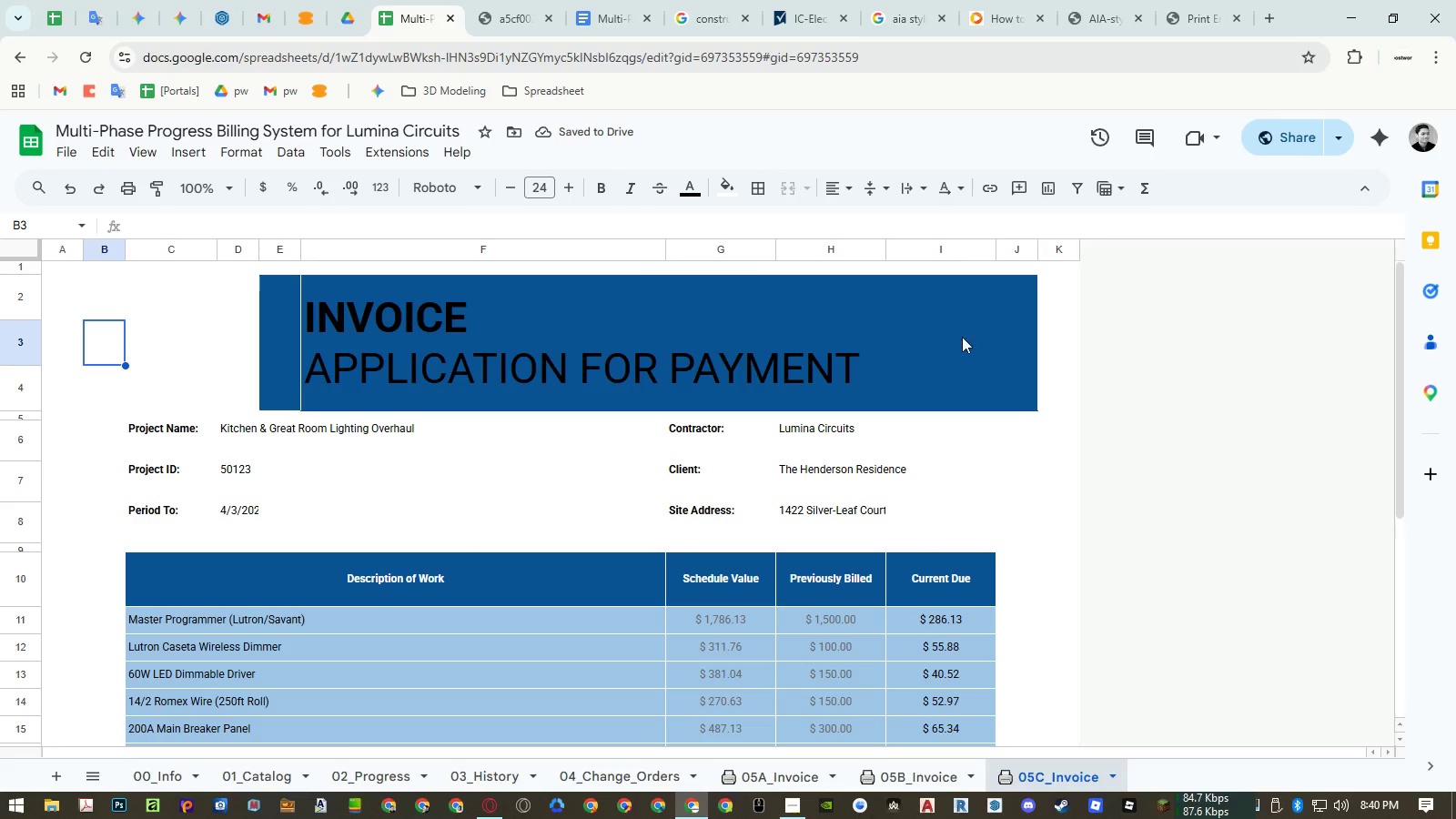 
left_click([998, 331])
 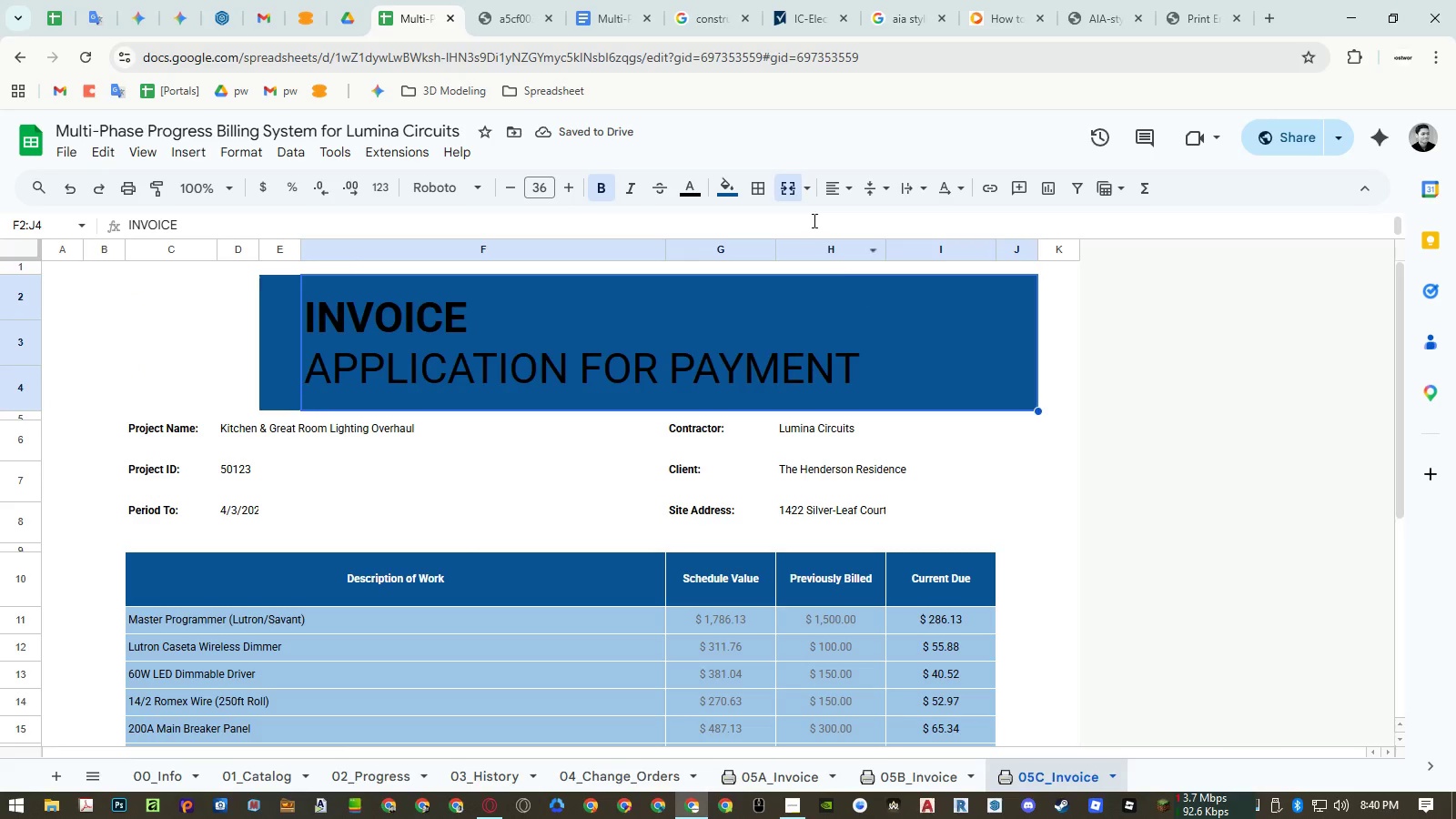 
left_click([794, 181])
 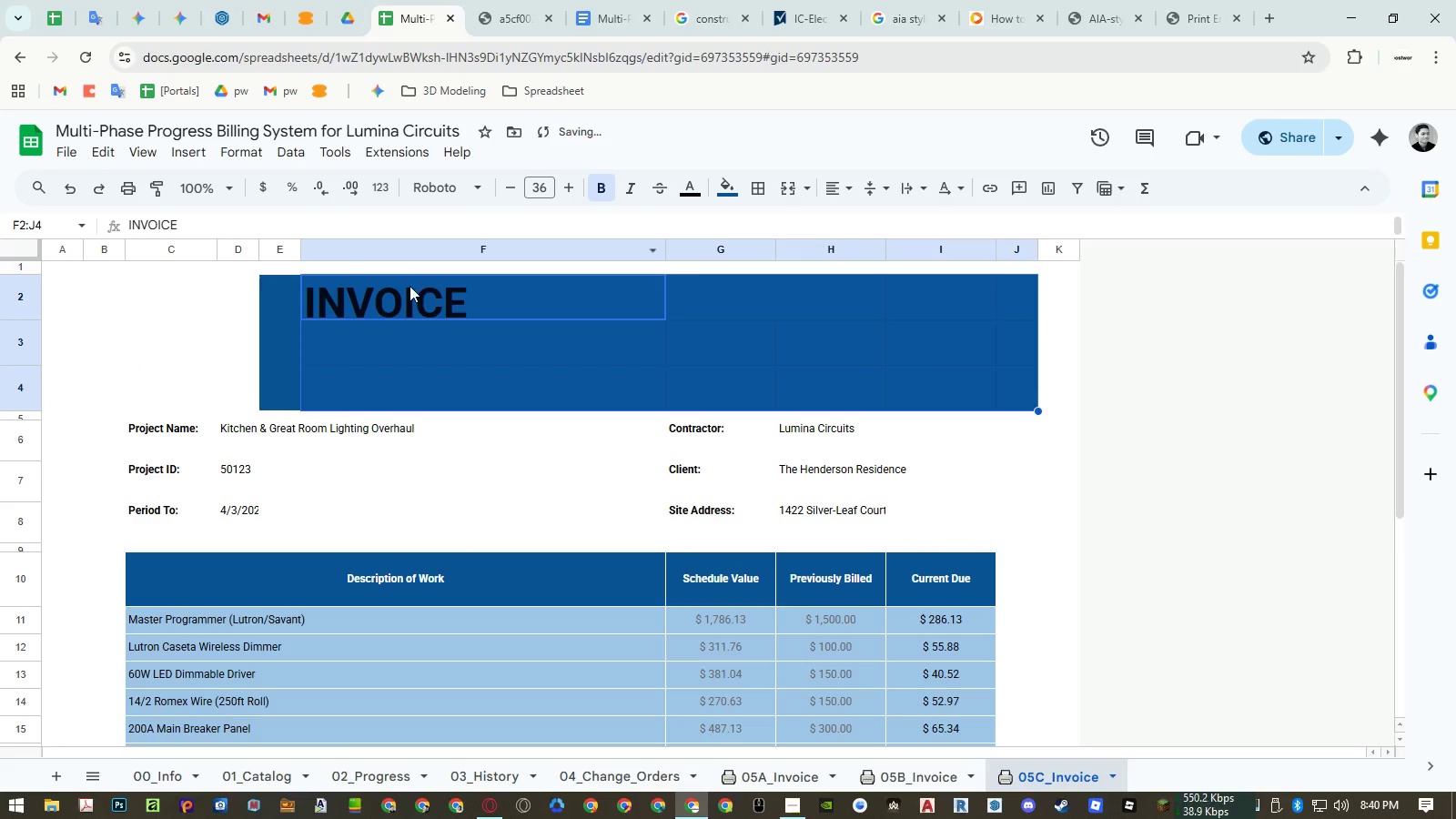 
left_click_drag(start_coordinate=[416, 289], to_coordinate=[933, 388])
 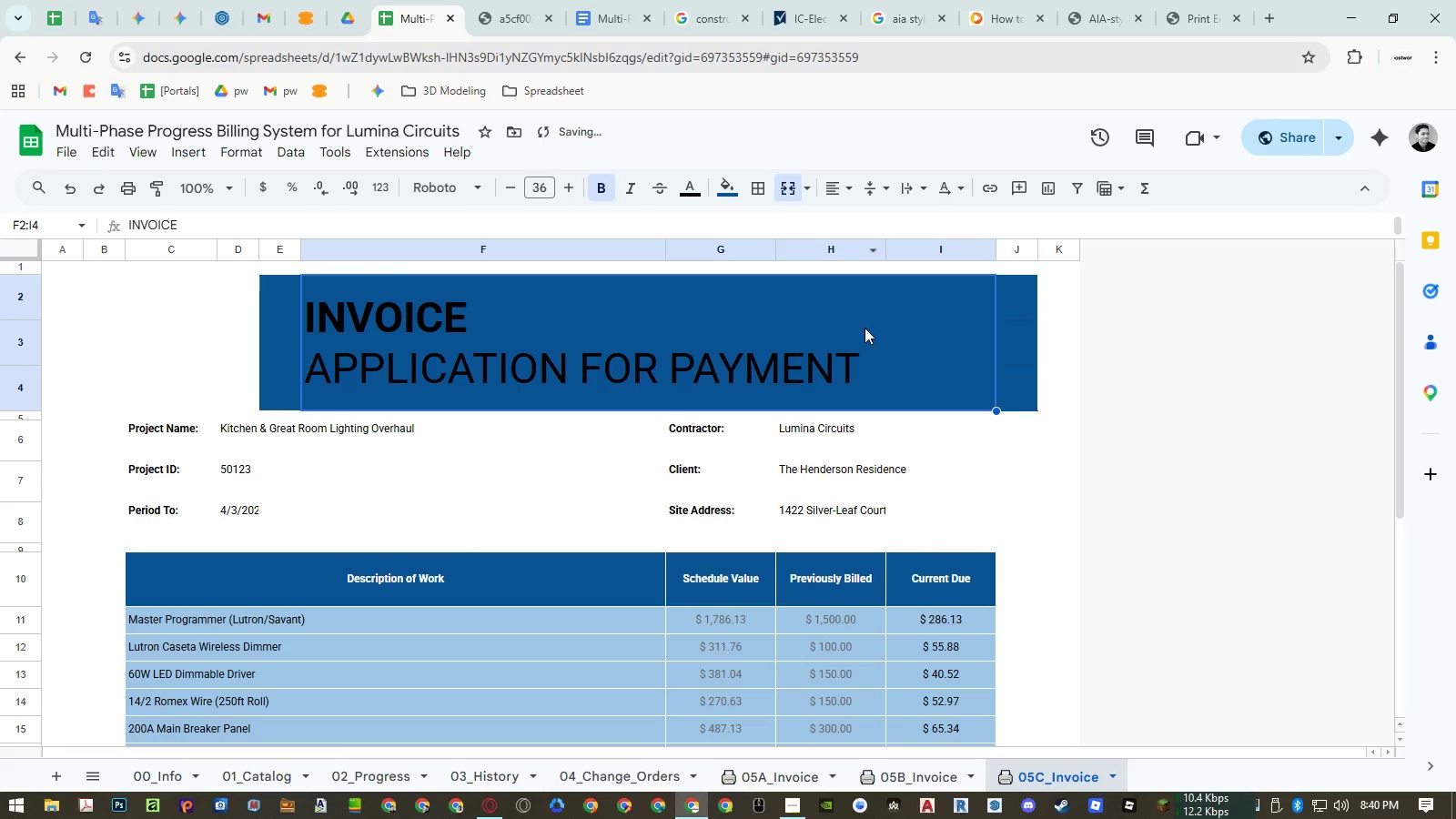 
left_click([1148, 420])
 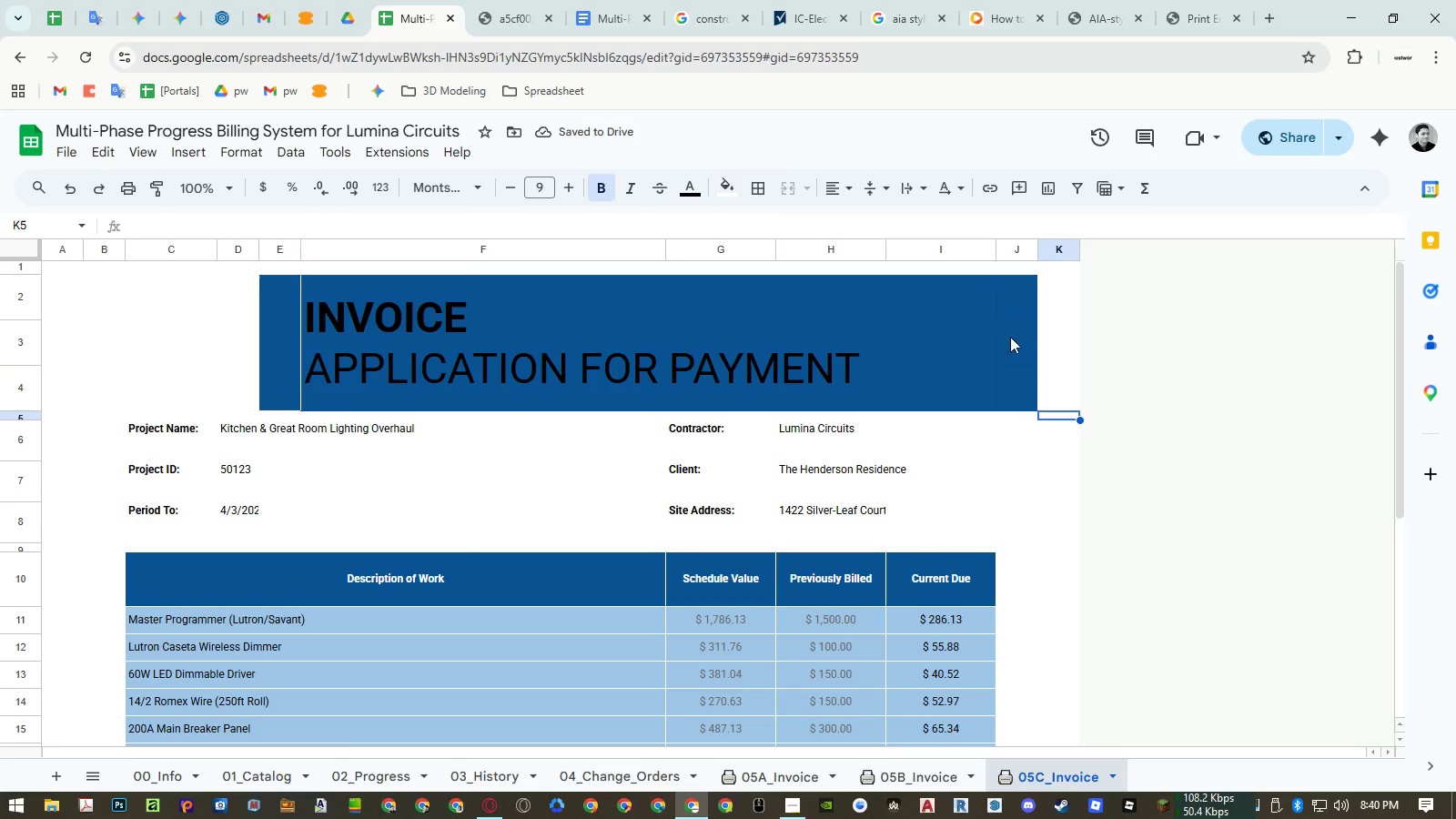 
left_click_drag(start_coordinate=[1009, 303], to_coordinate=[1018, 380])
 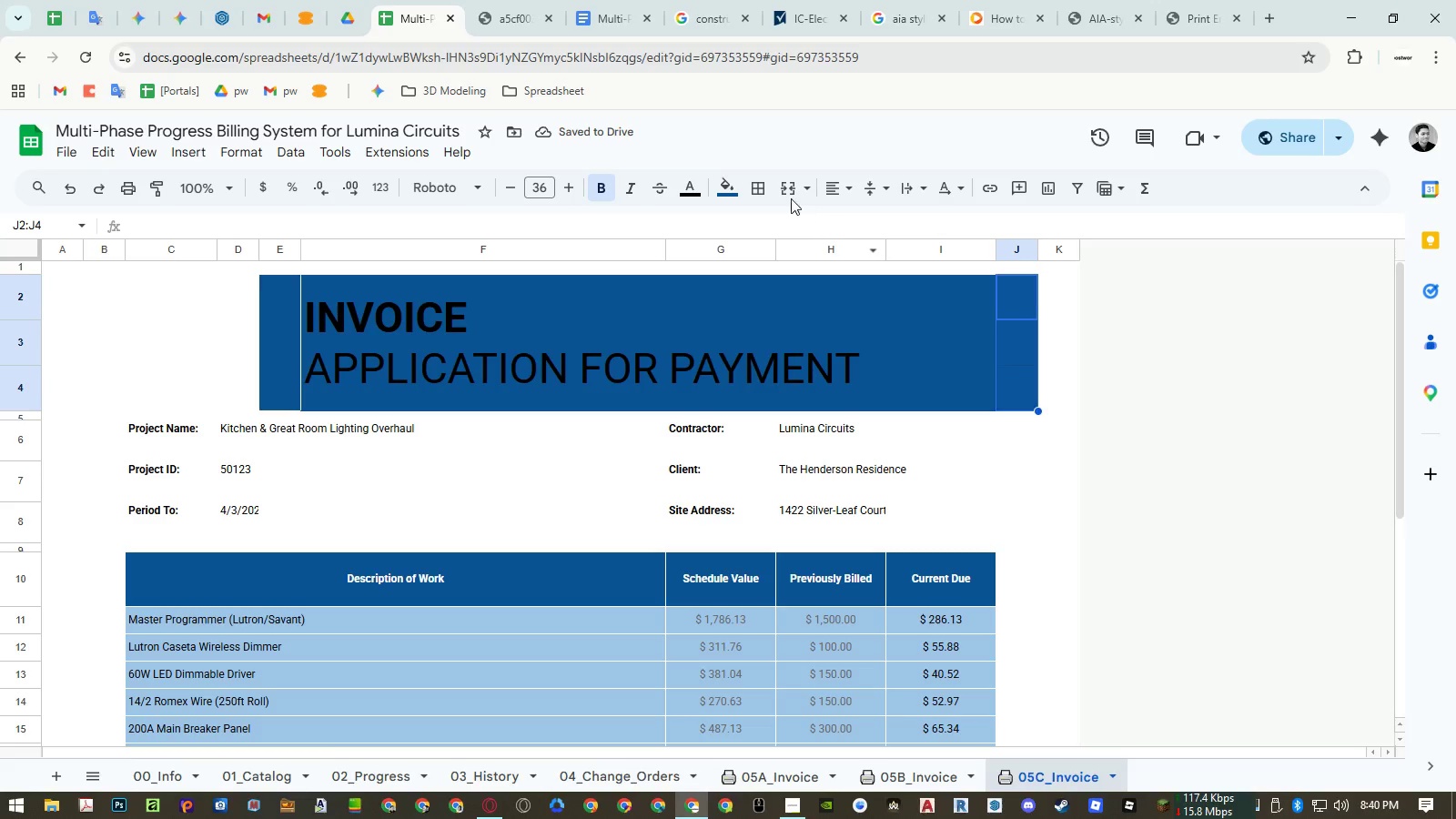 
left_click([783, 191])
 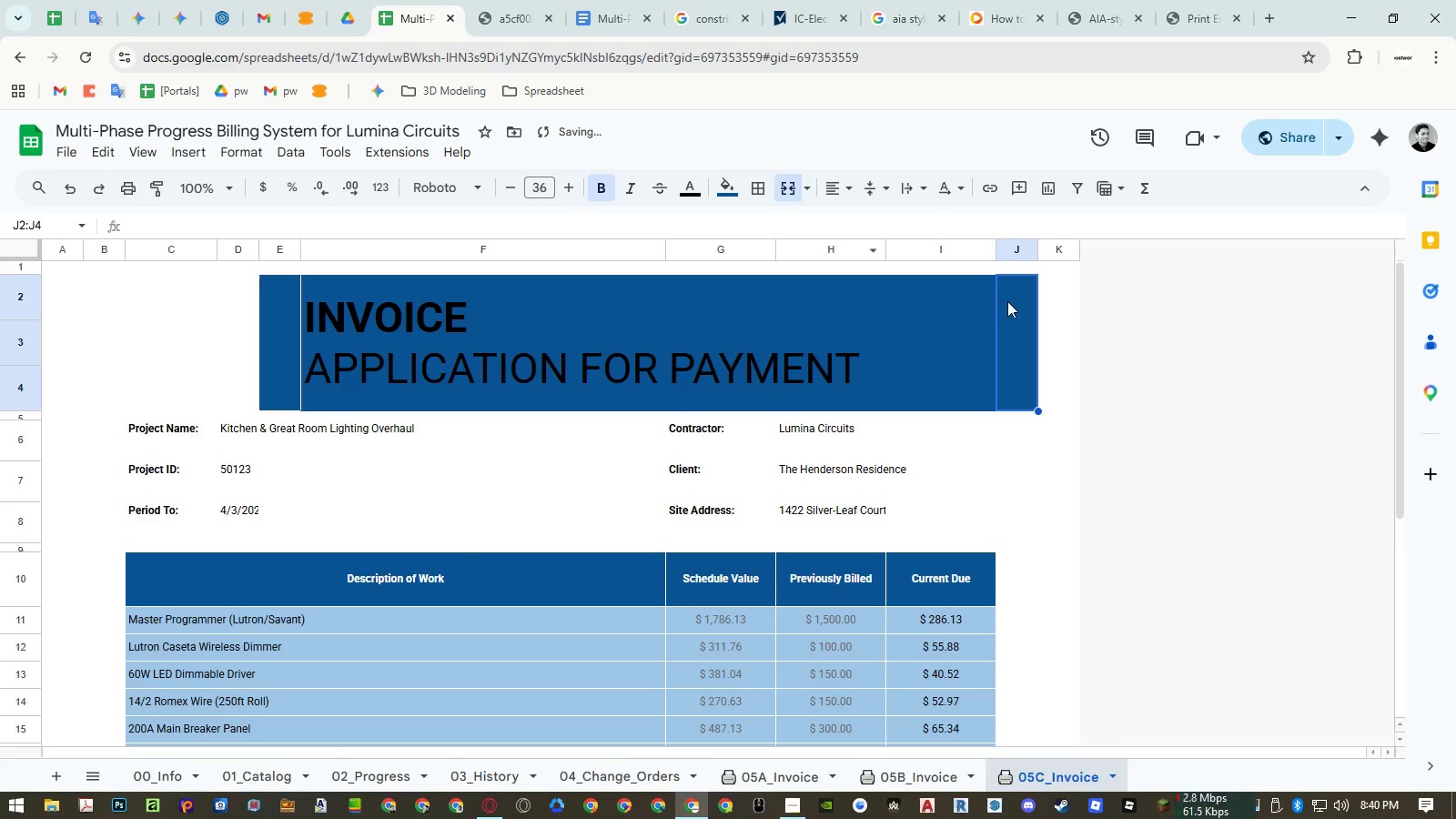 
left_click_drag(start_coordinate=[1009, 301], to_coordinate=[298, 326])
 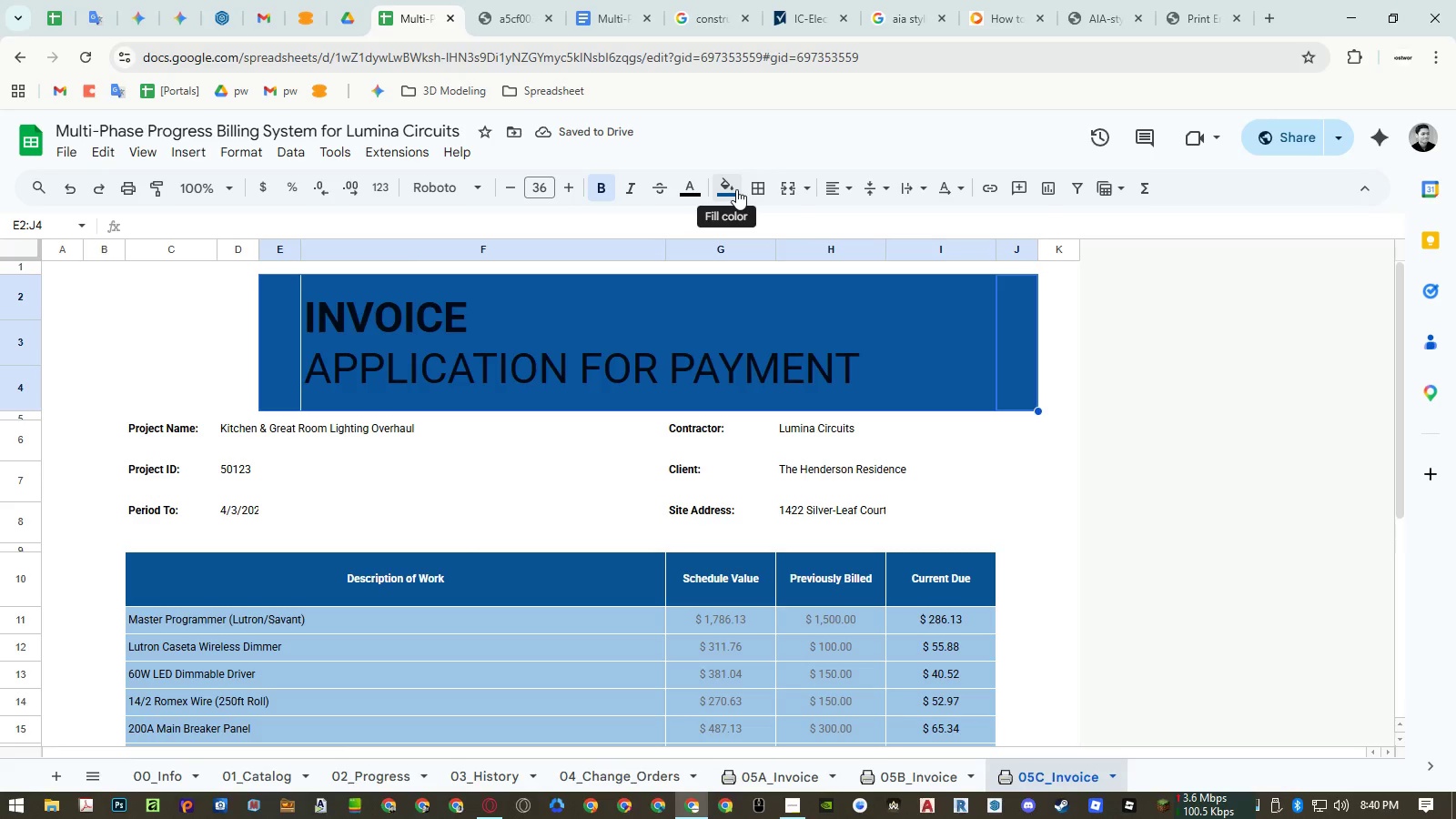 
left_click([756, 186])
 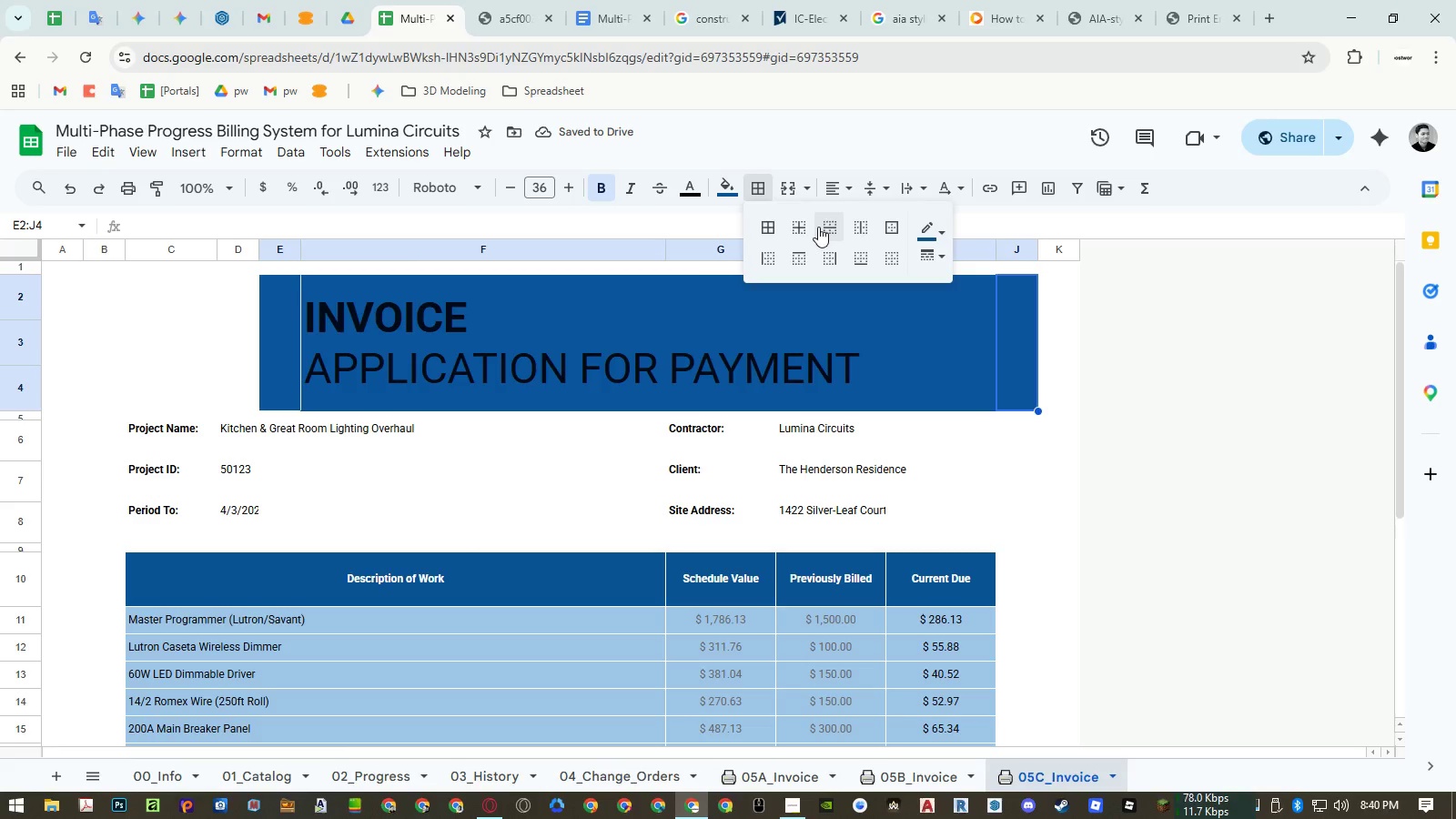 
left_click([854, 224])
 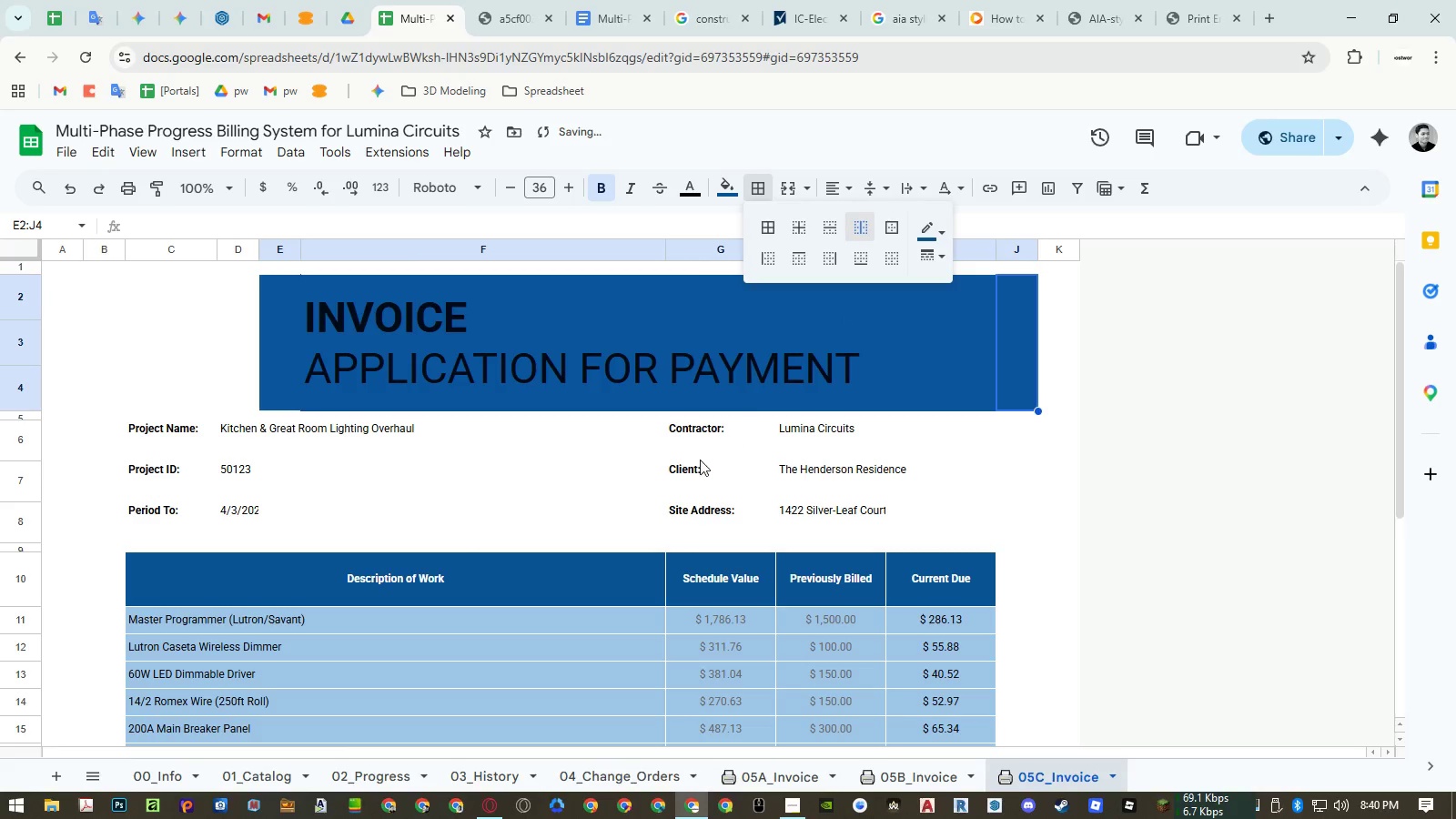 
left_click([680, 477])
 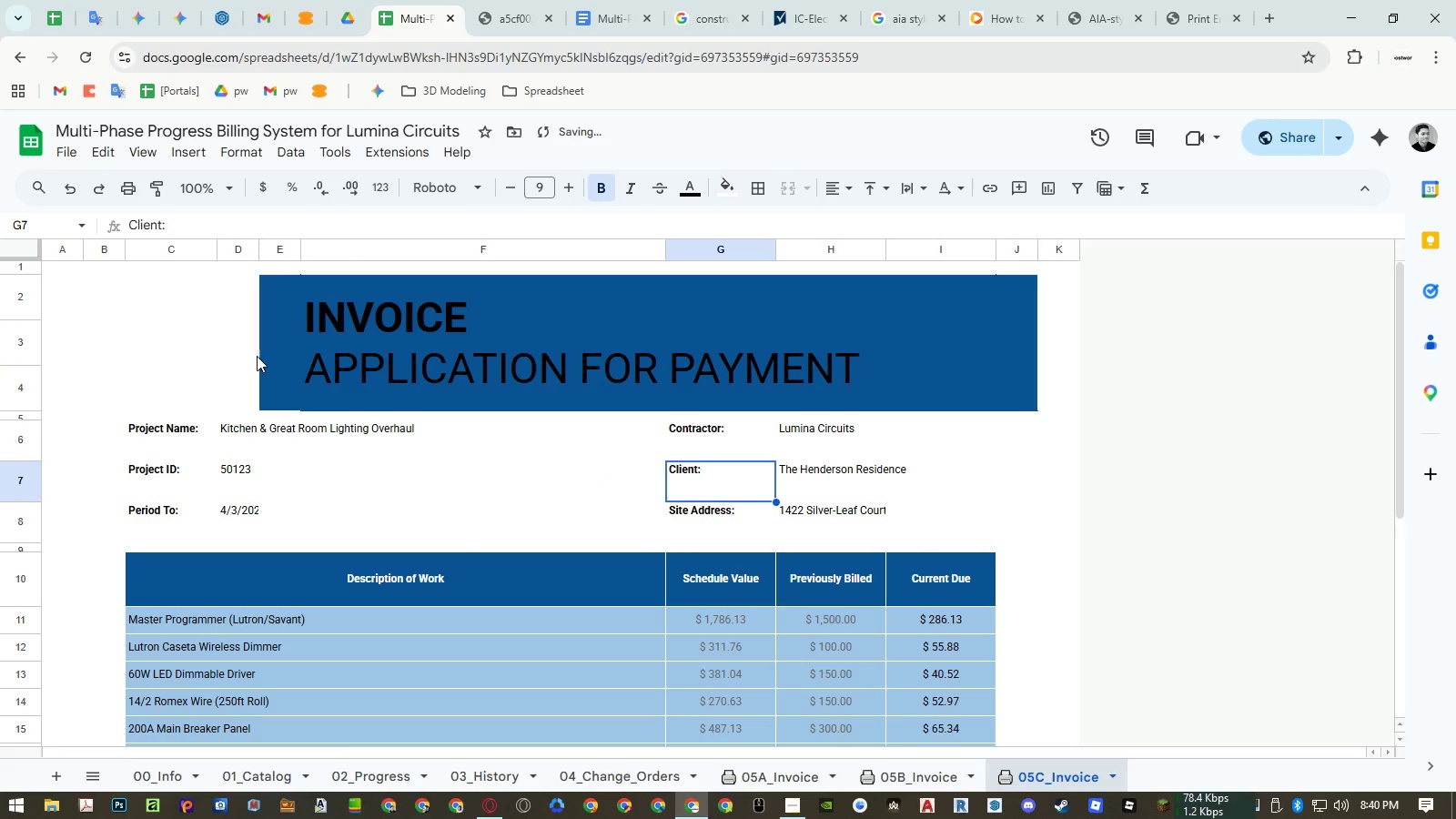 
left_click_drag(start_coordinate=[274, 355], to_coordinate=[1016, 361])
 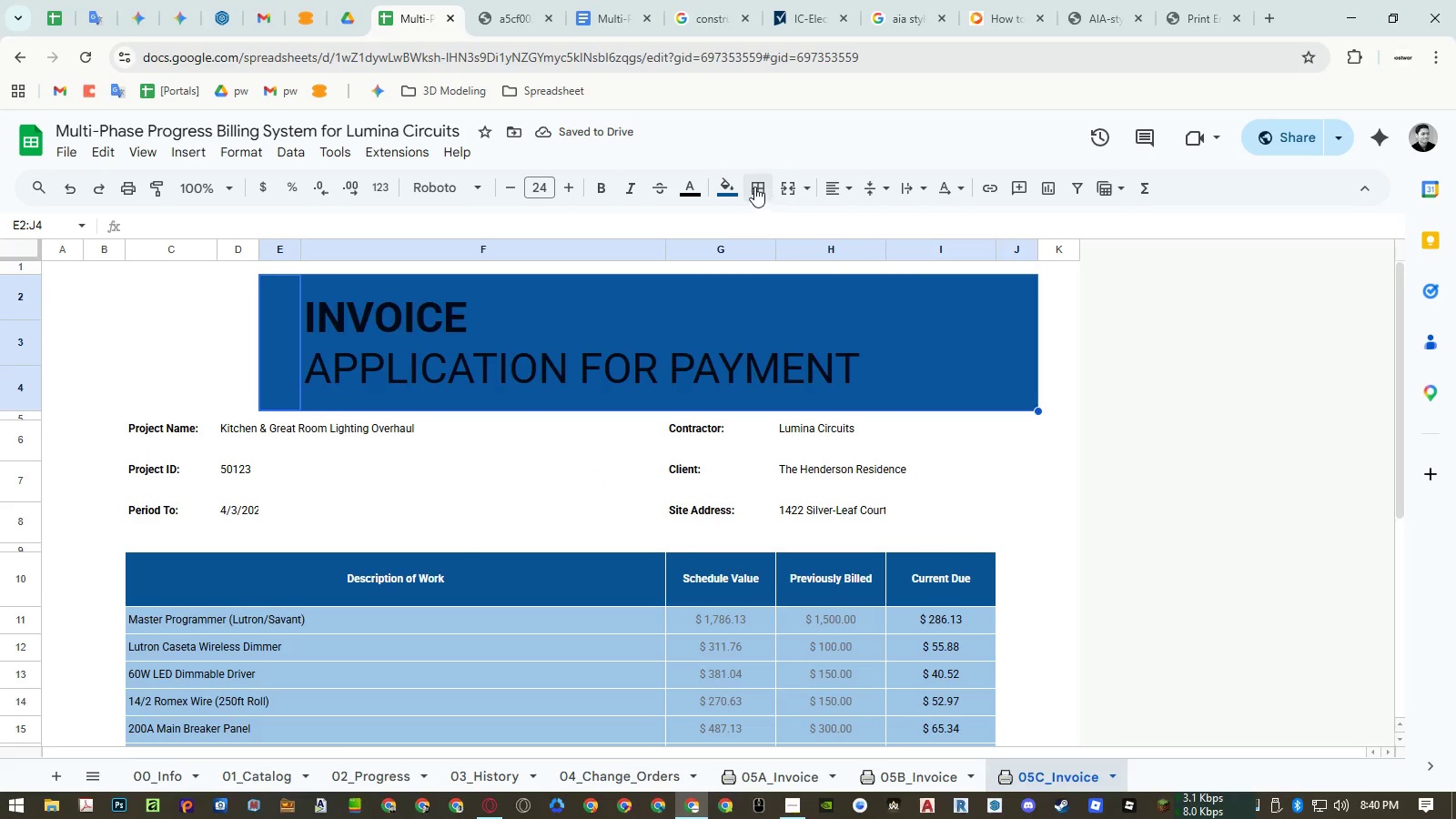 
left_click([754, 187])
 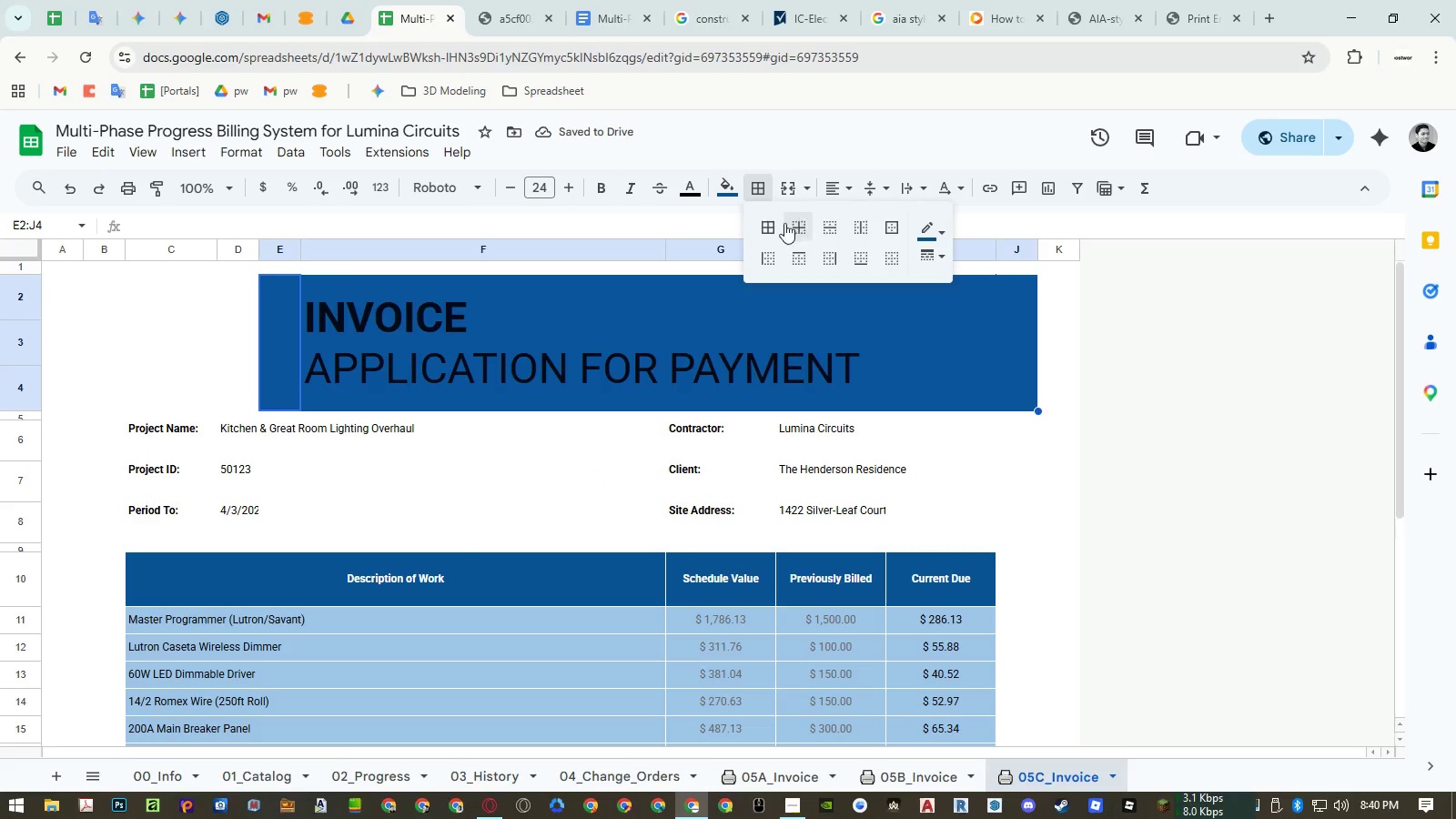 
left_click([760, 223])
 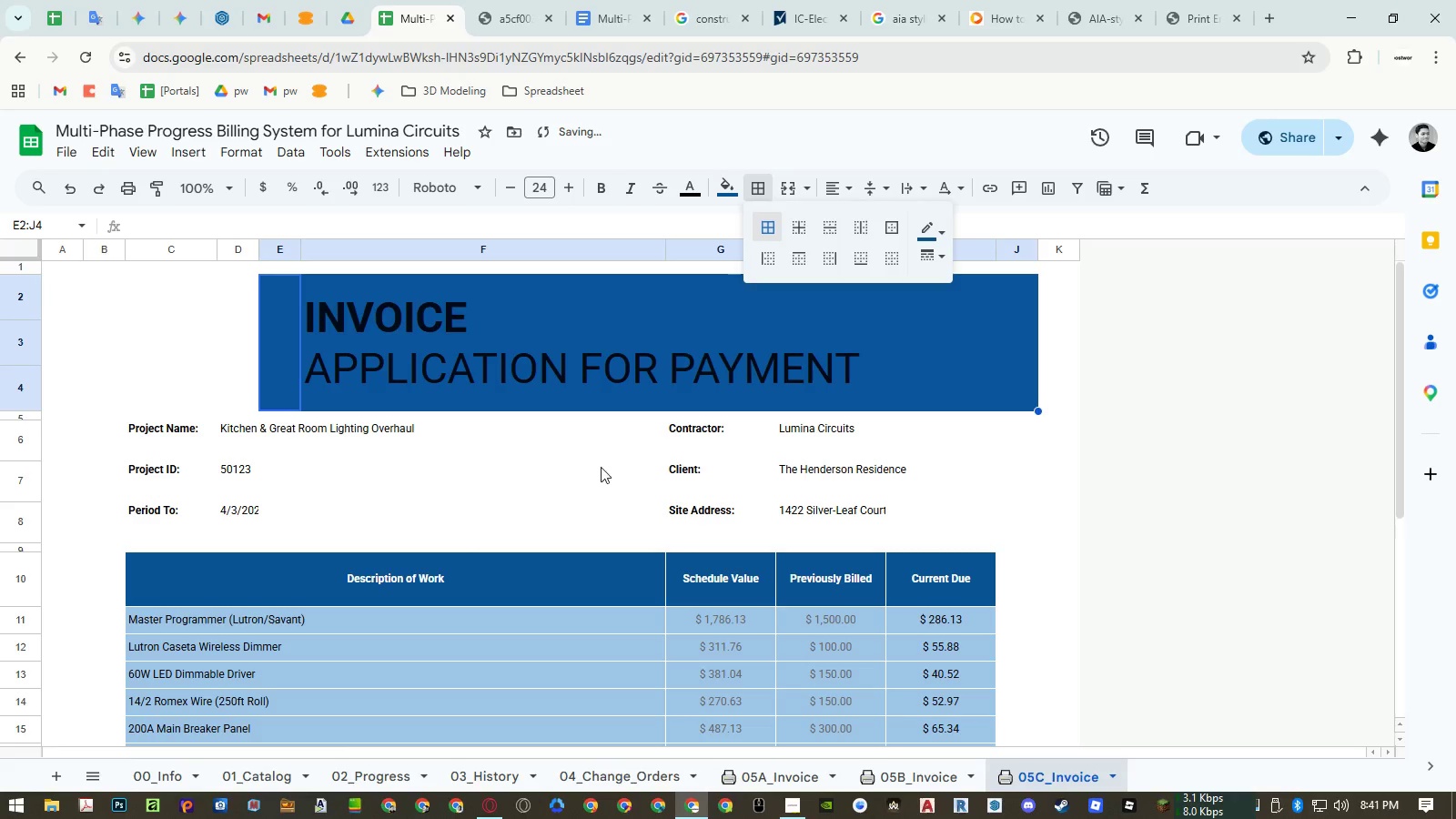 
left_click([525, 500])
 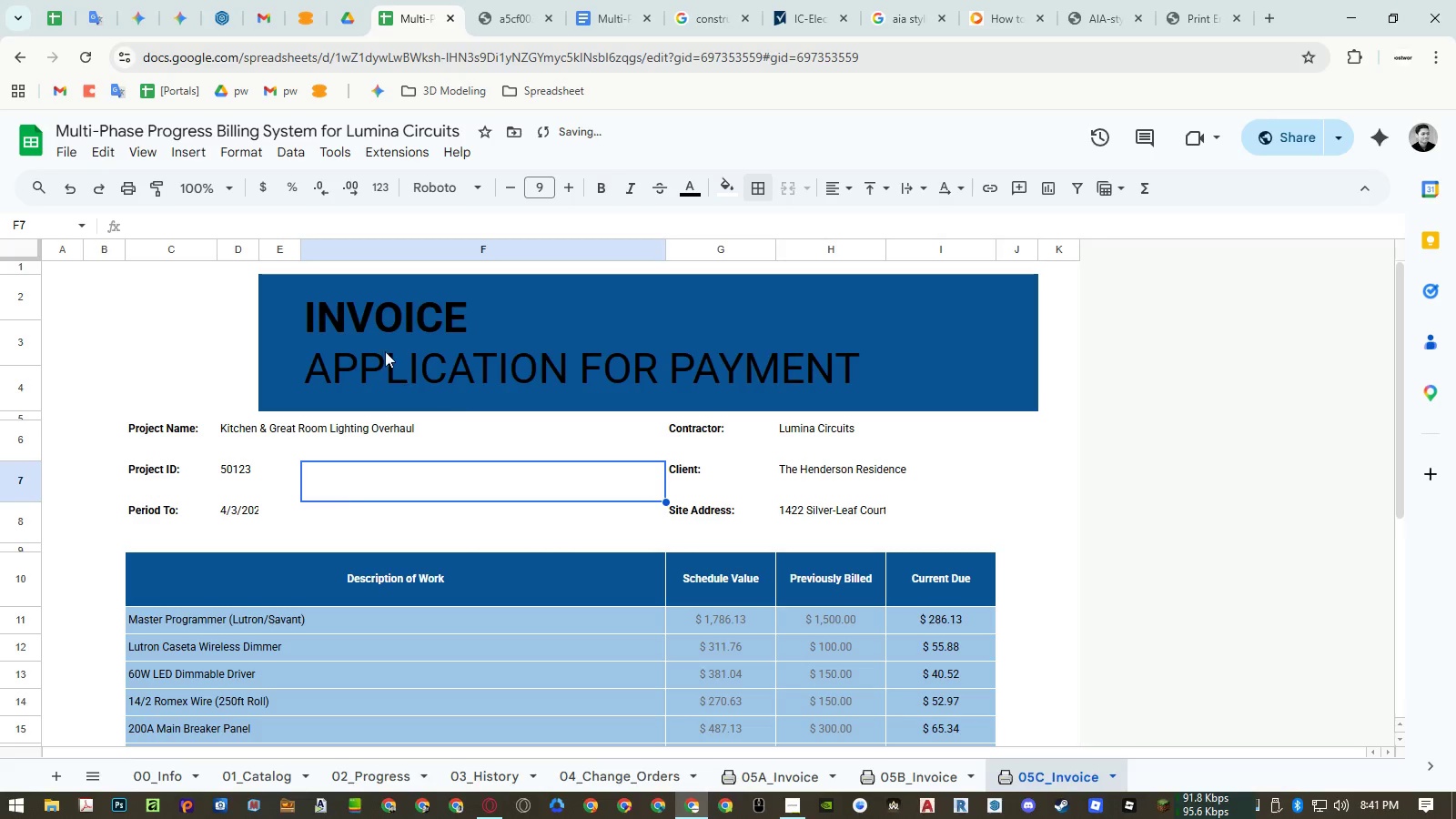 
left_click([369, 312])
 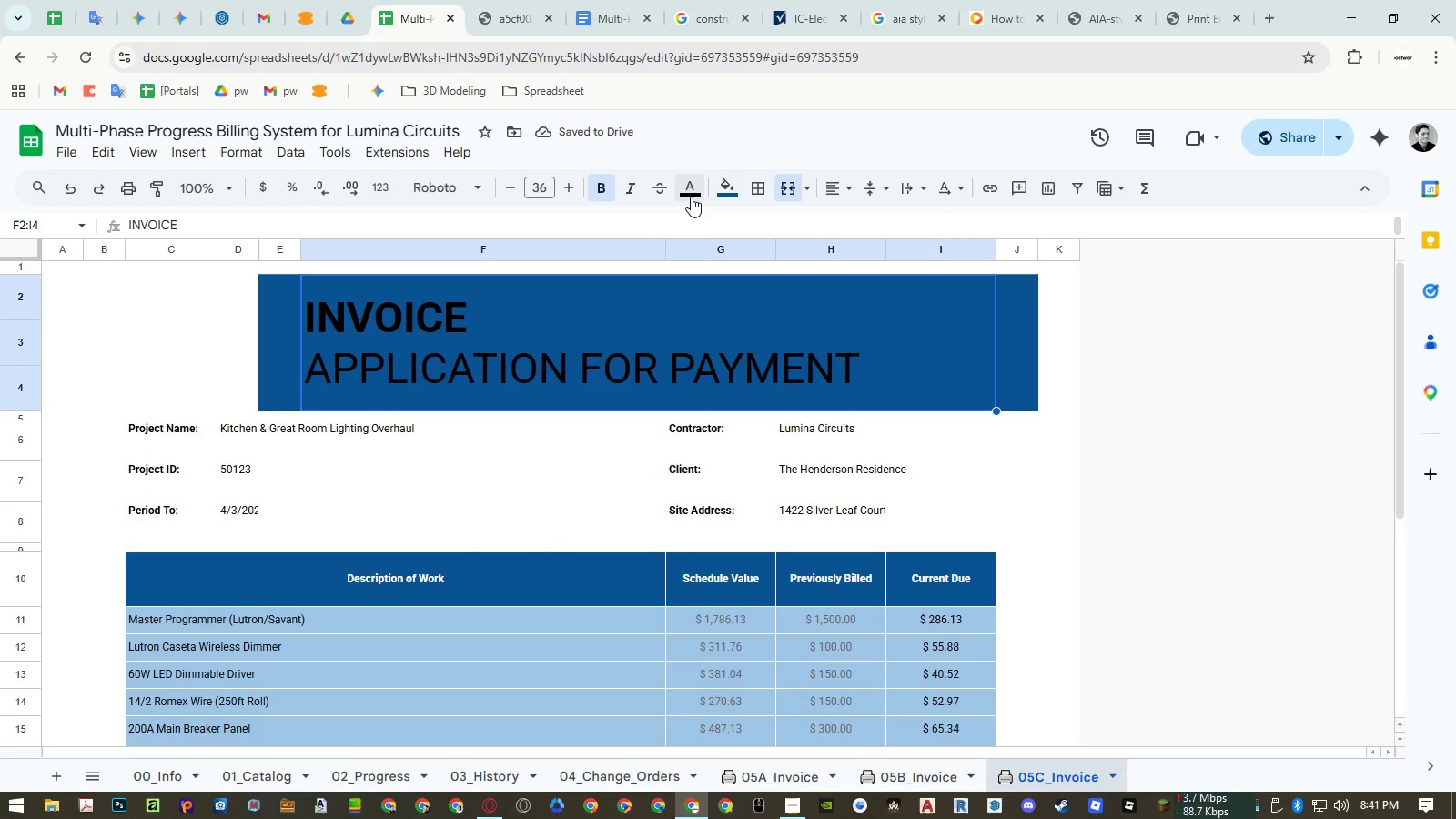 
left_click([691, 197])
 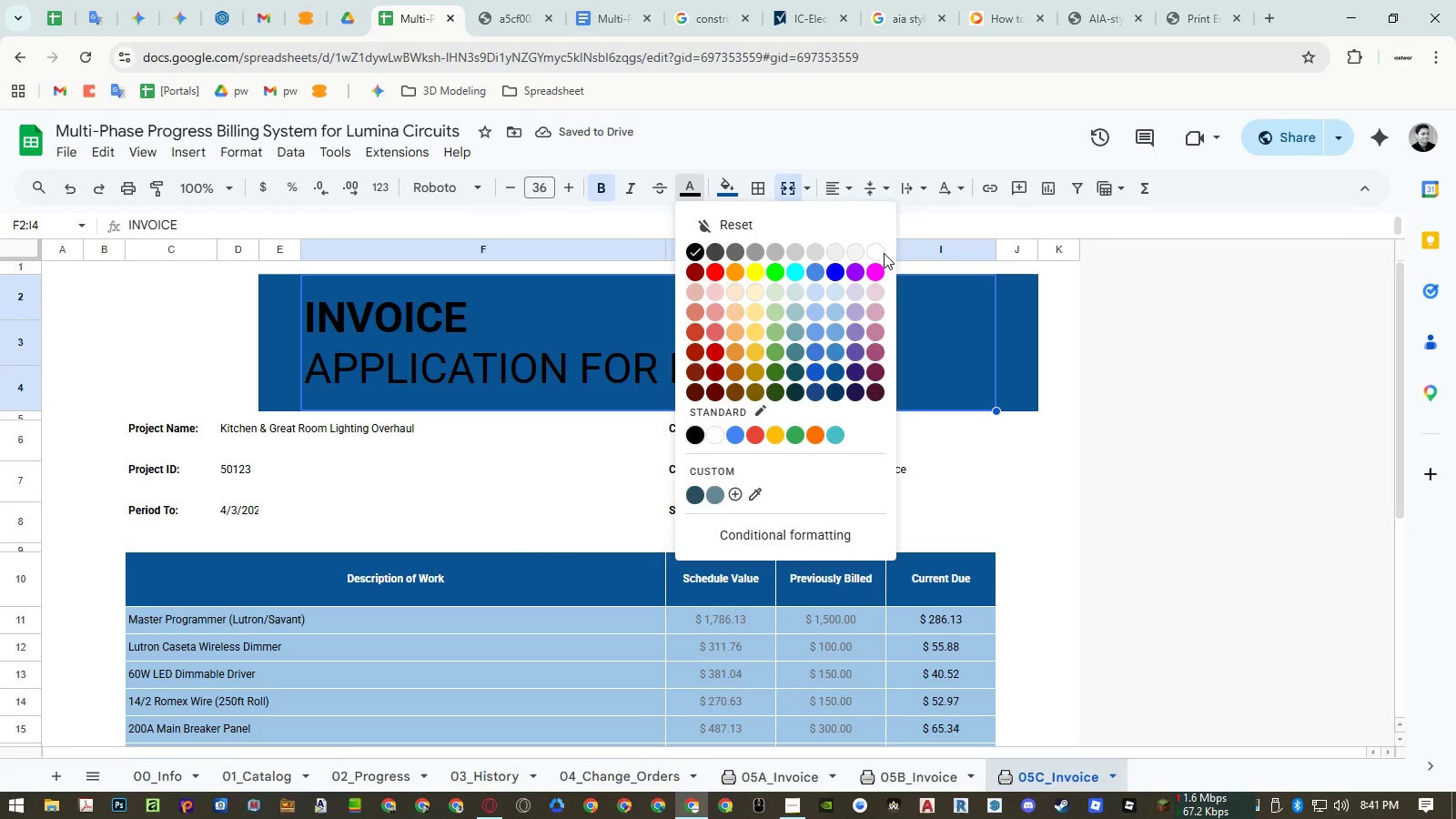 
double_click([876, 252])
 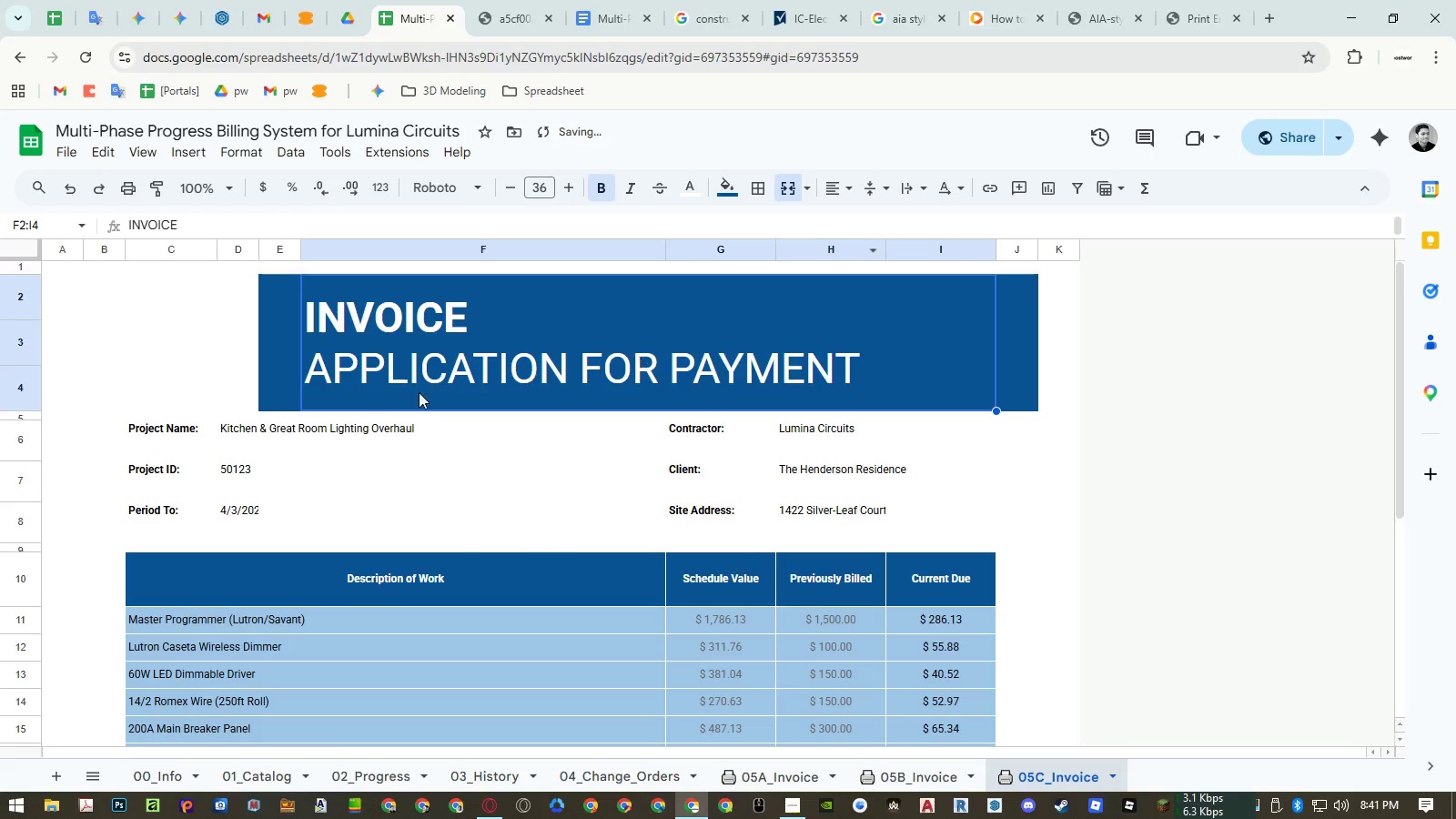 
left_click([391, 391])
 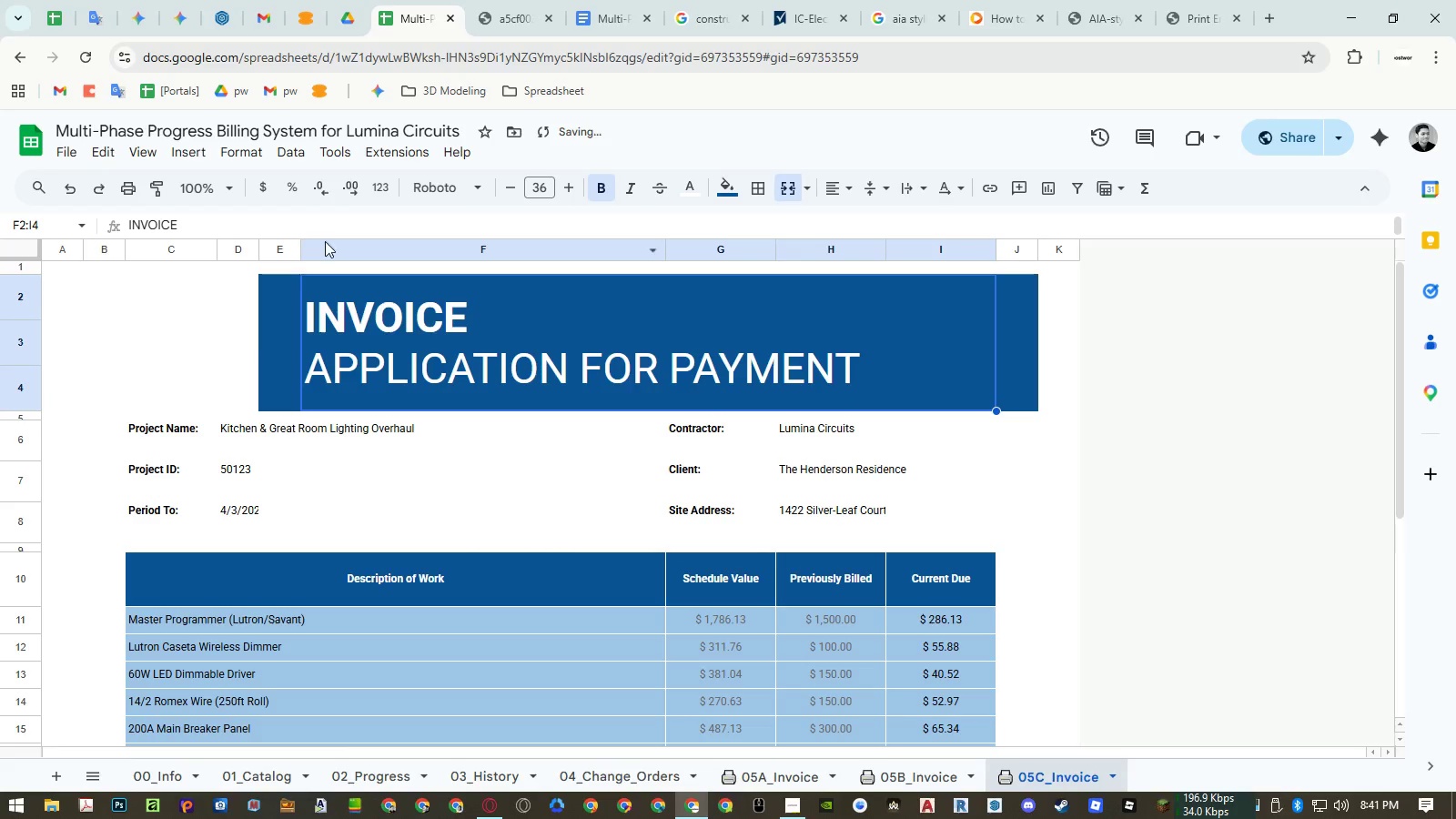 
left_click([233, 345])
 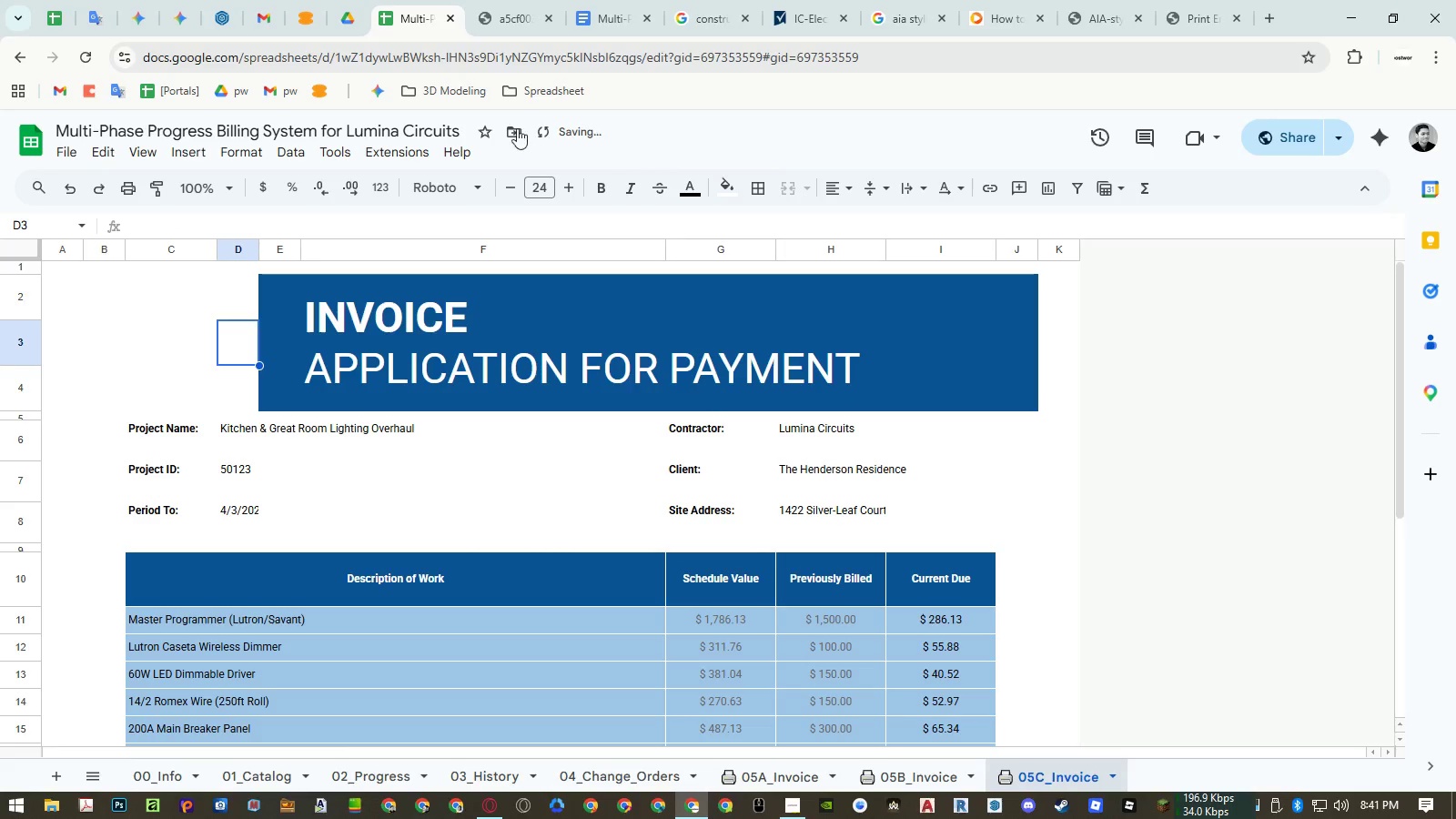 
left_click([510, 23])
 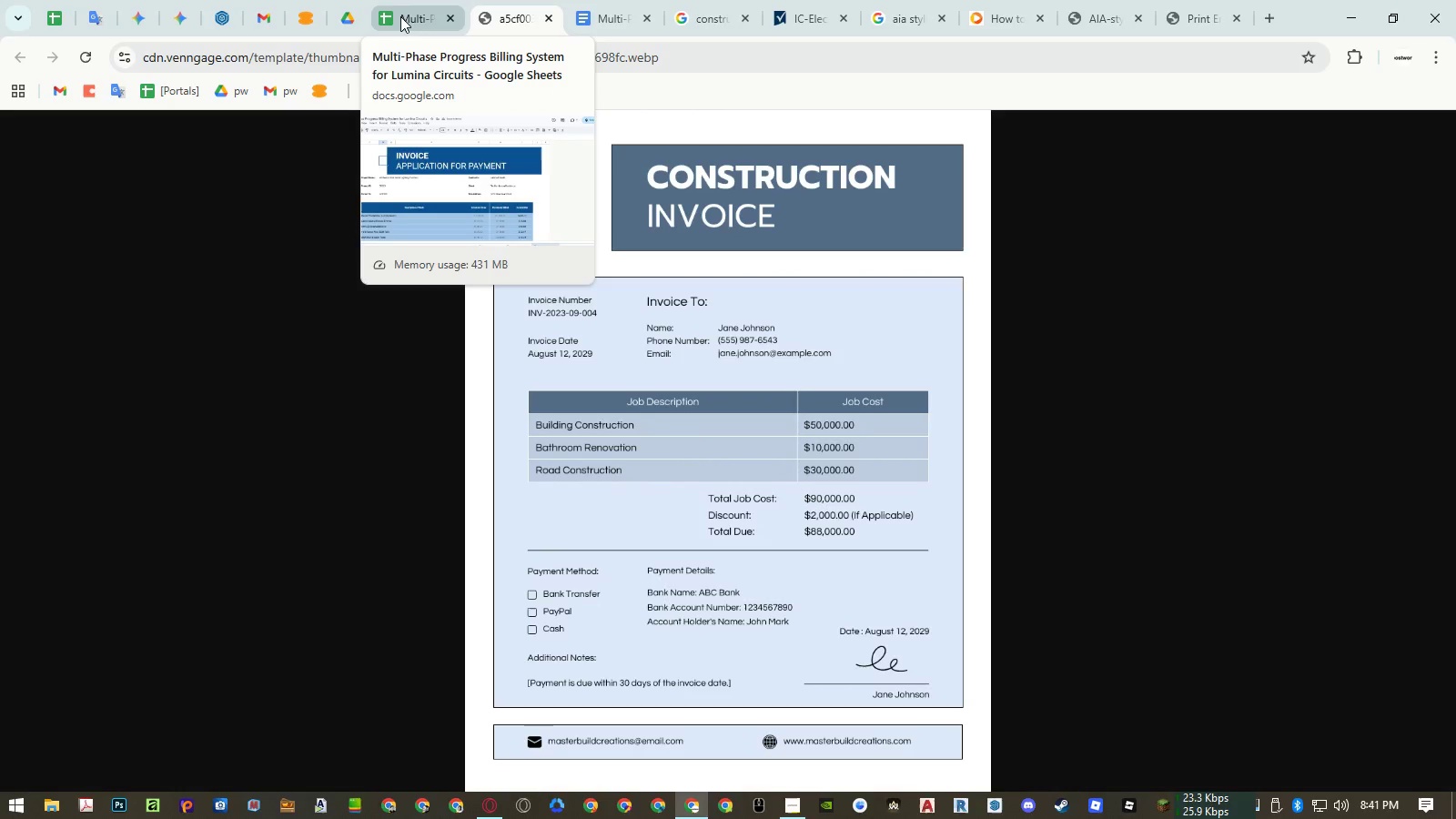 
left_click([400, 16])
 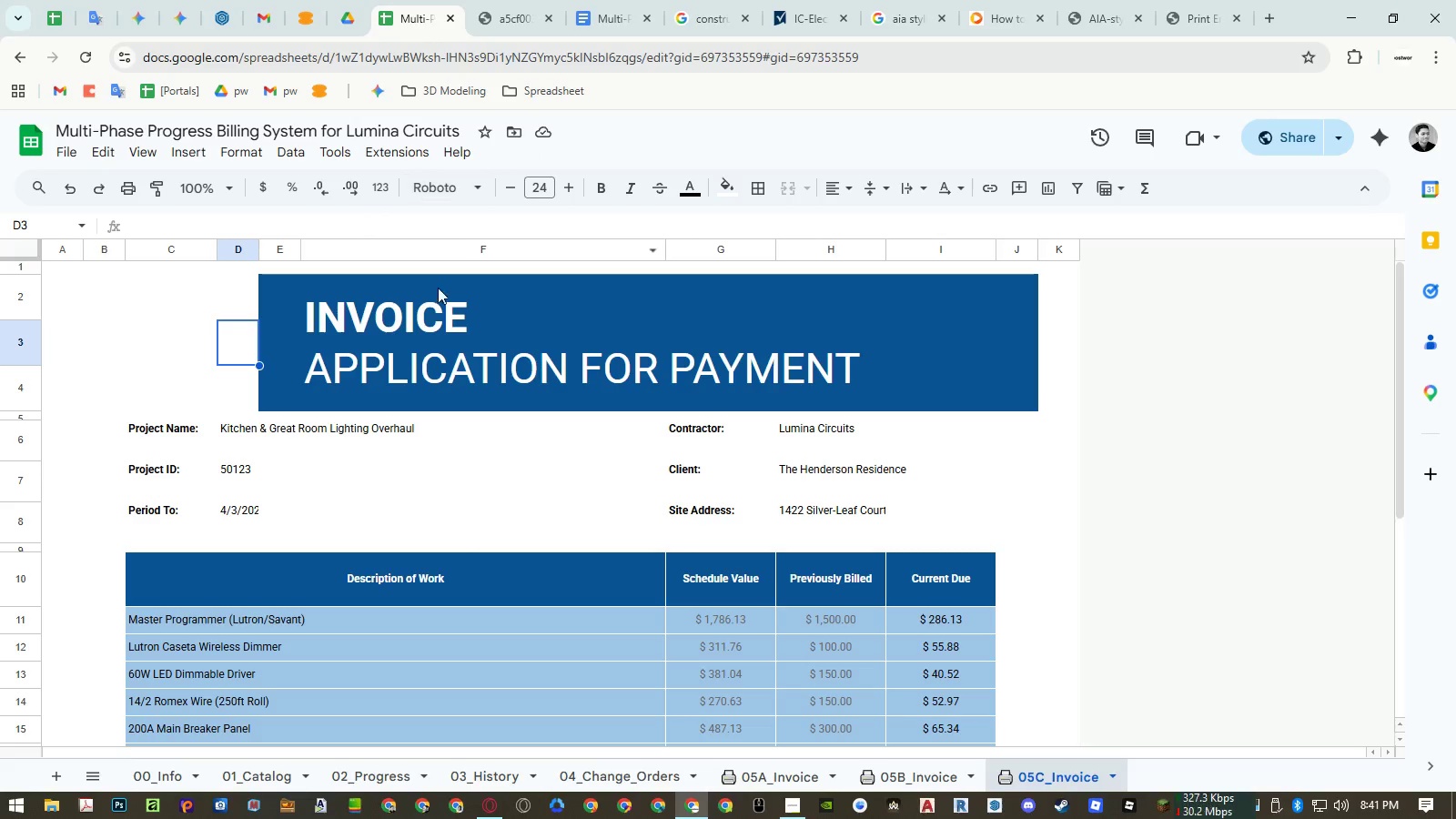 
left_click([415, 295])
 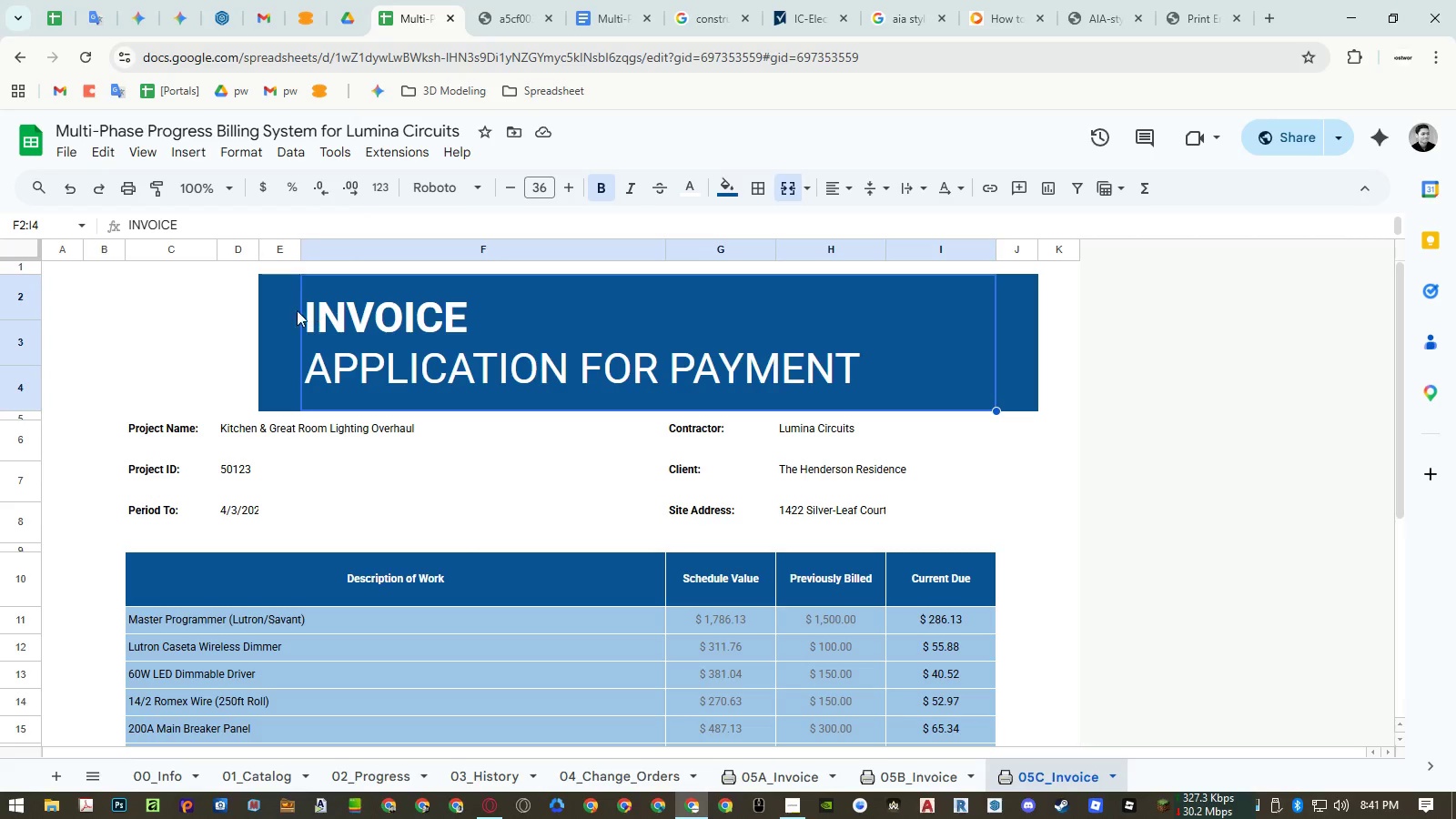 
left_click_drag(start_coordinate=[279, 313], to_coordinate=[1030, 344])
 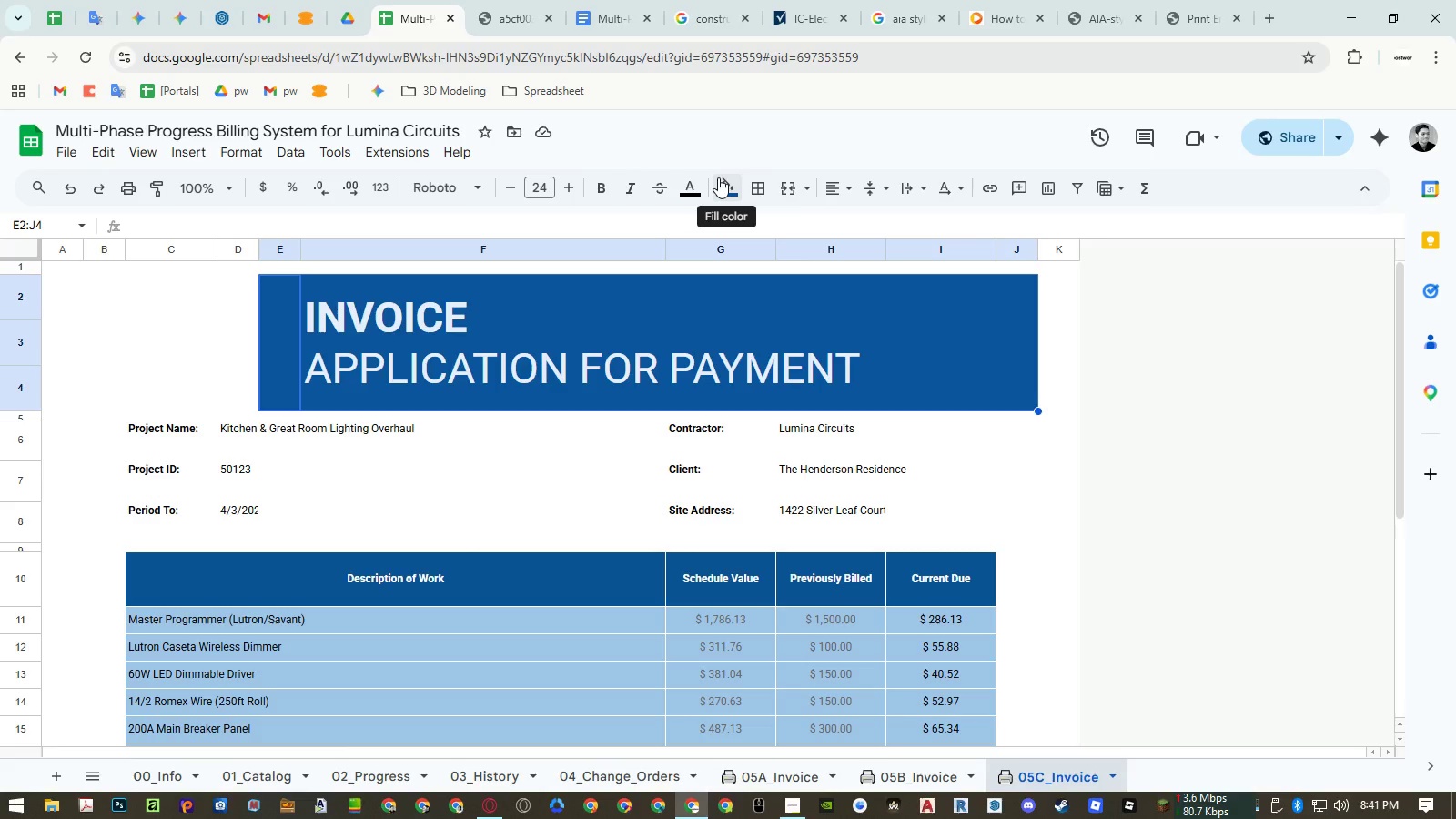 
left_click([718, 177])
 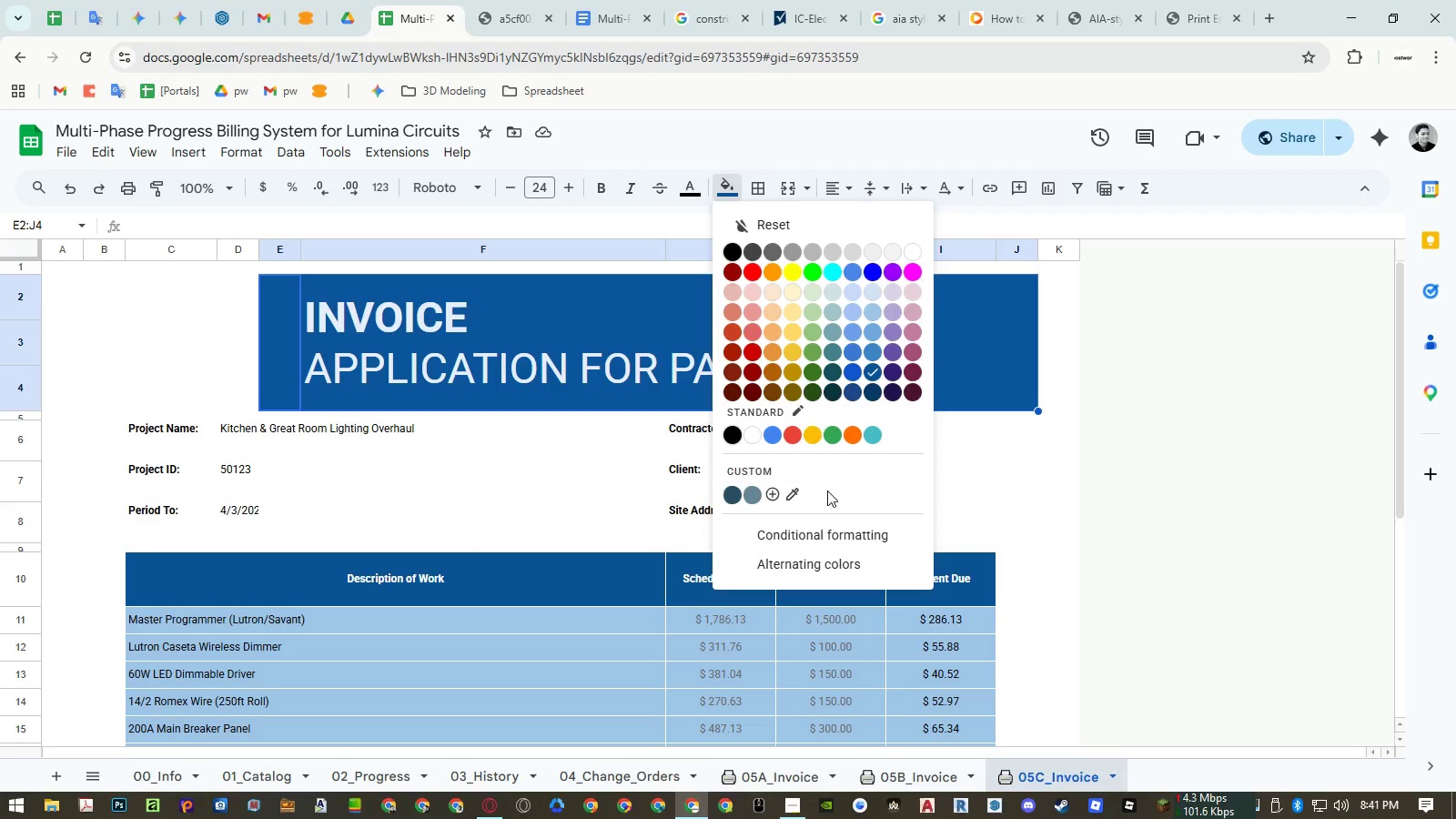 
left_click([794, 488])
 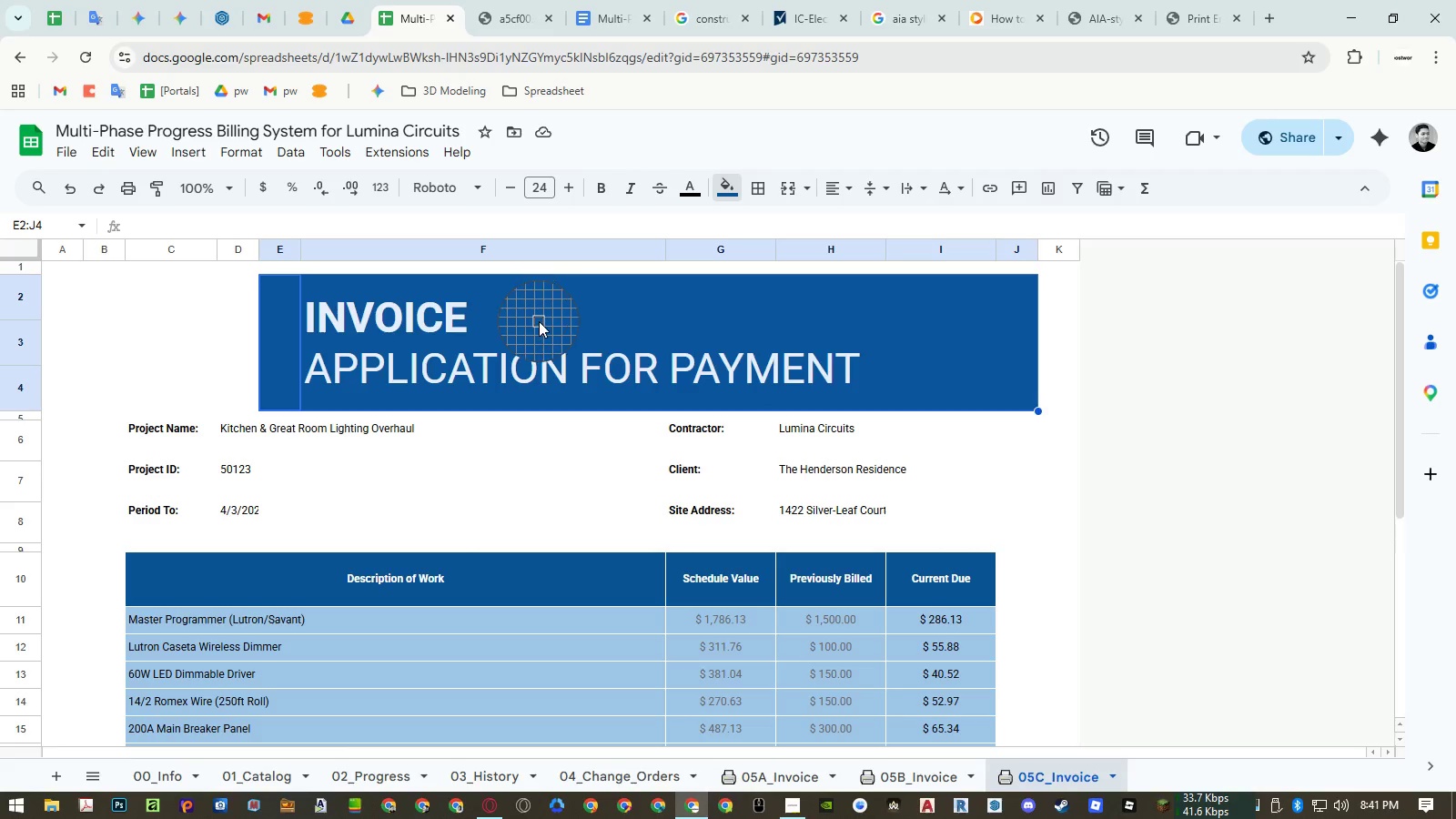 
left_click([540, 321])
 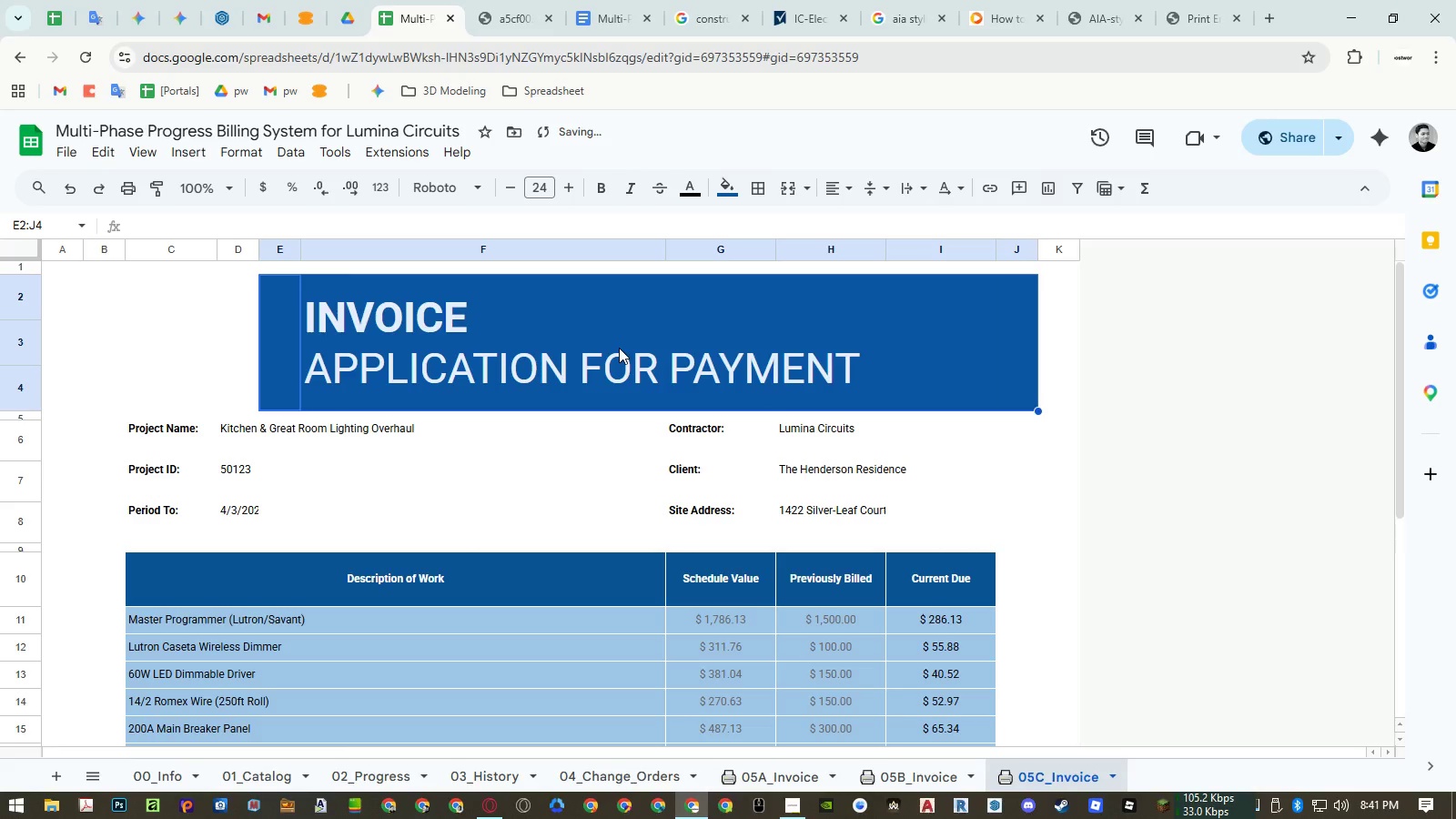 
key(Escape)
 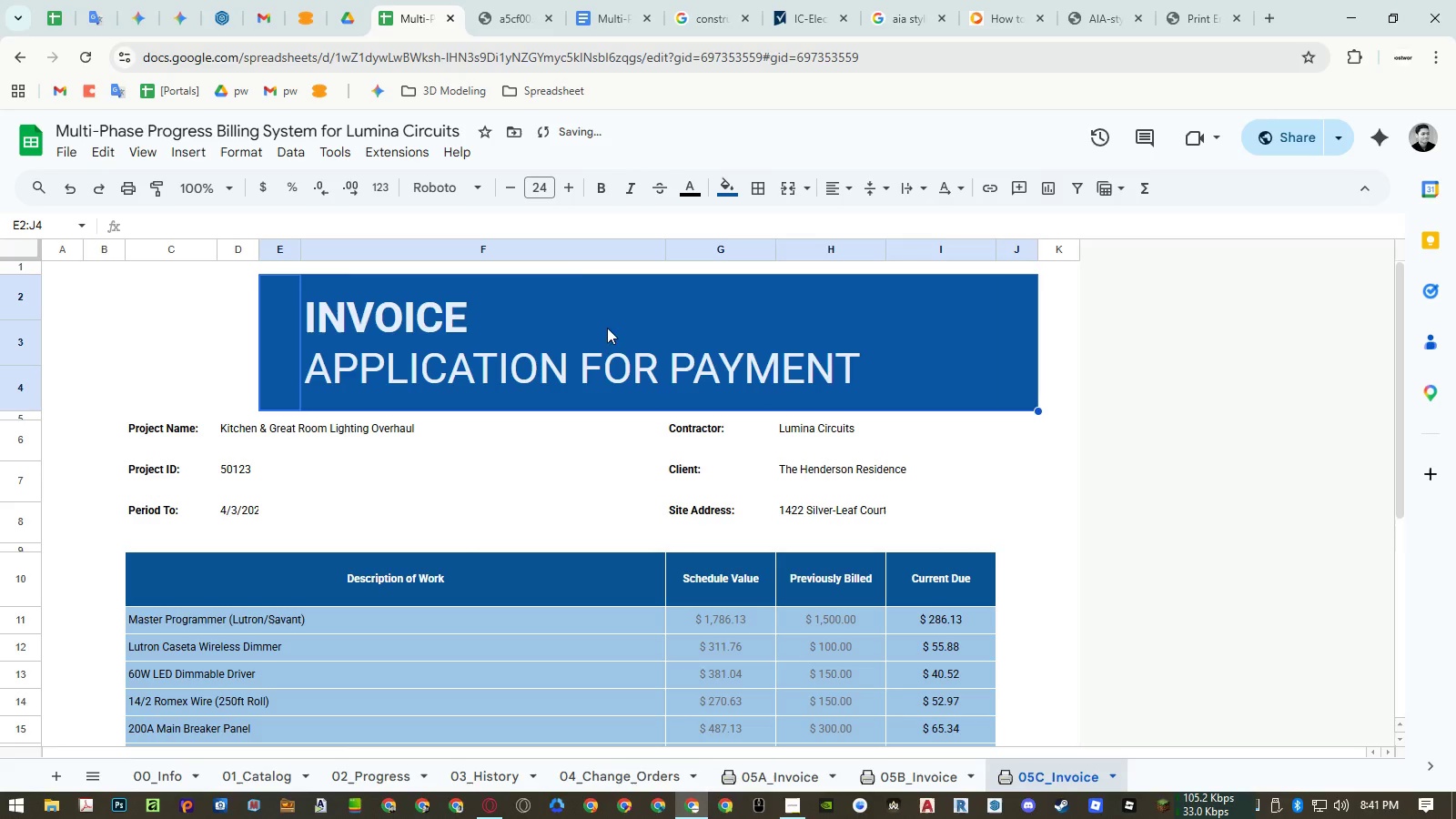 
key(Escape)
 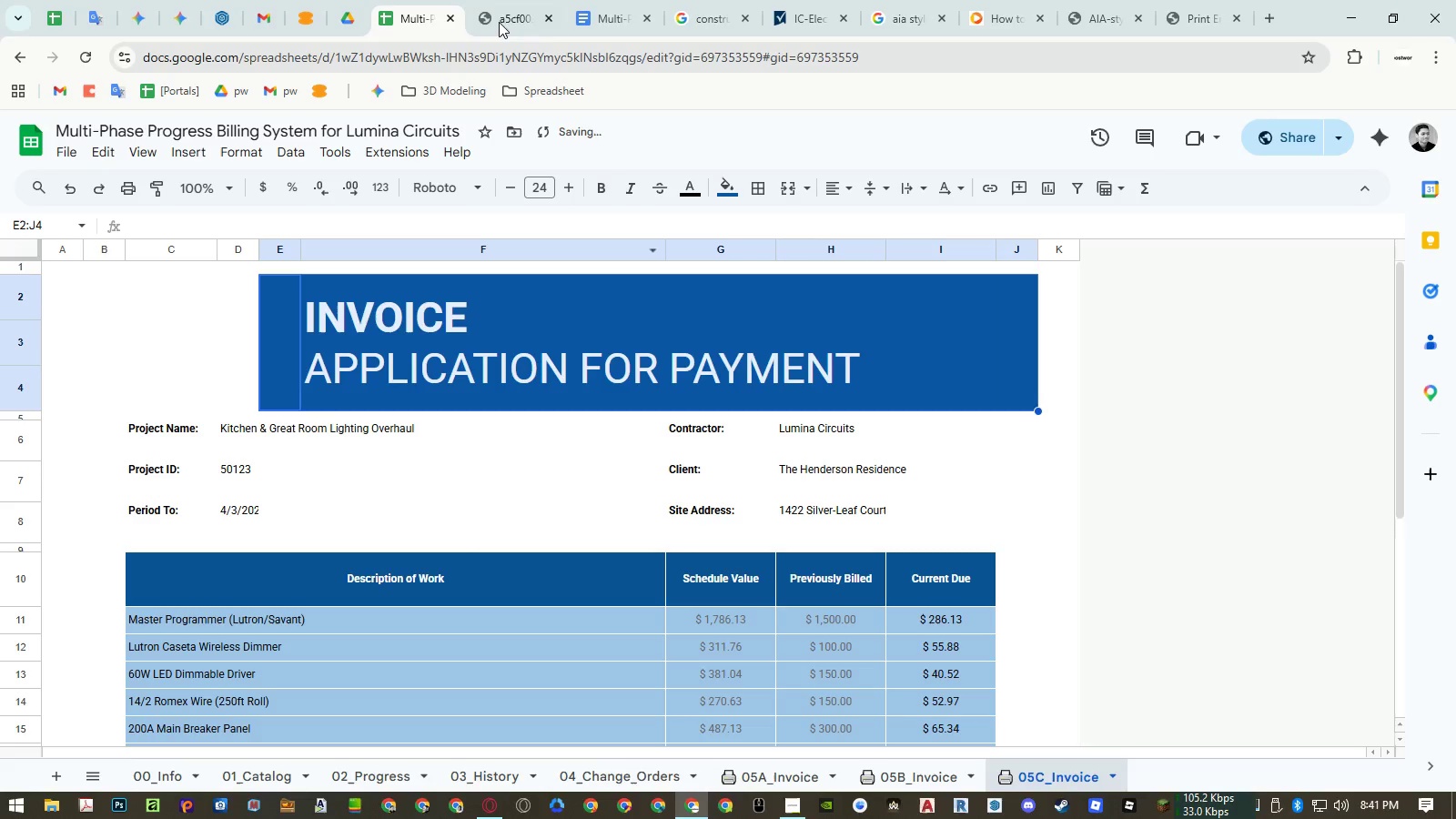 
left_click([499, 11])
 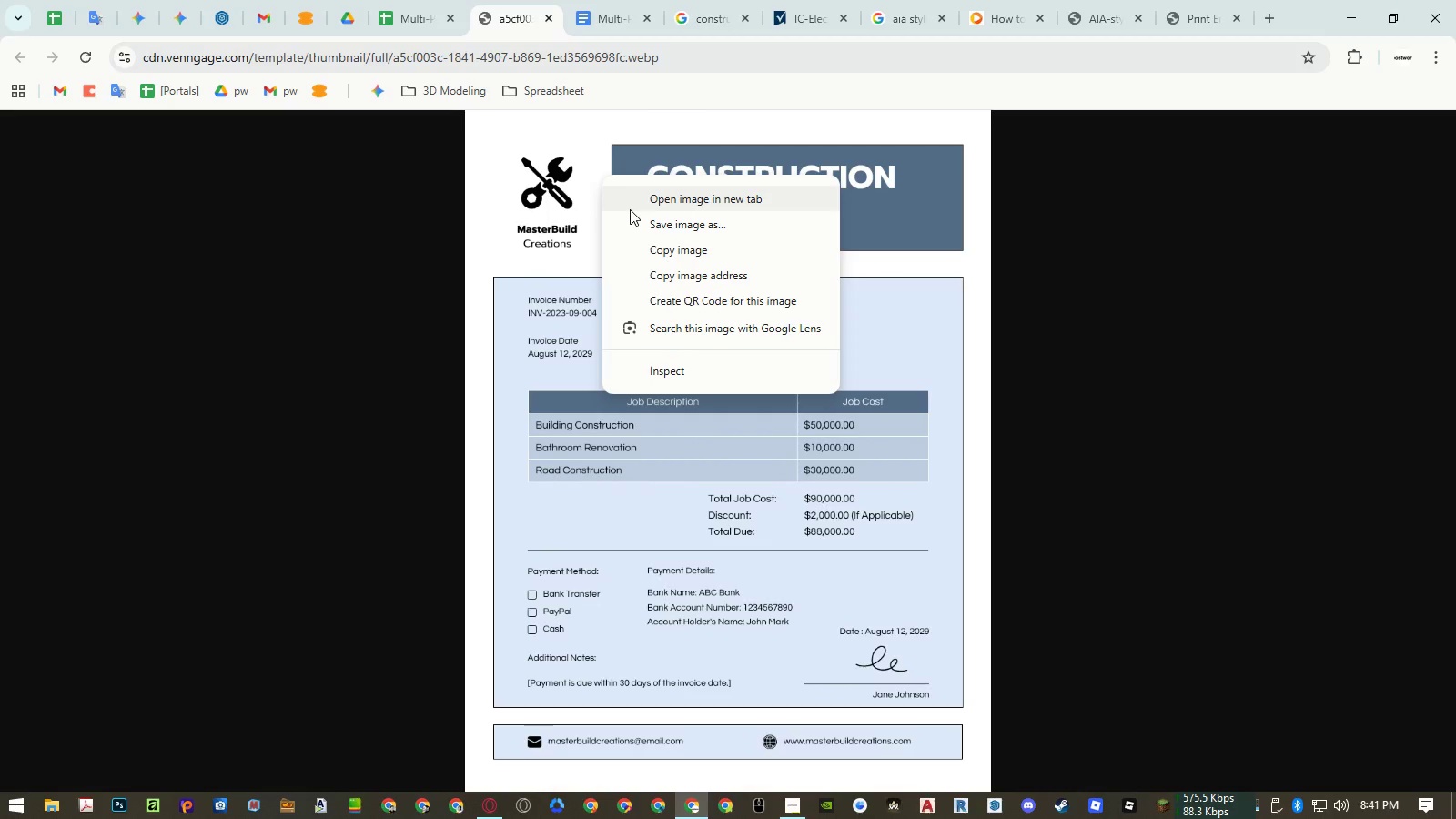 
left_click([571, 63])
 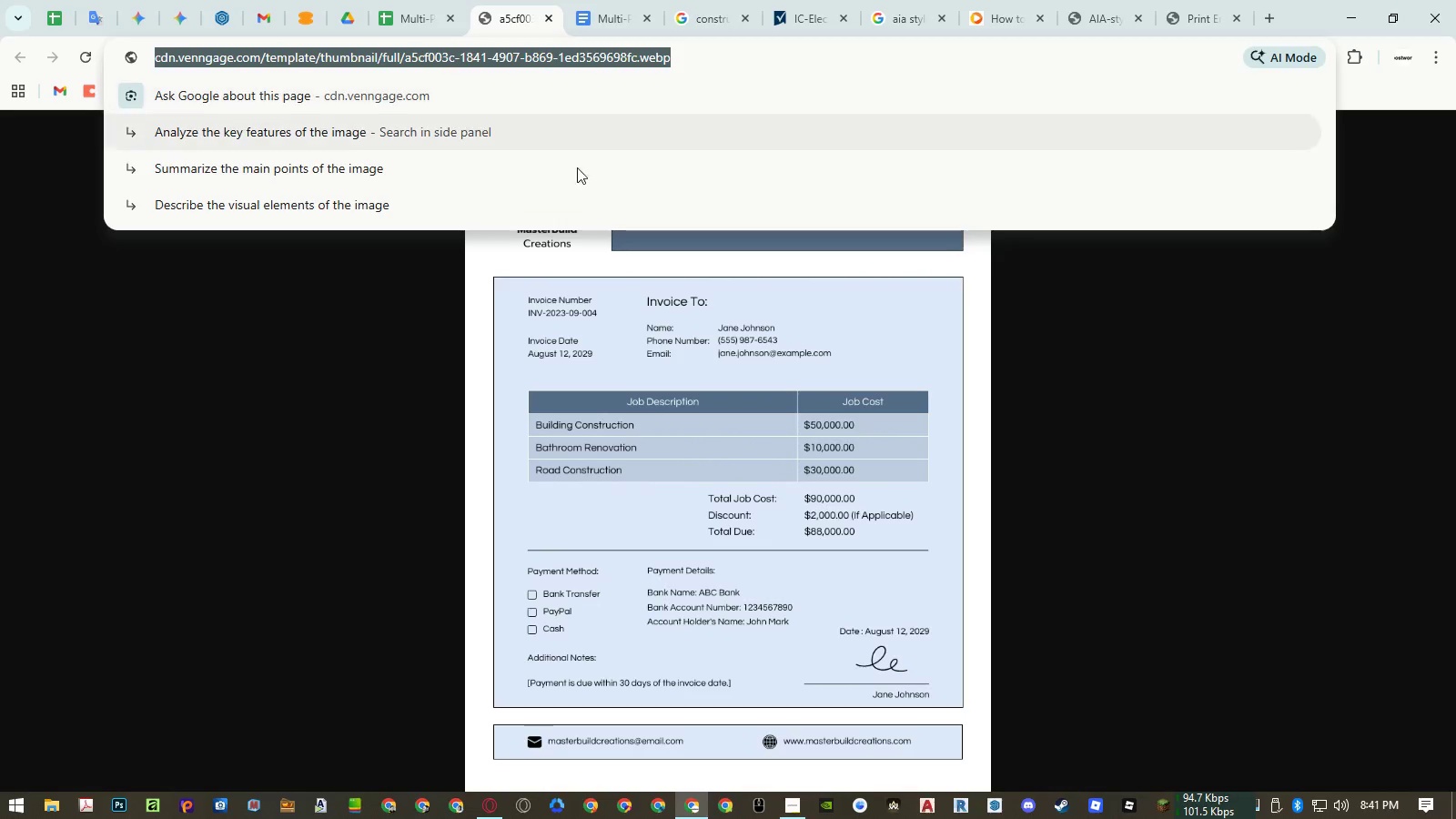 
key(Control+ControlLeft)
 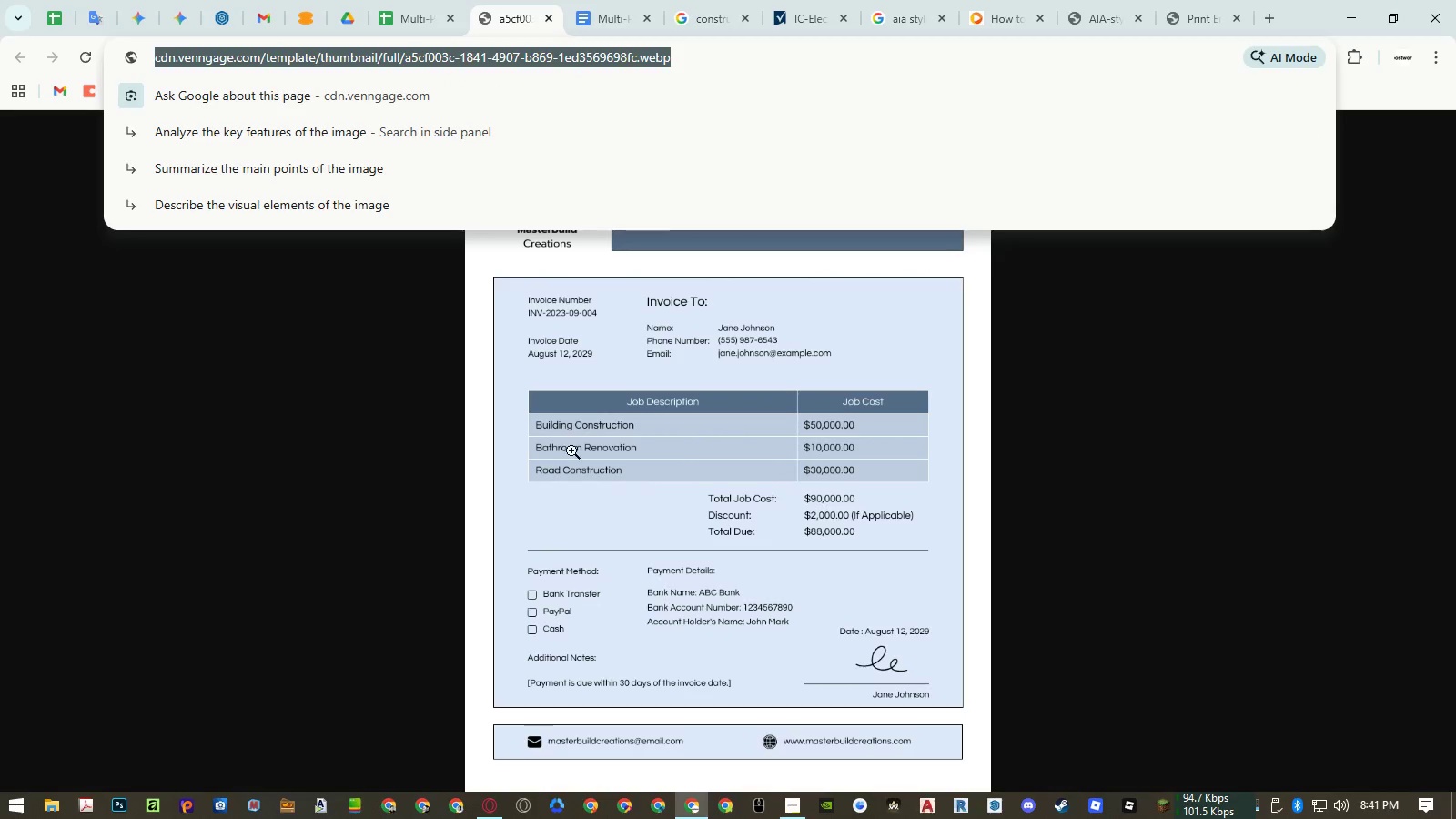 
key(Control+C)
 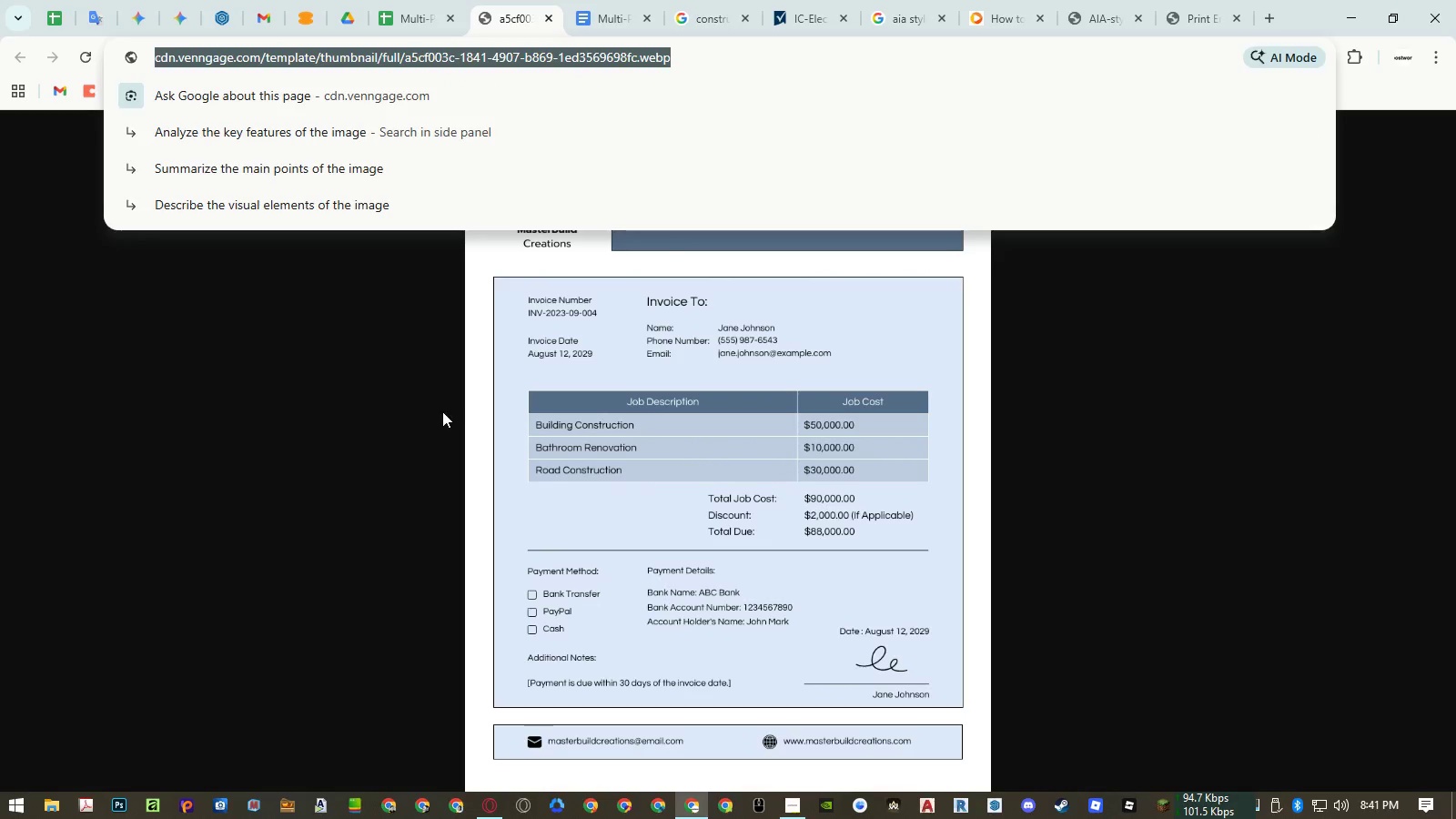 
left_click([442, 411])
 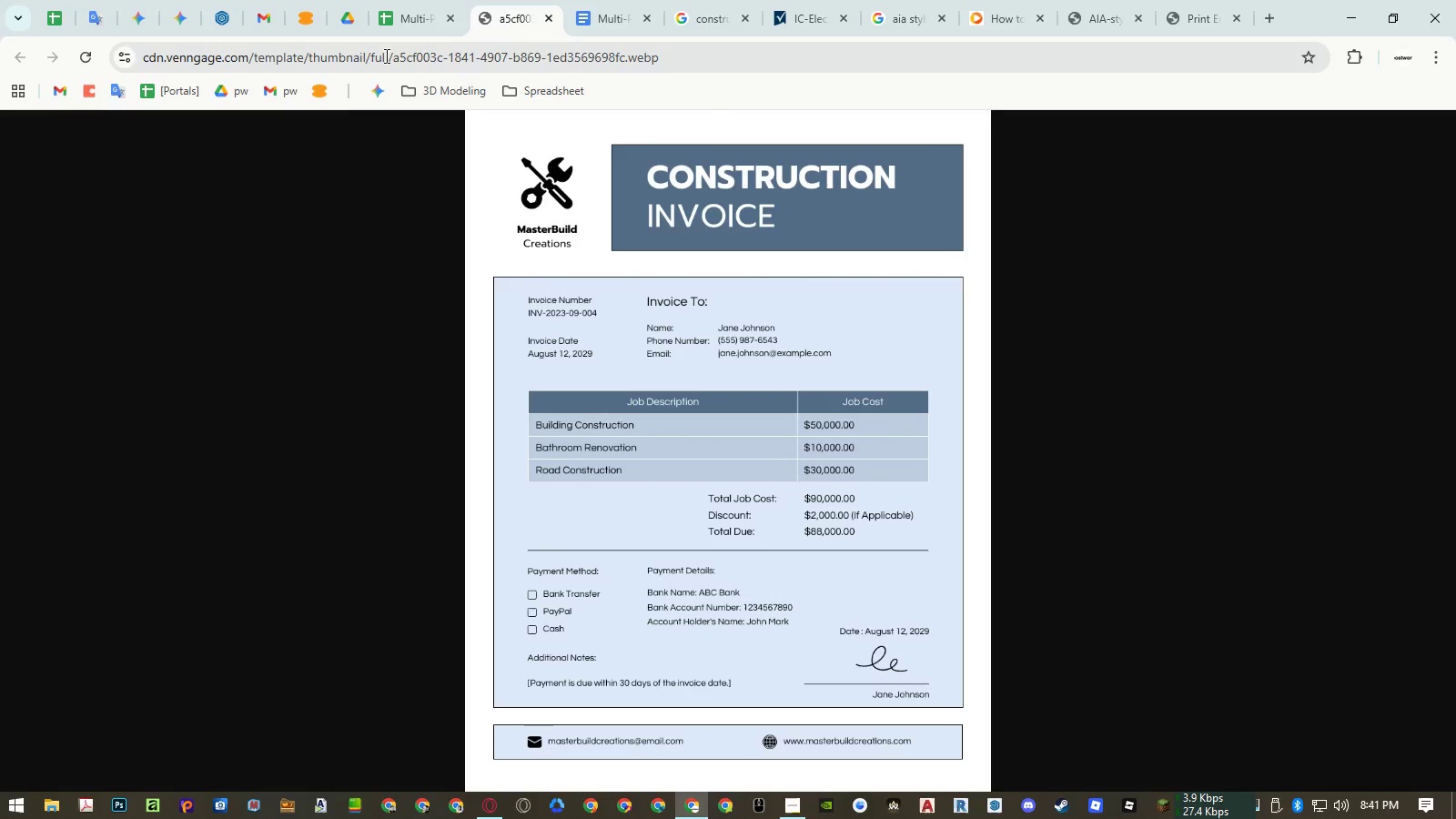 
left_click([400, 22])
 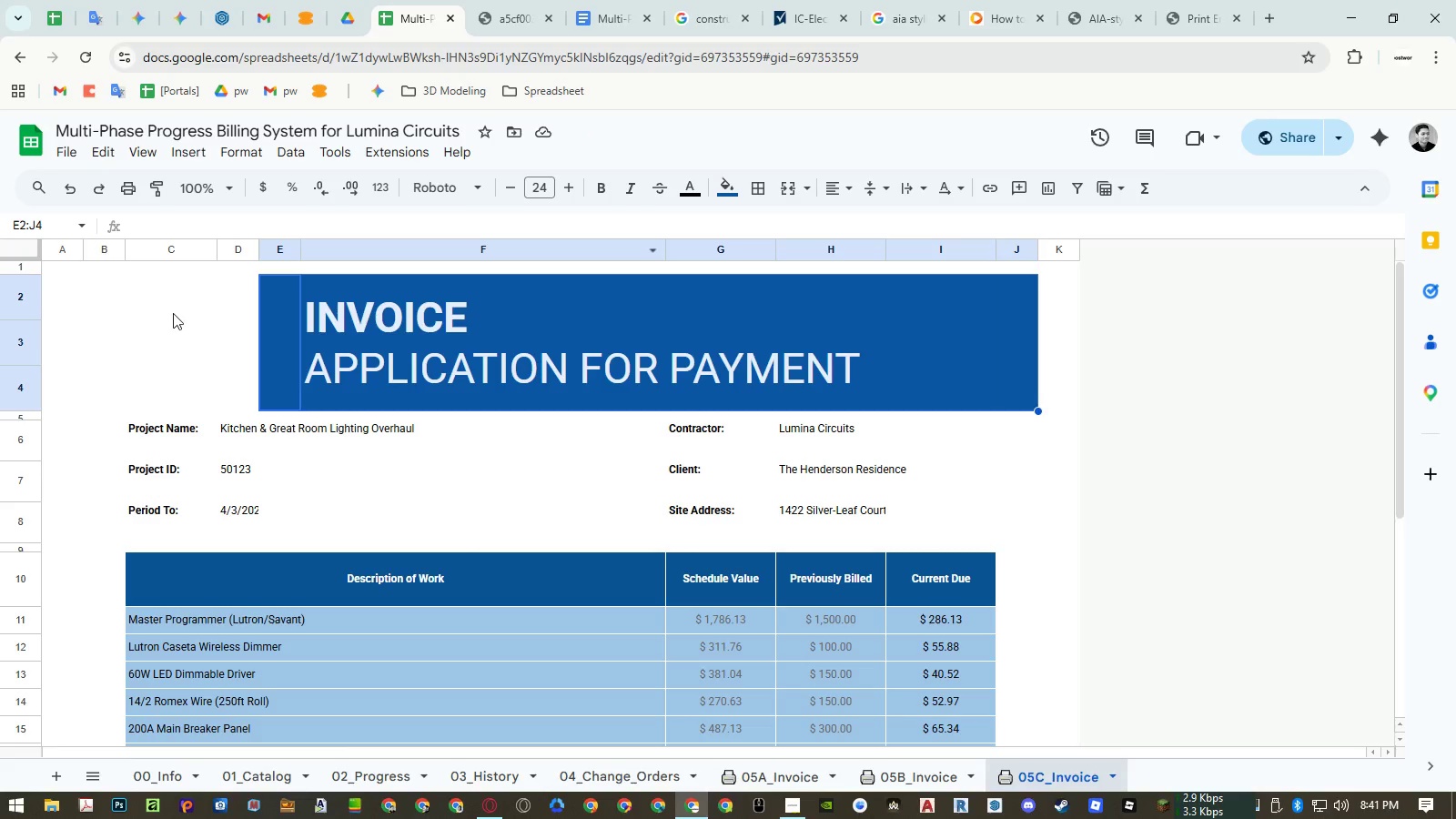 
left_click([170, 312])
 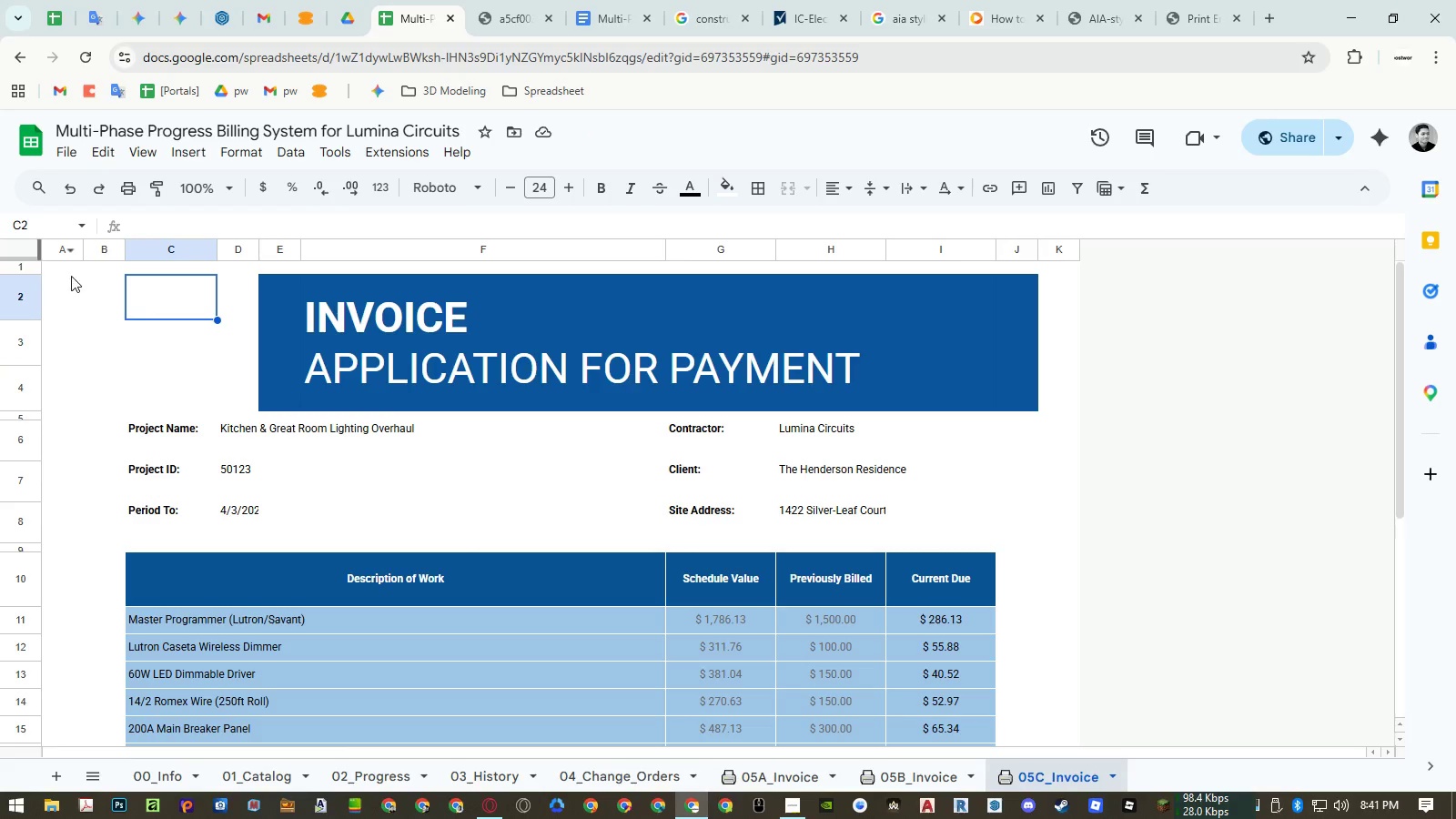 
left_click_drag(start_coordinate=[177, 306], to_coordinate=[174, 342])
 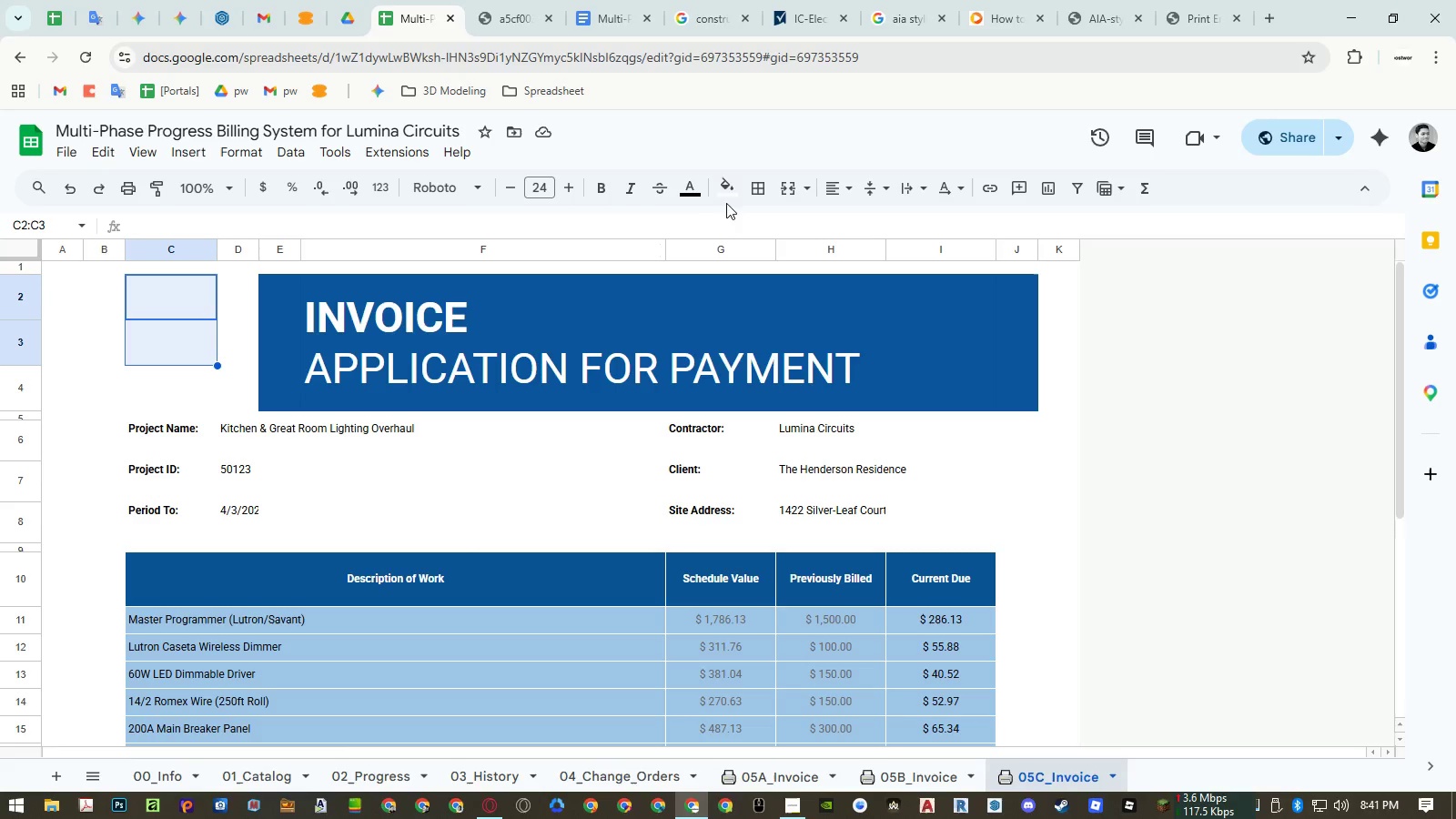 
left_click([778, 187])
 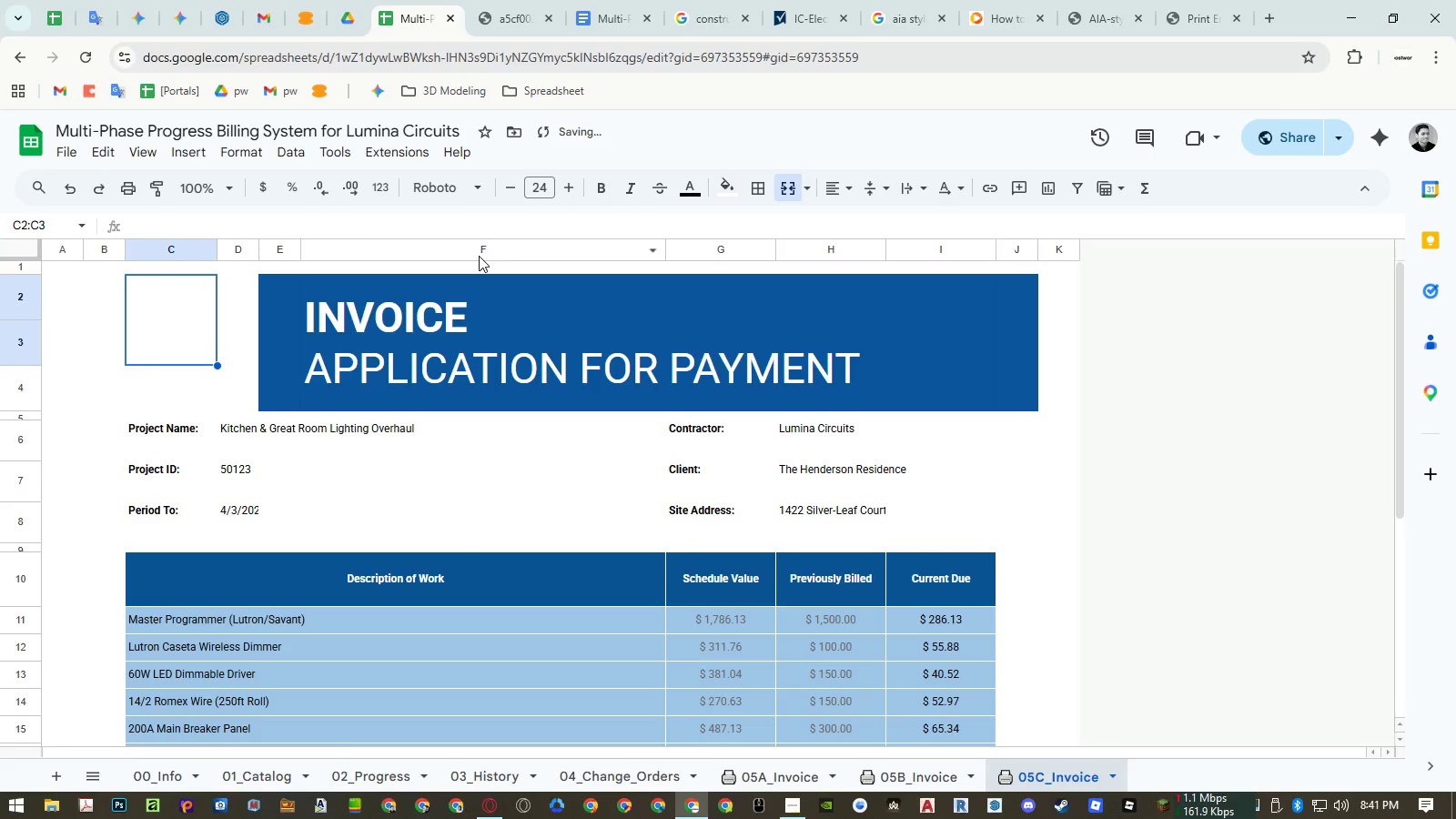 
type(=image)
 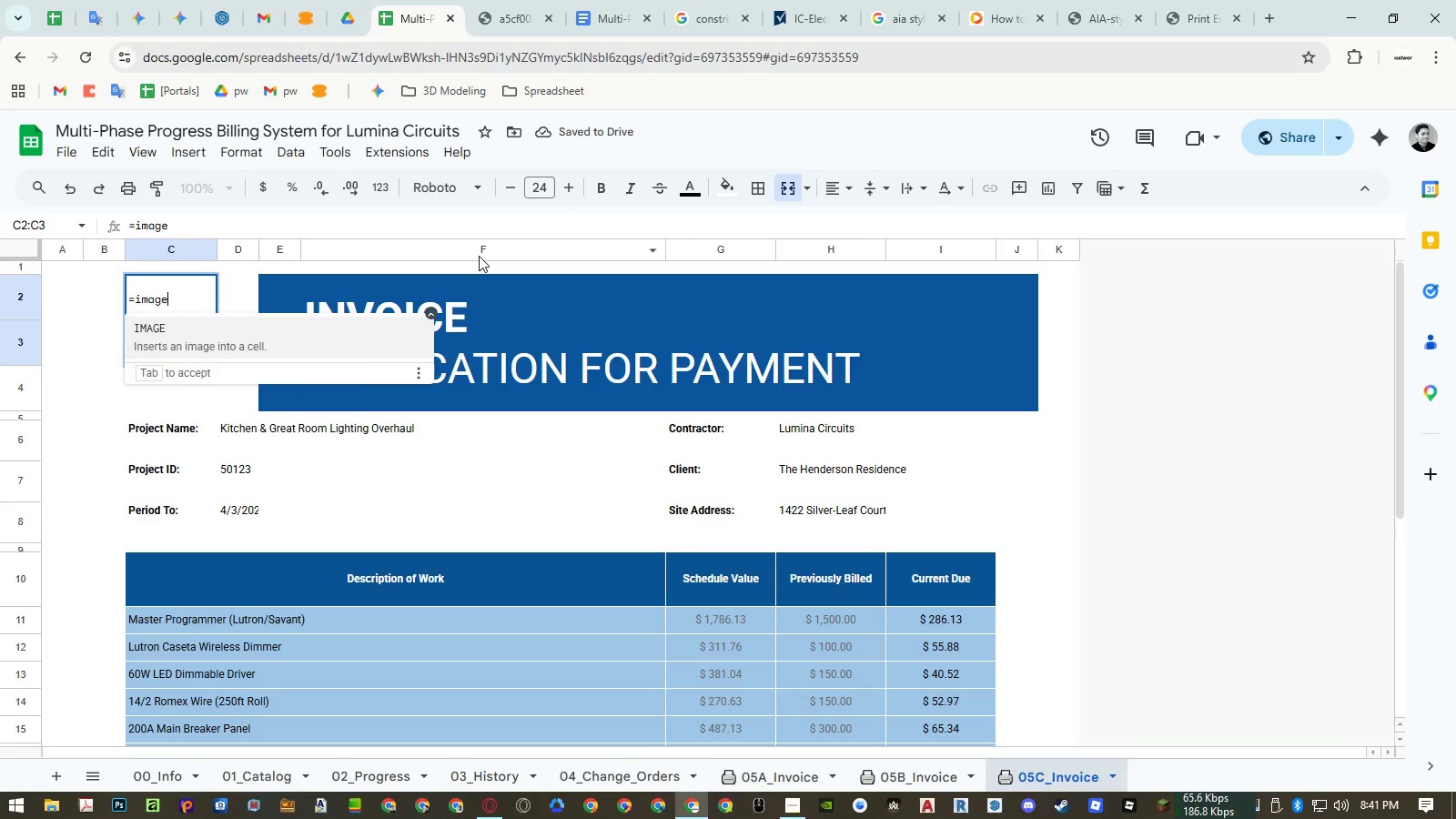 
key(Enter)
 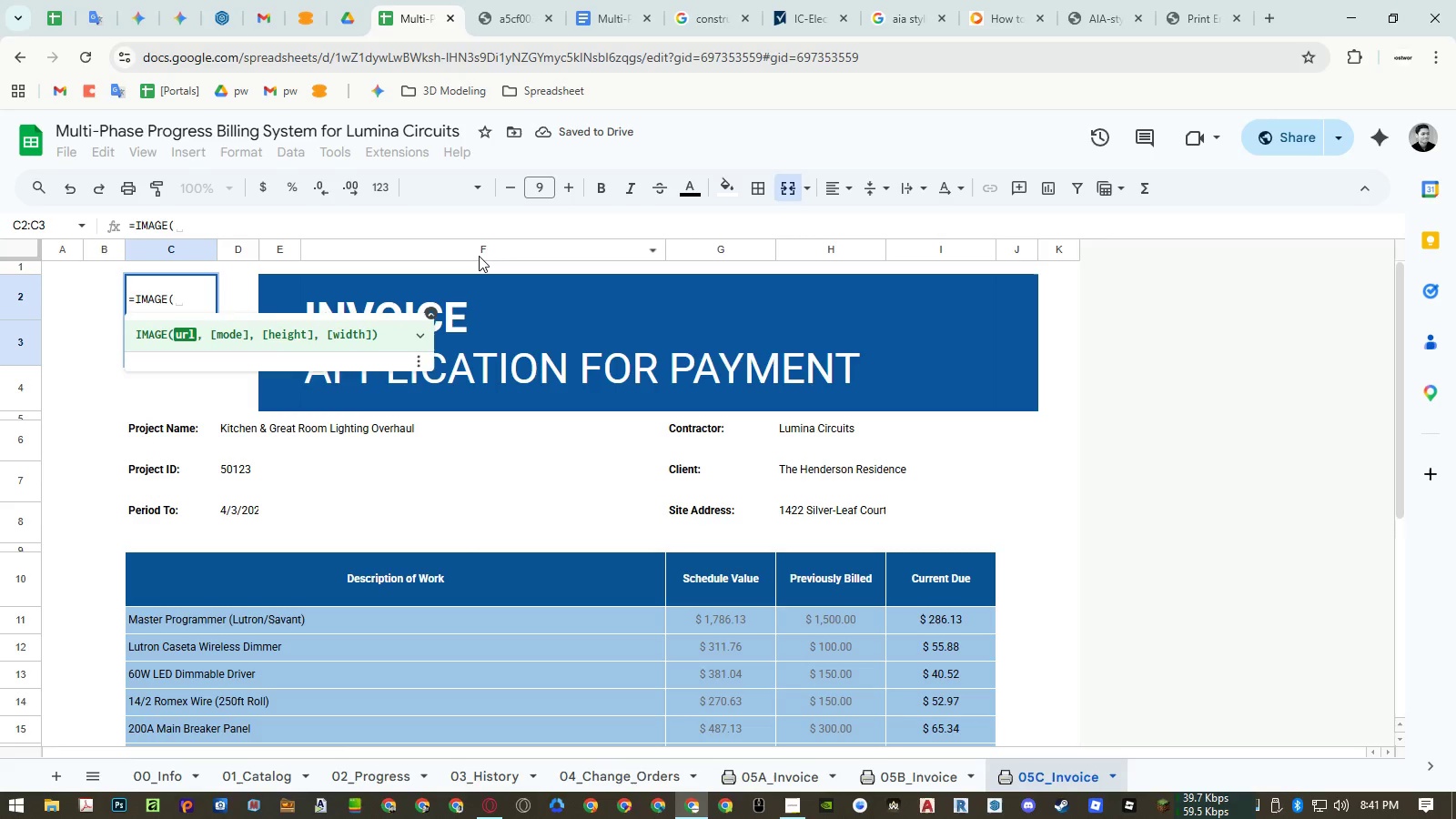 
key(Shift+Quote)
 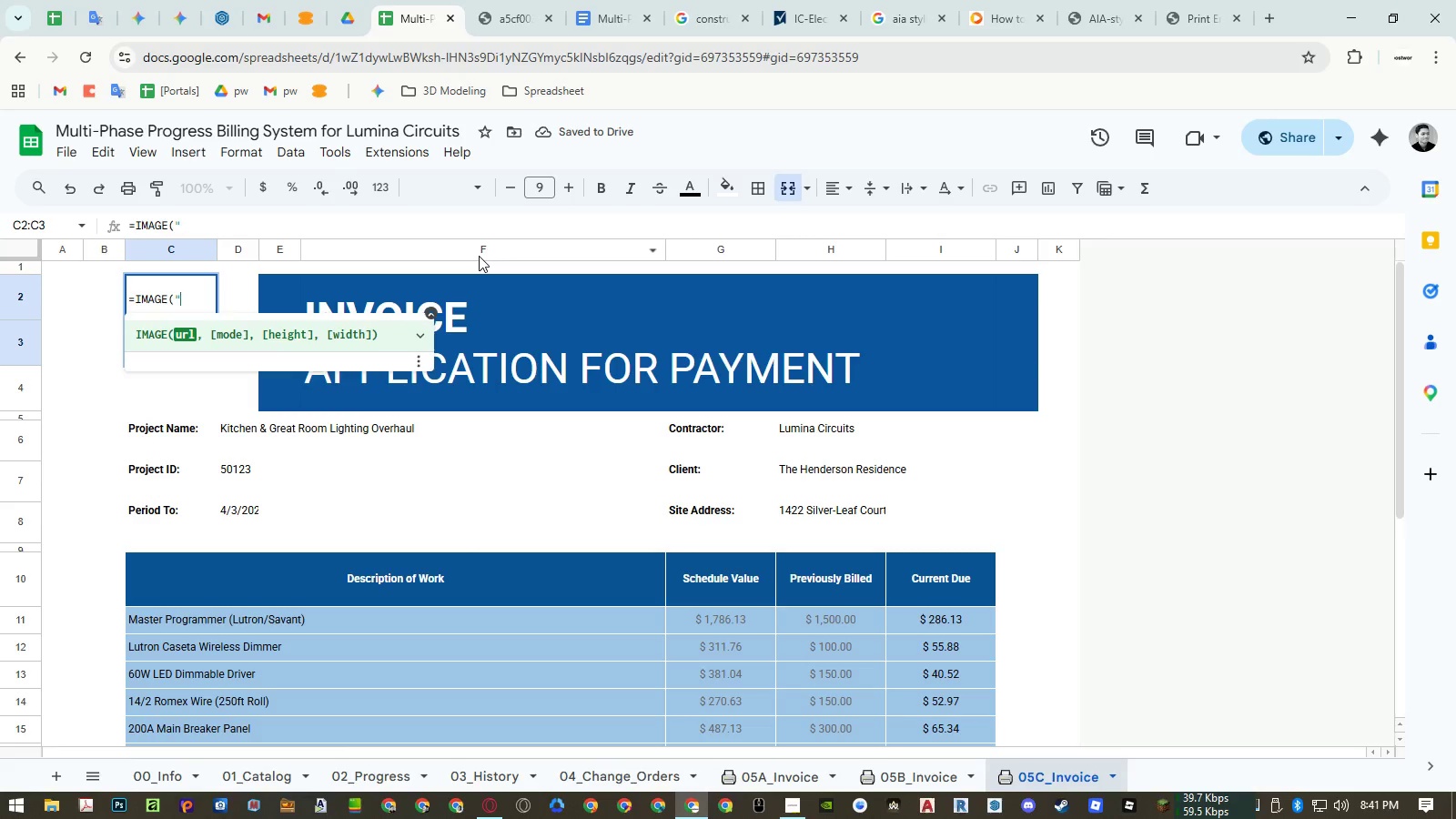 
key(Control+ControlLeft)
 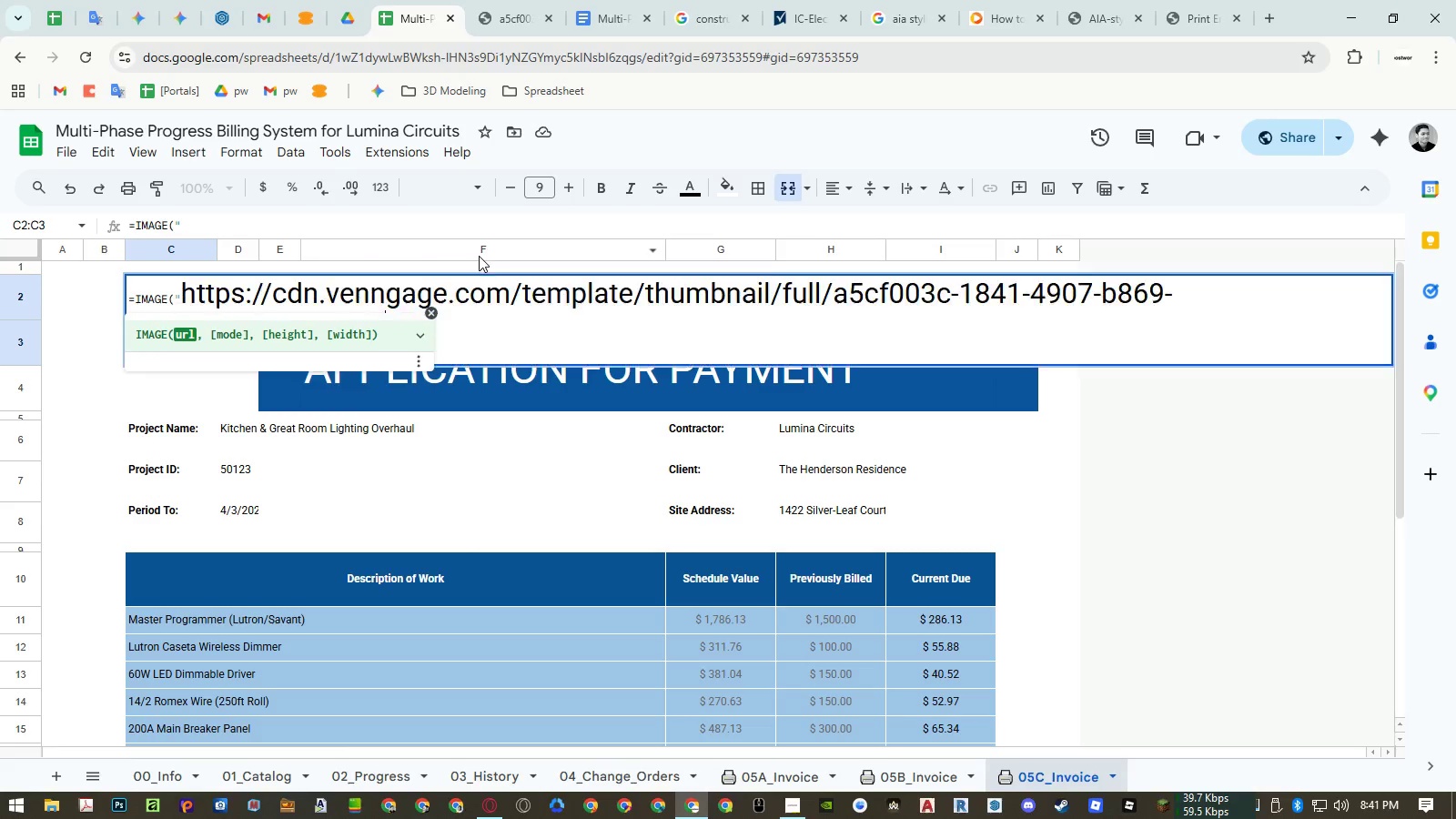 
key(Control+V)
 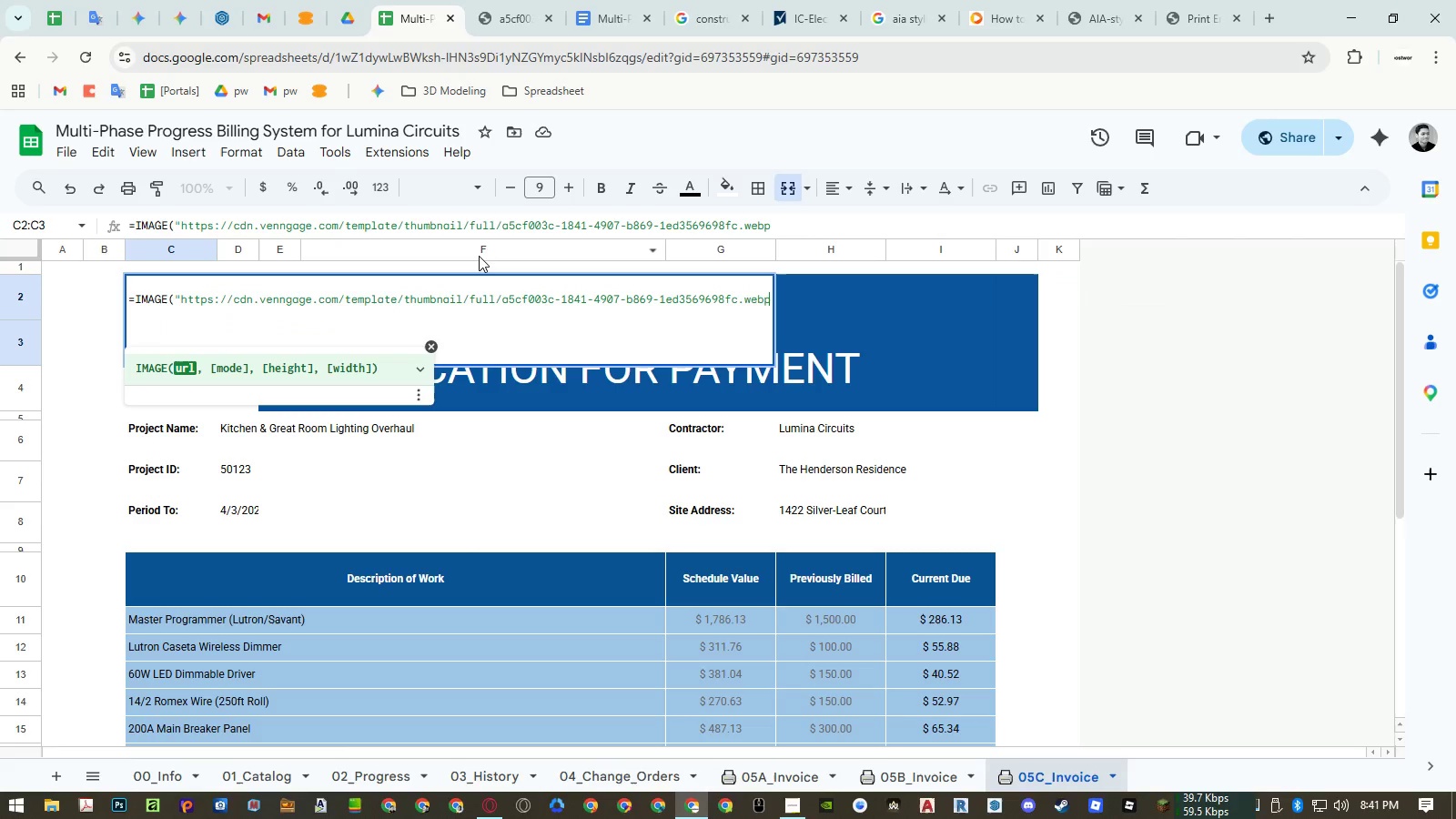 
key(Shift+ShiftLeft)
 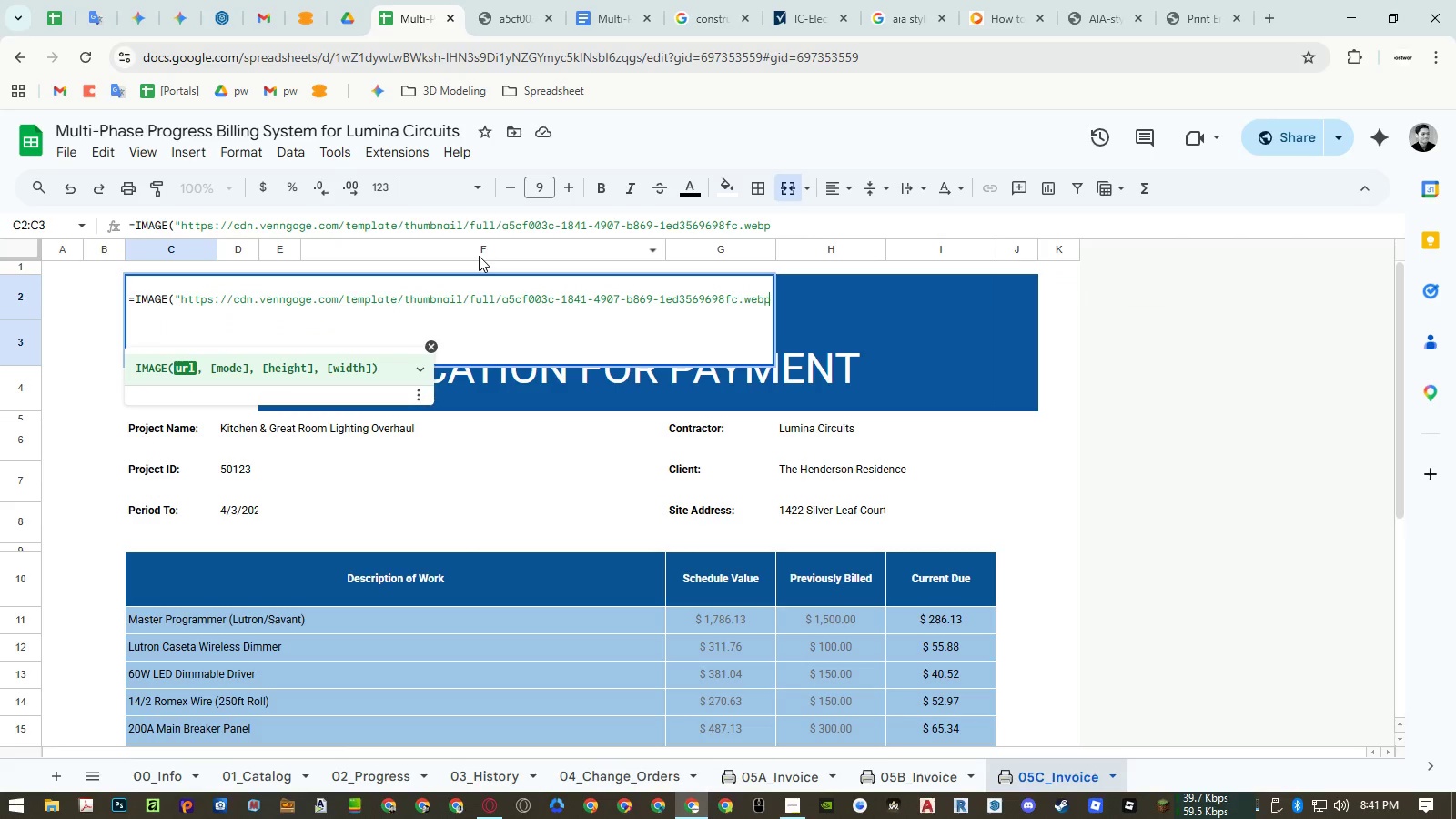 
key(Shift+Quote)
 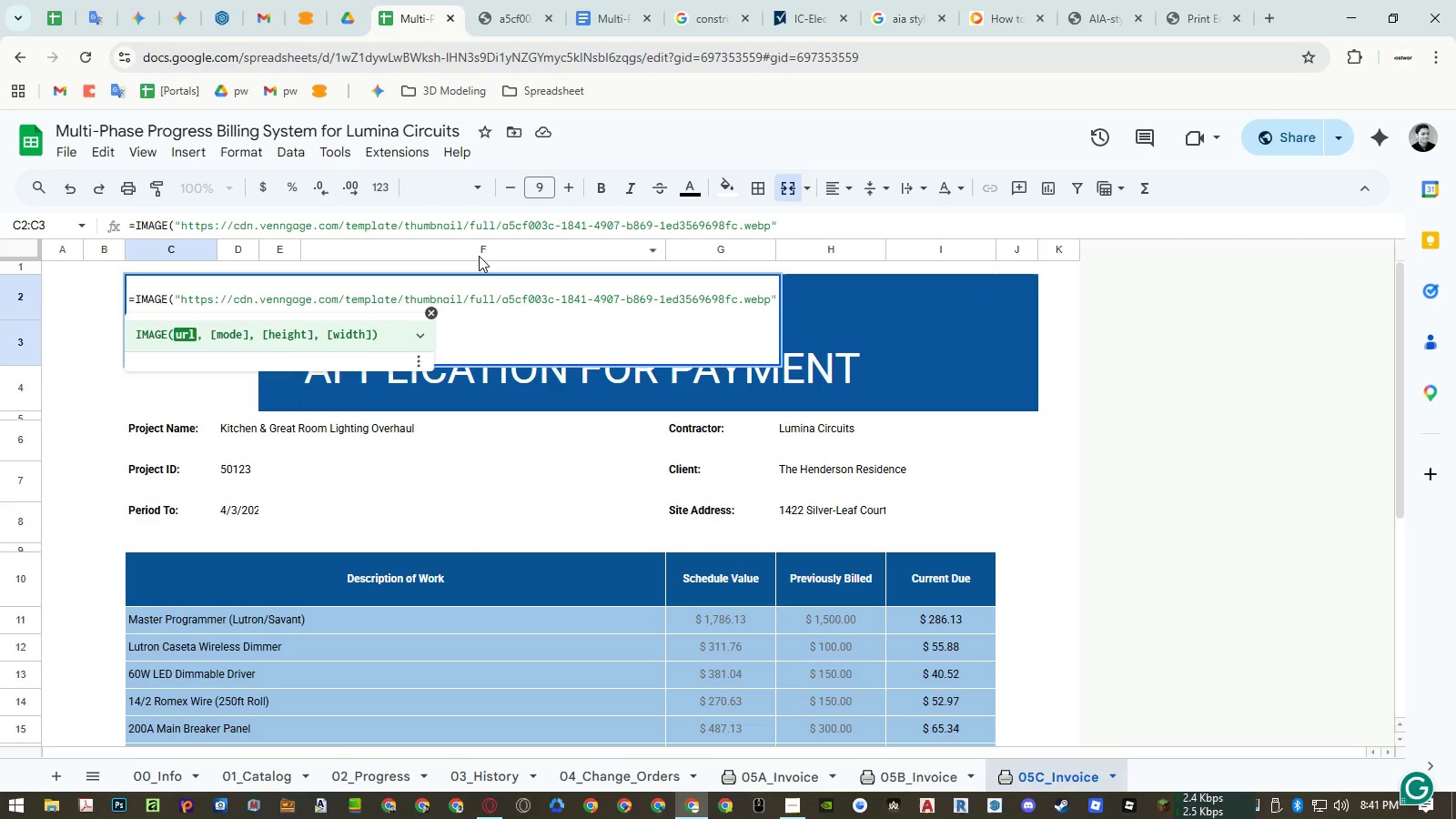 
key(Shift+0)
 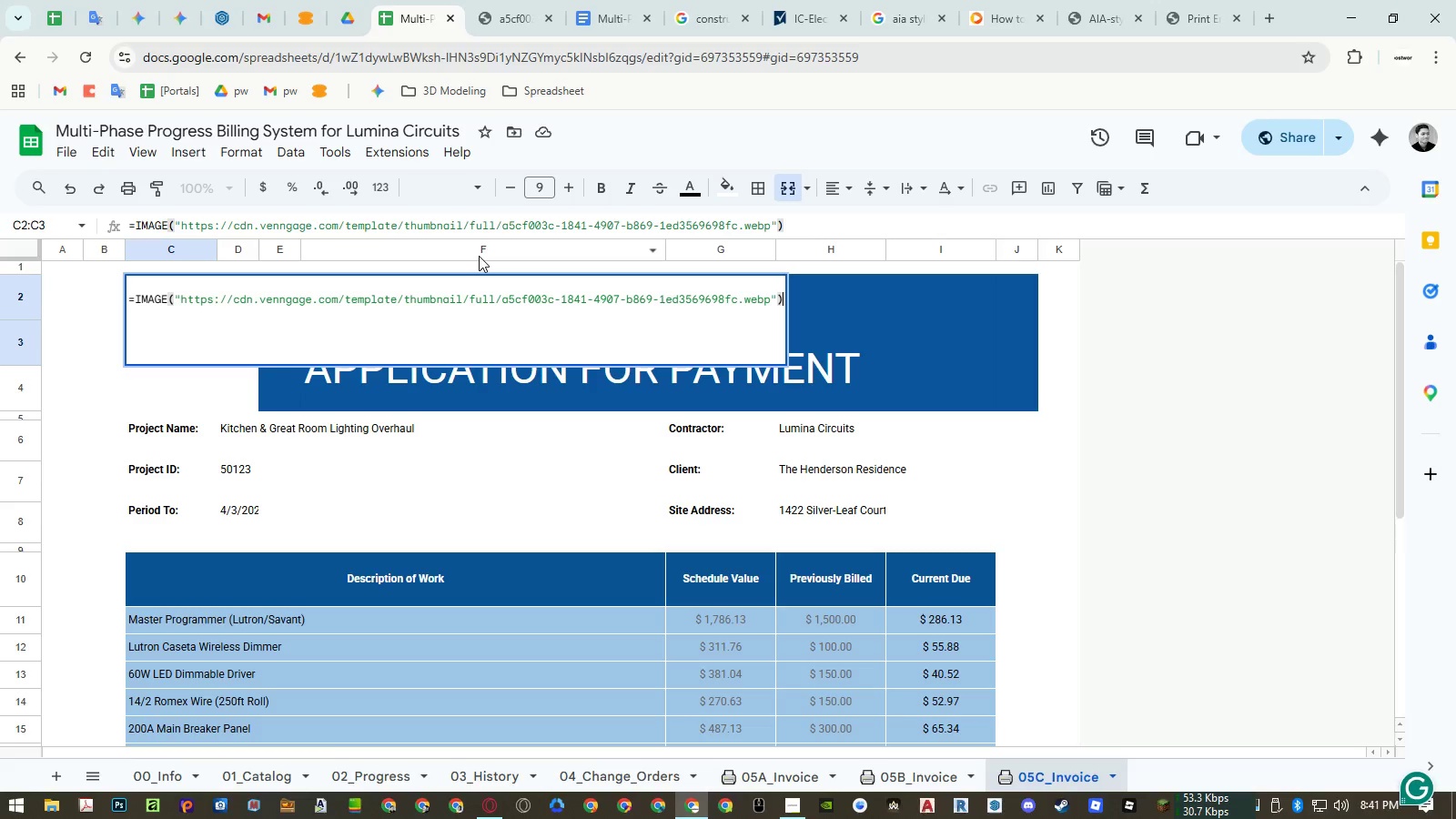 
key(Enter)
 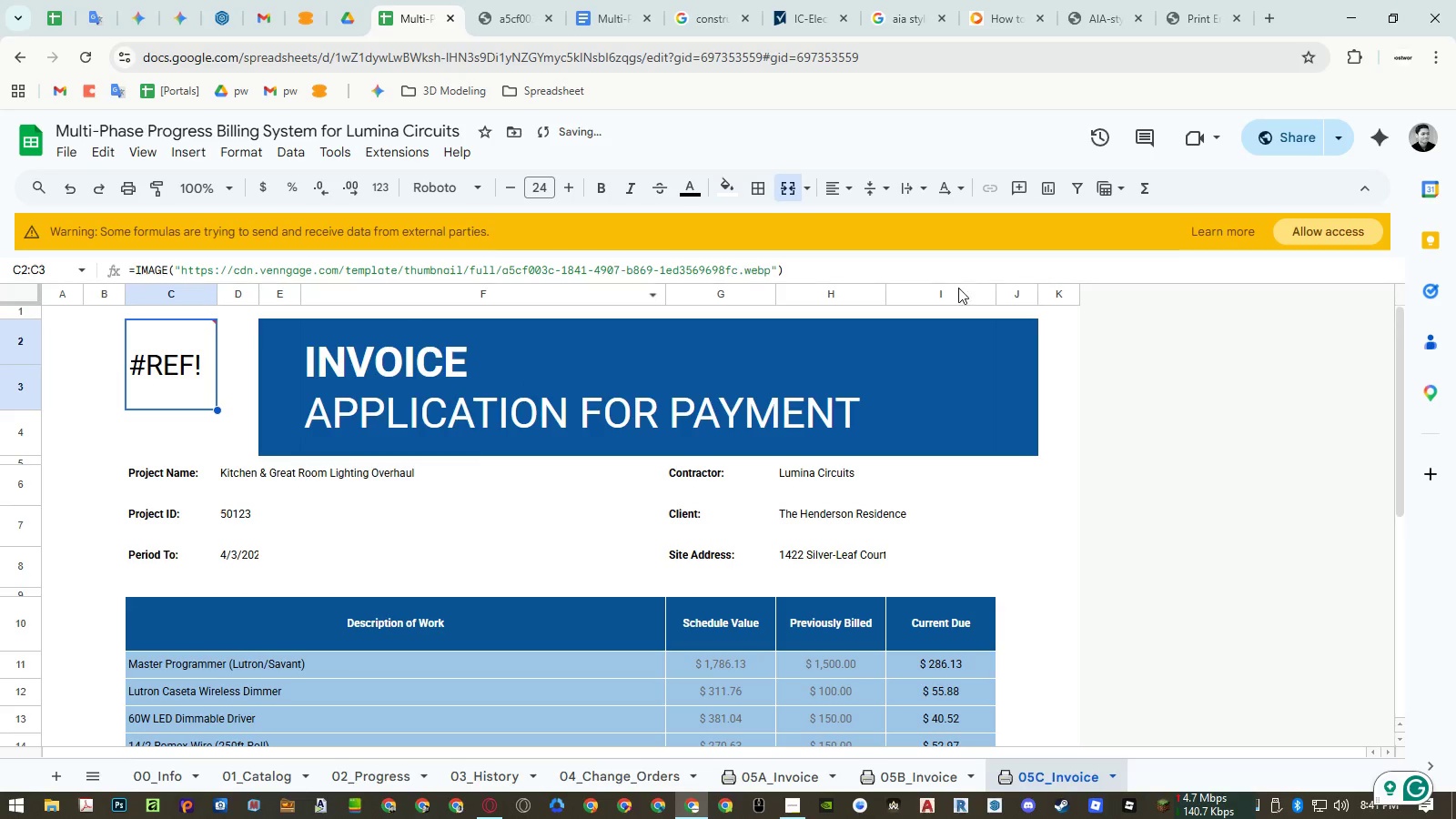 
left_click([1330, 229])
 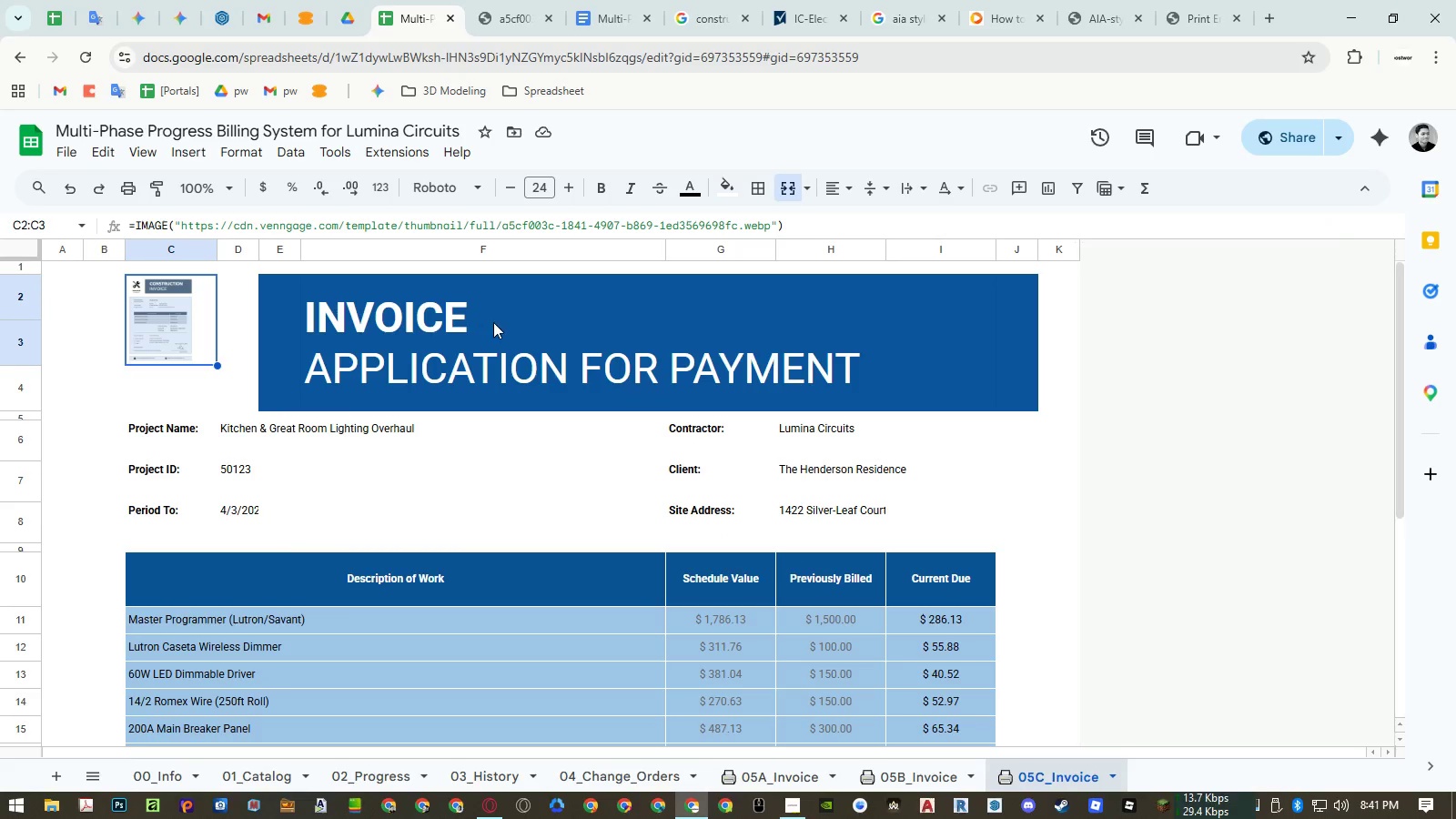 
wait(5.11)
 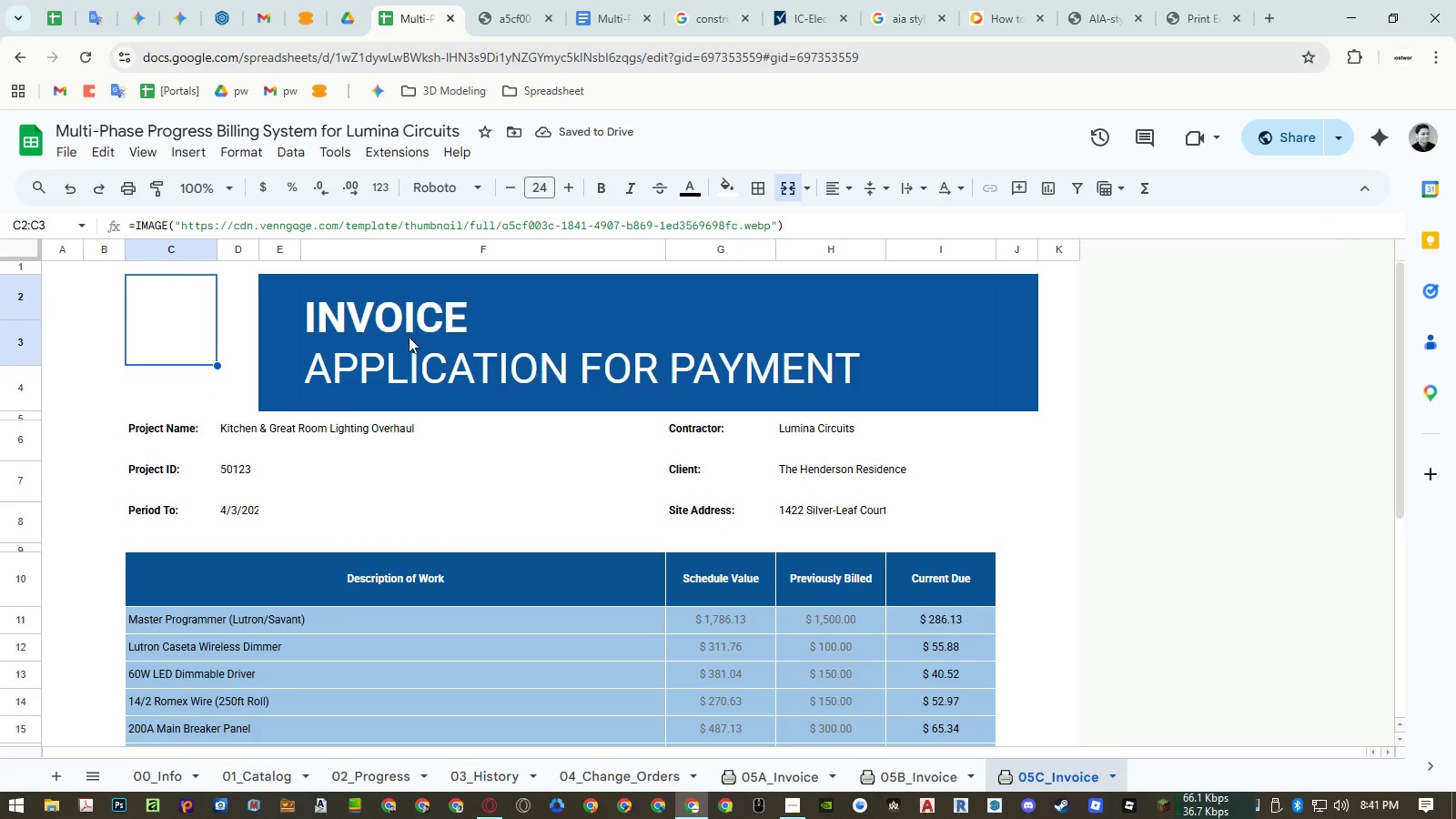 
left_click_drag(start_coordinate=[278, 318], to_coordinate=[1023, 339])
 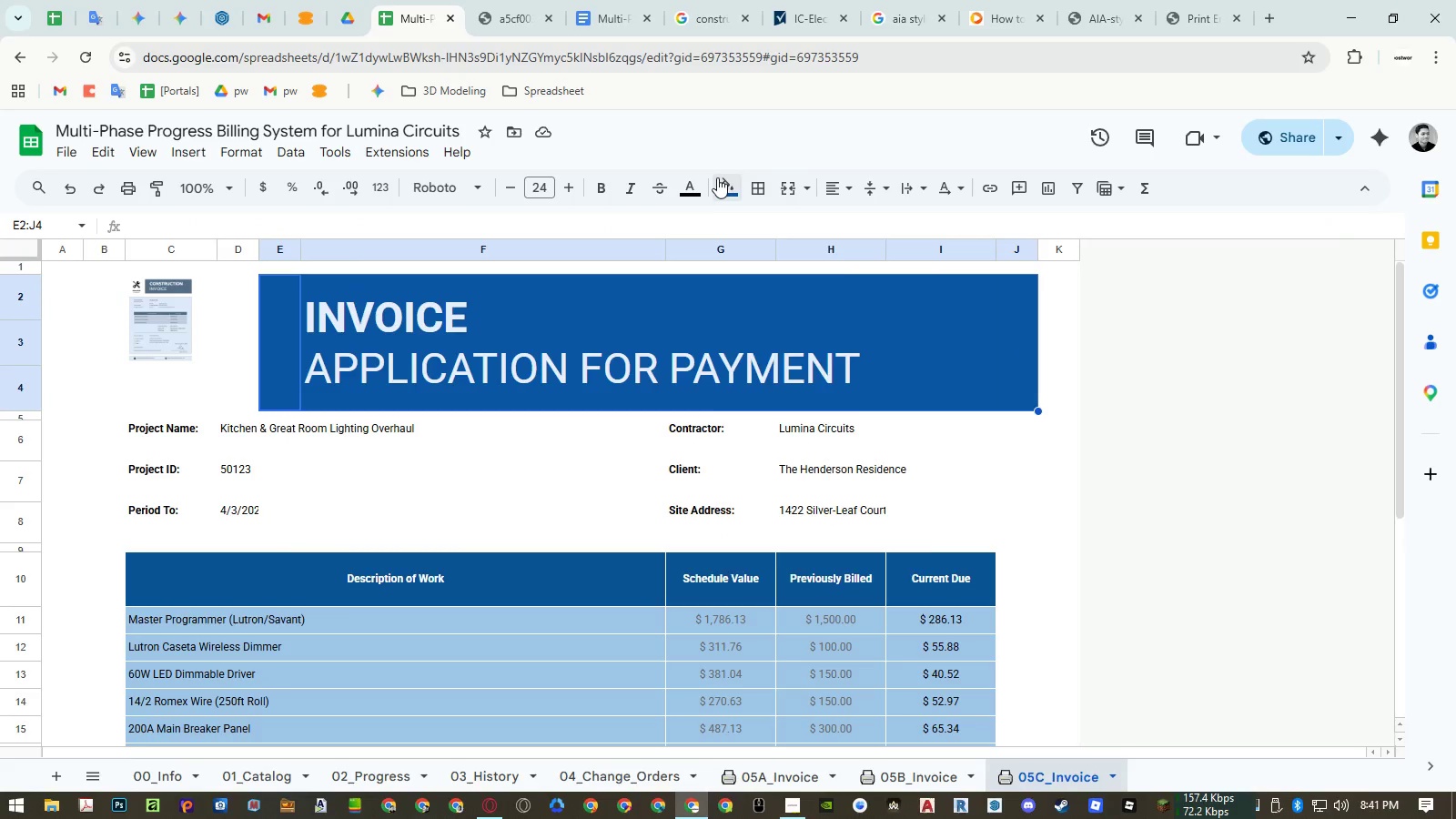 
left_click([717, 177])
 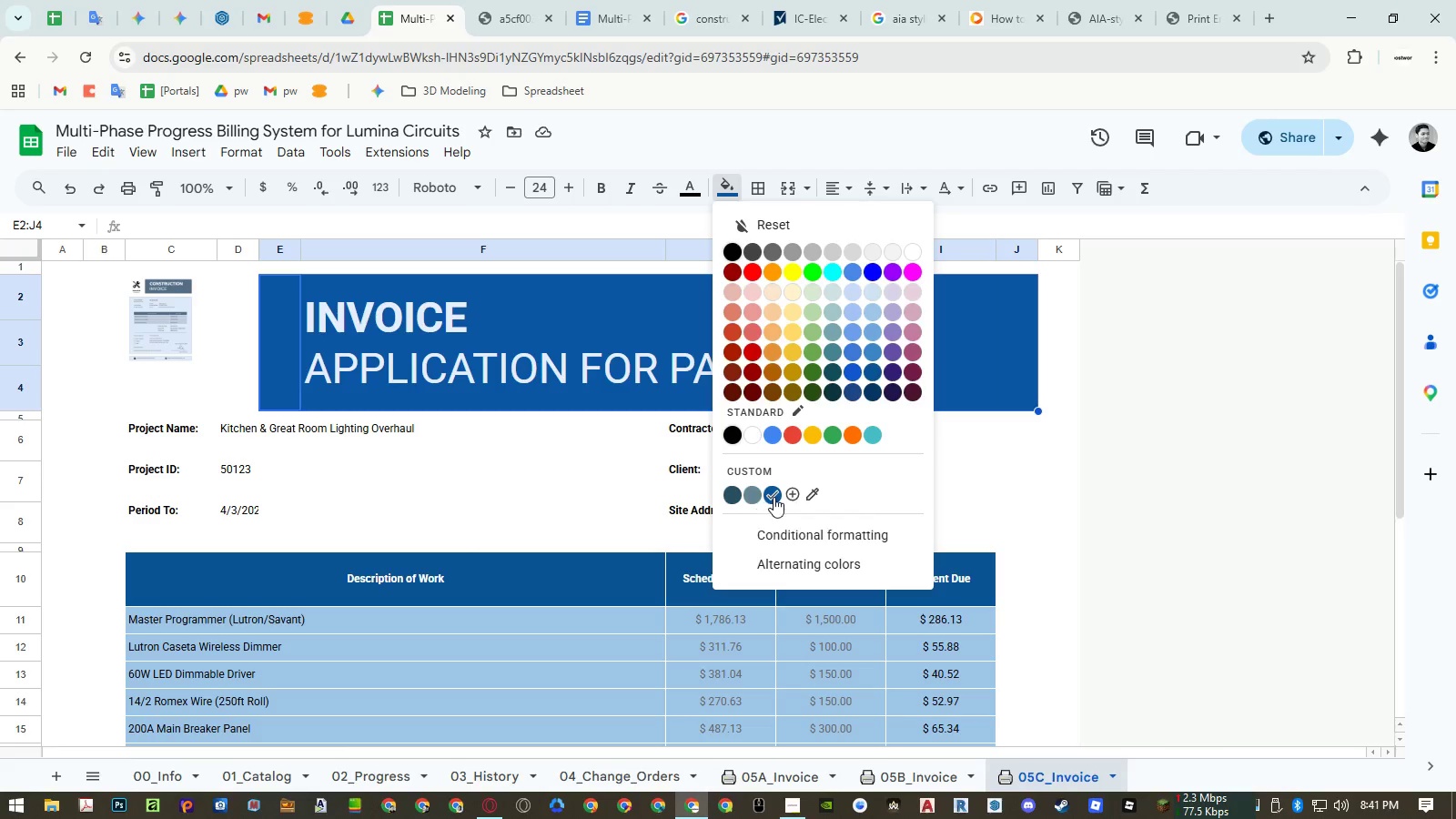 
left_click([809, 499])
 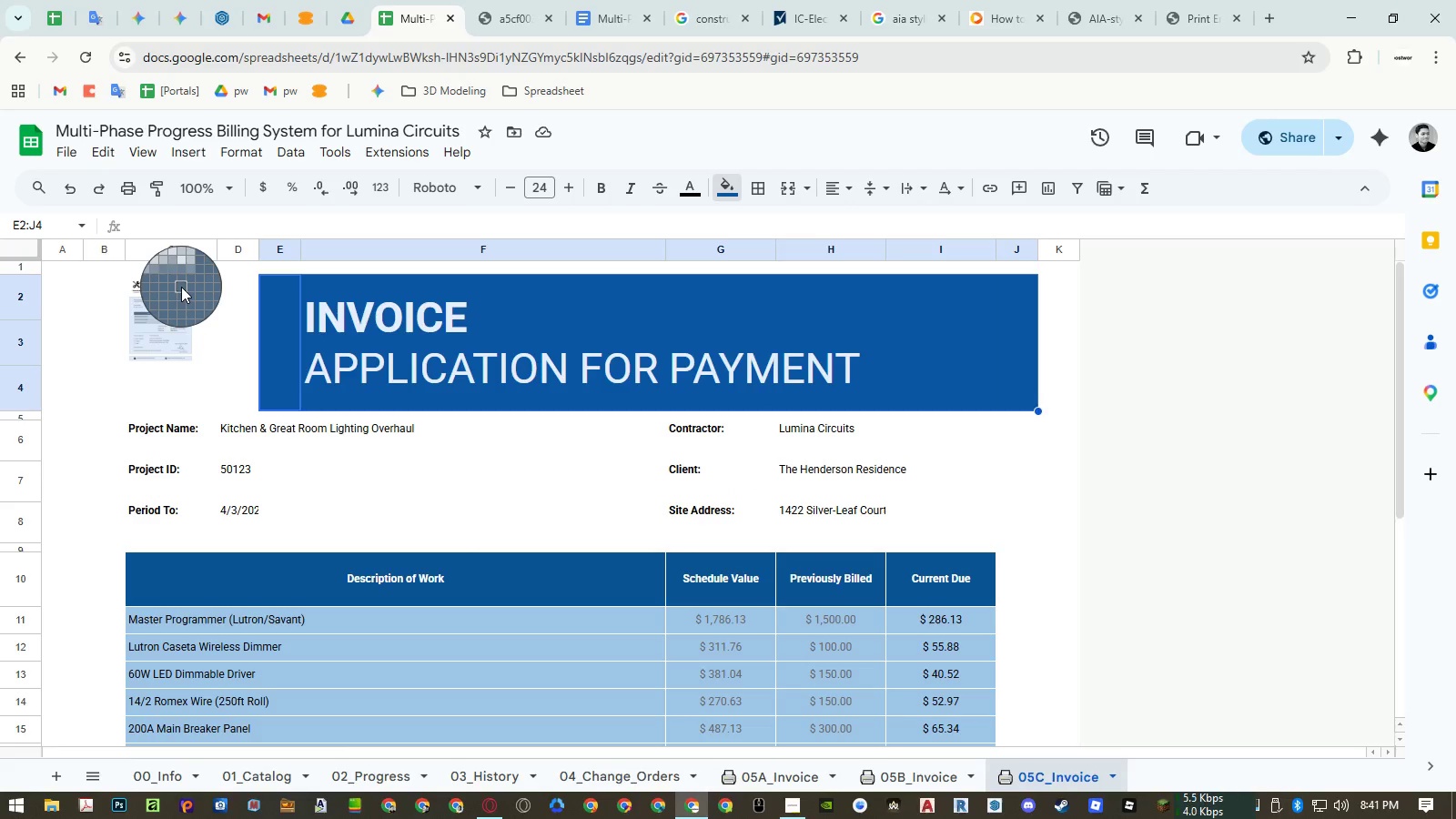 
left_click([181, 287])
 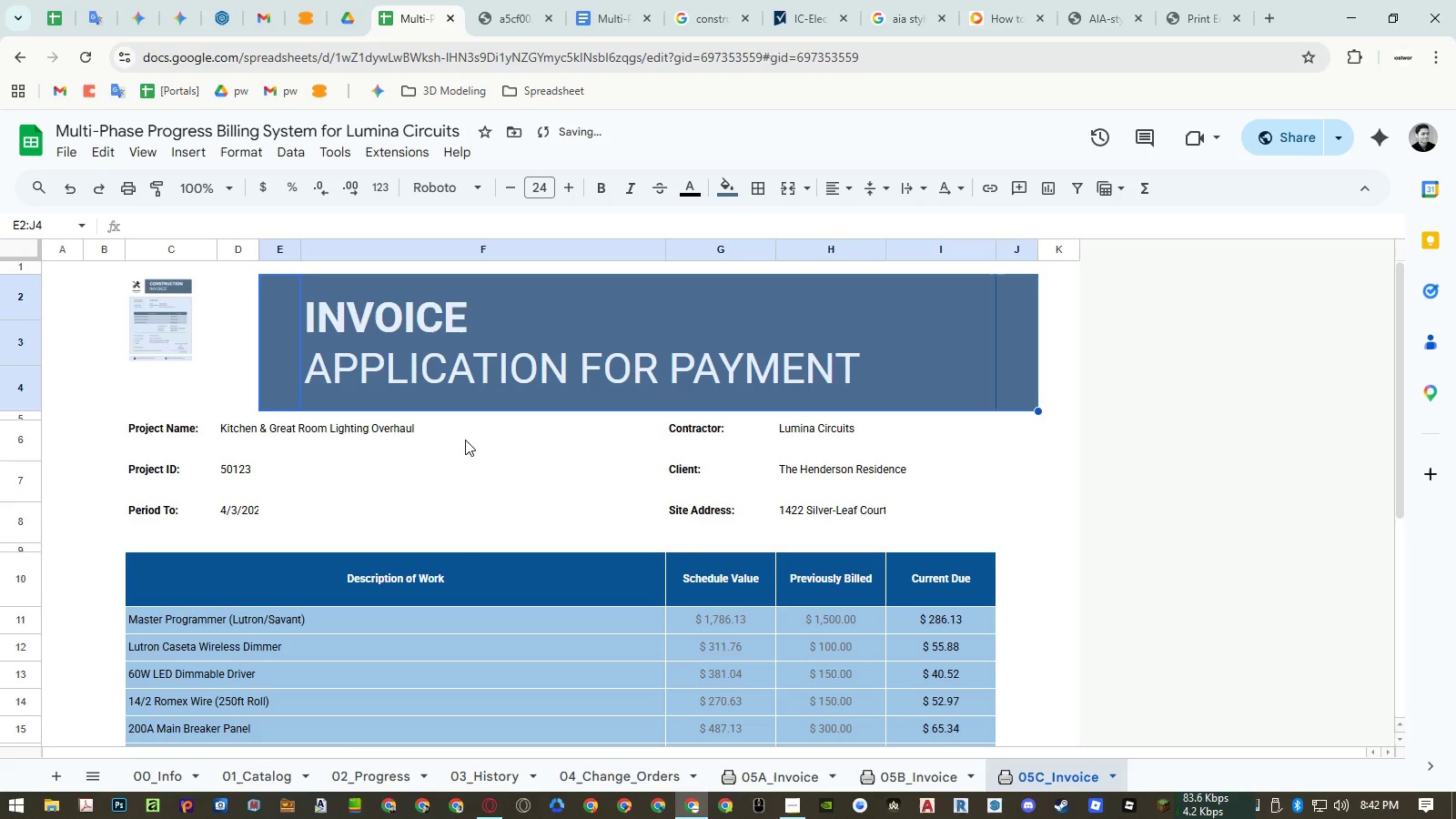 
left_click([473, 452])
 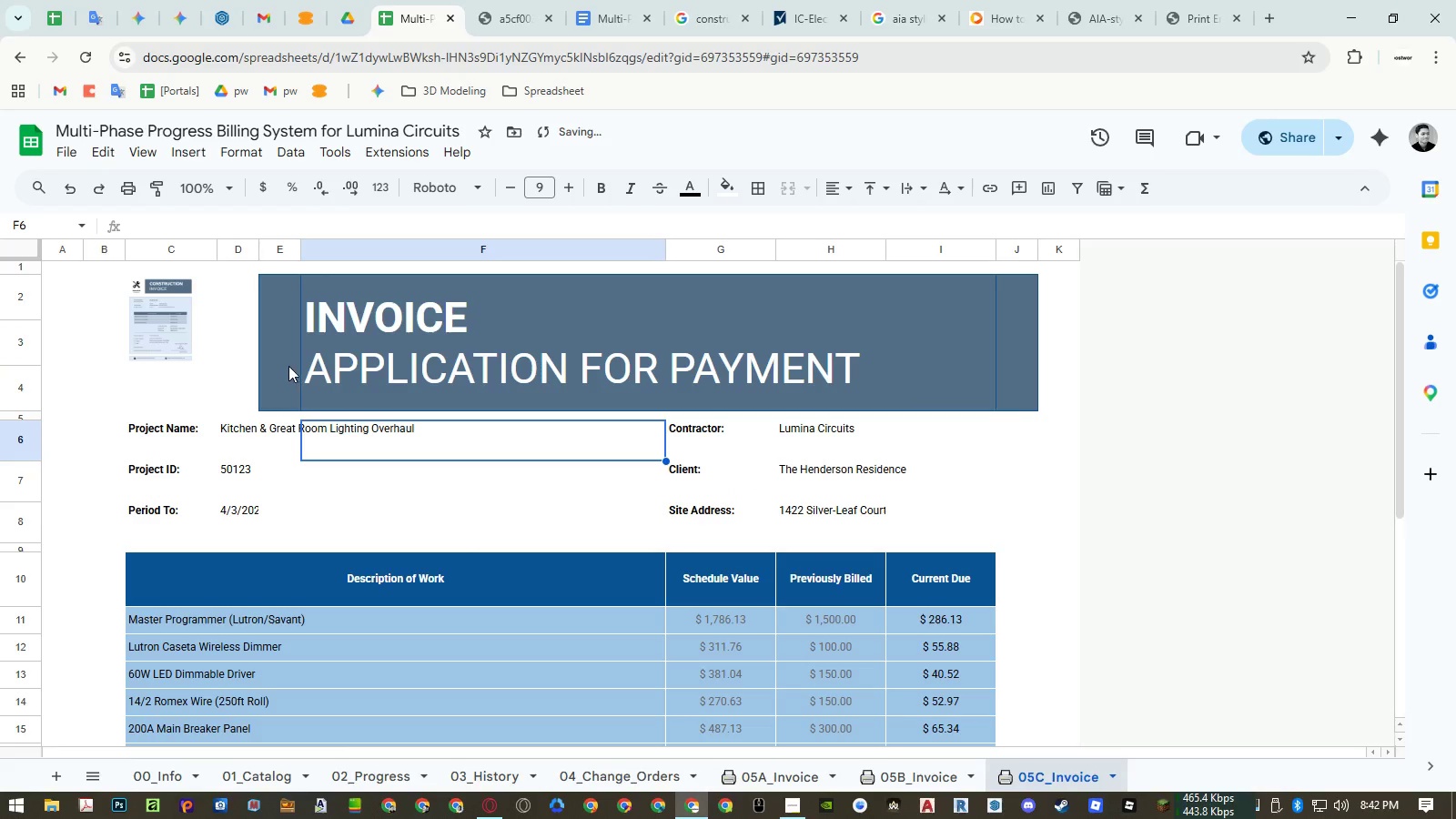 
left_click_drag(start_coordinate=[290, 365], to_coordinate=[1006, 371])
 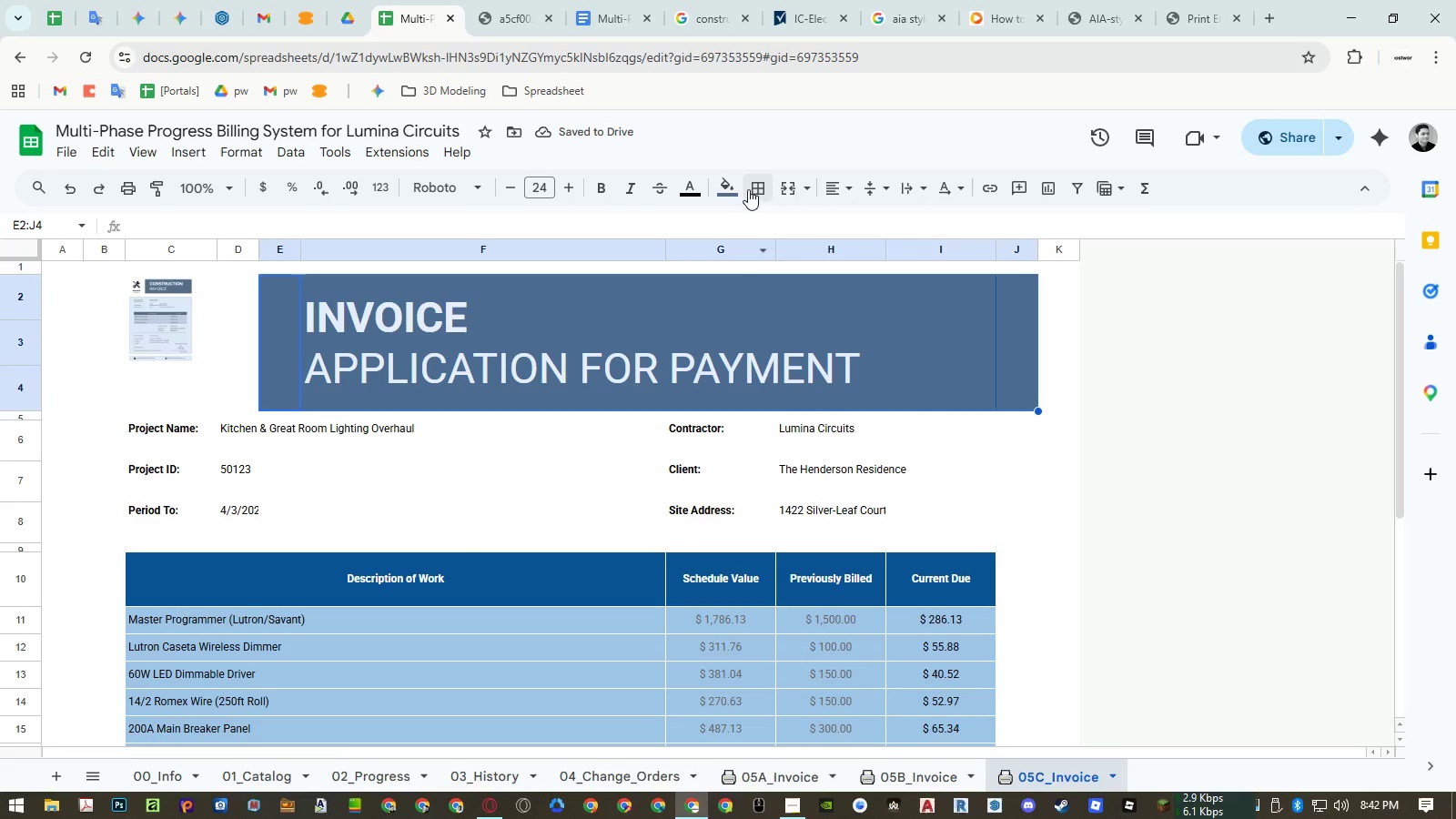 
left_click([754, 182])
 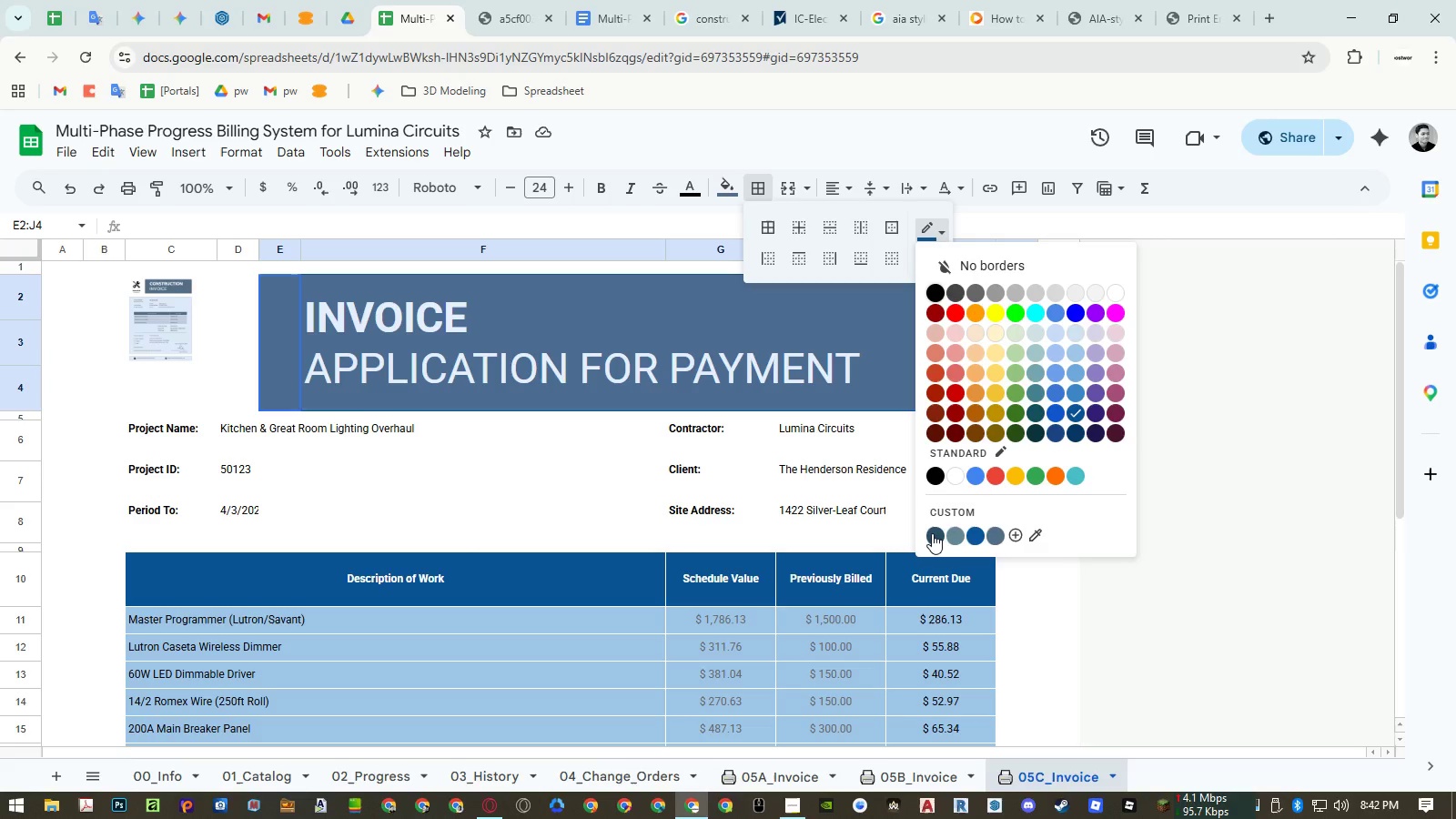 
left_click([1000, 541])
 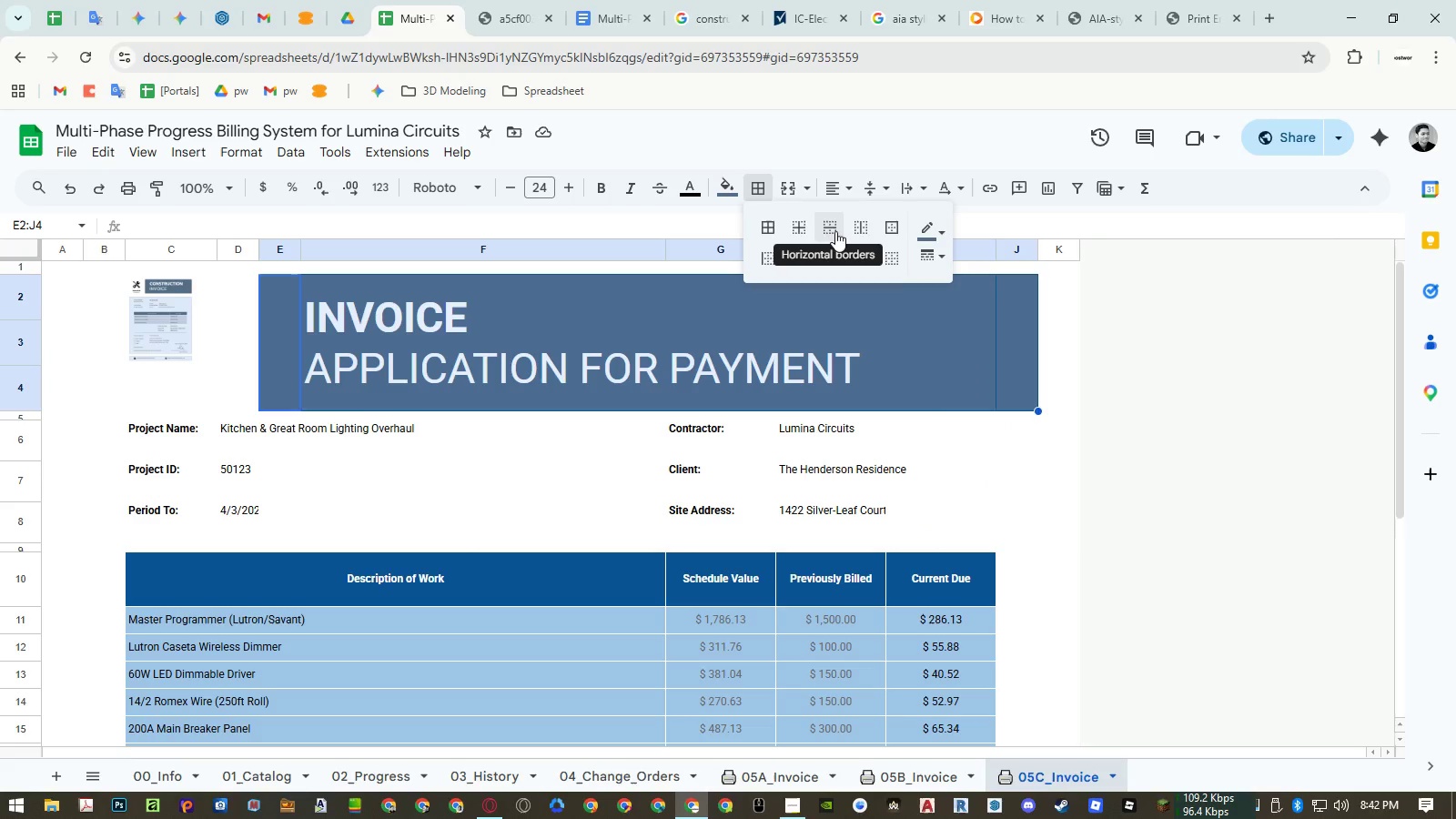 
left_click([776, 224])
 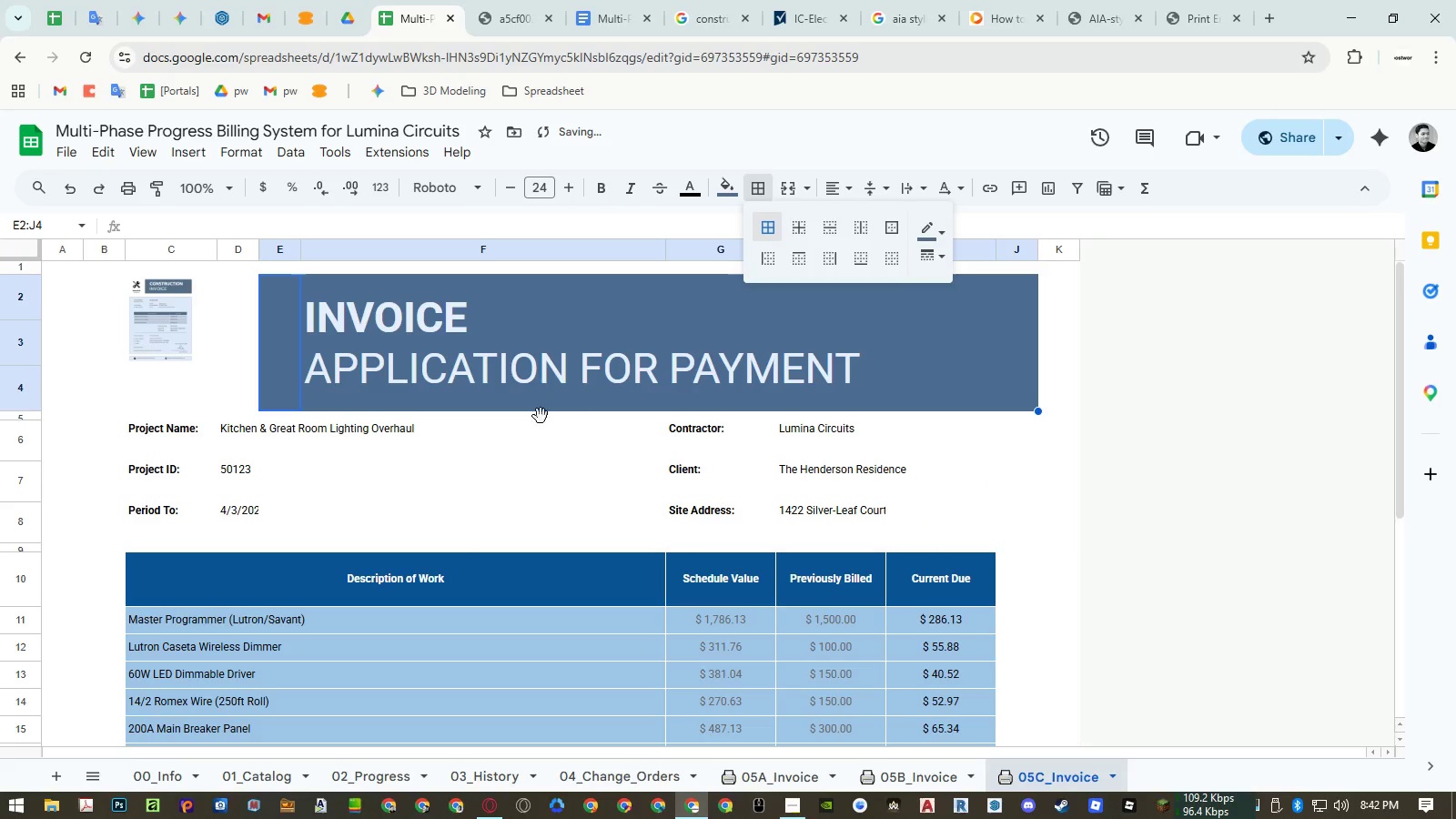 
left_click([497, 445])
 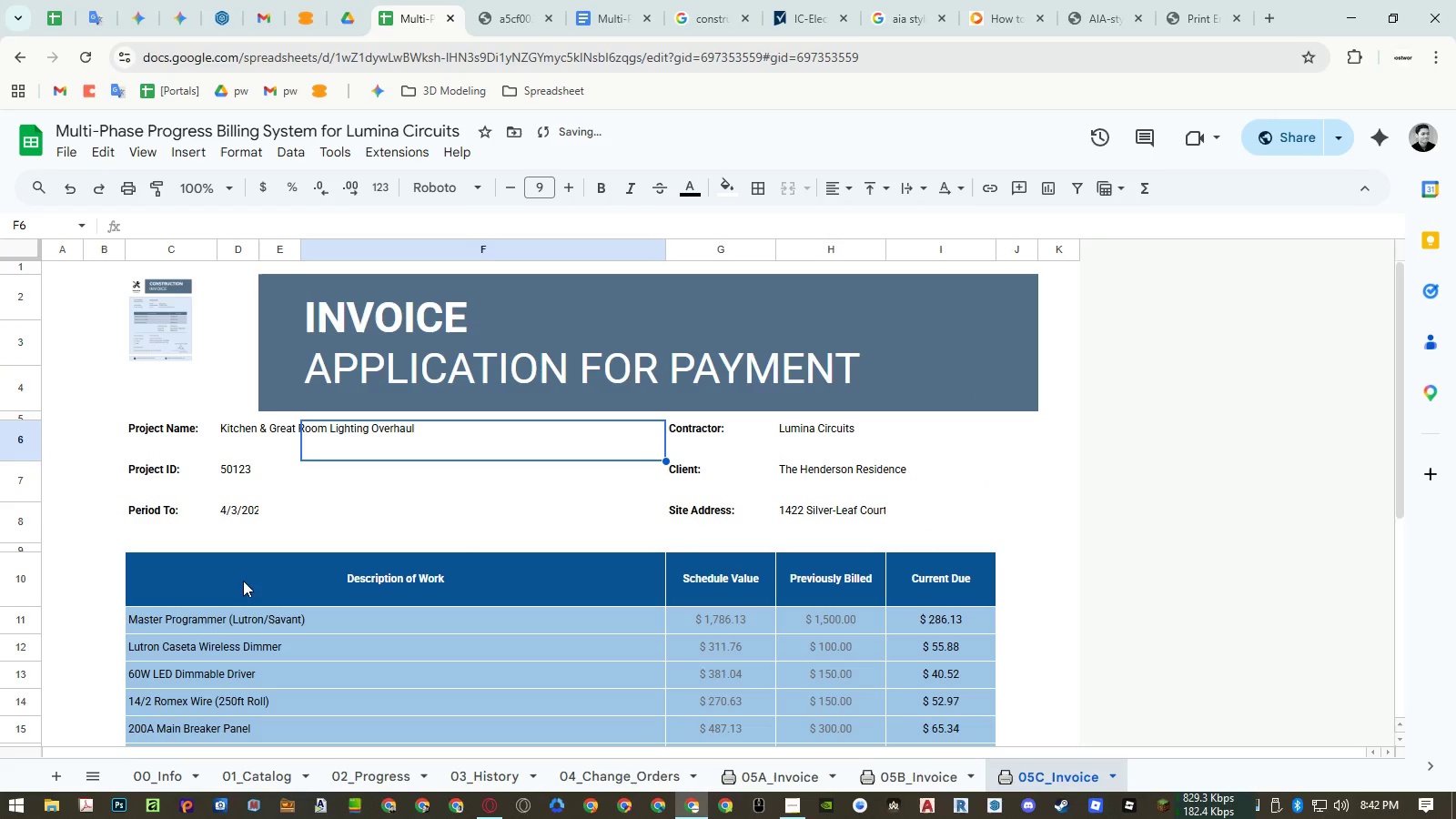 
left_click_drag(start_coordinate=[252, 581], to_coordinate=[949, 581])
 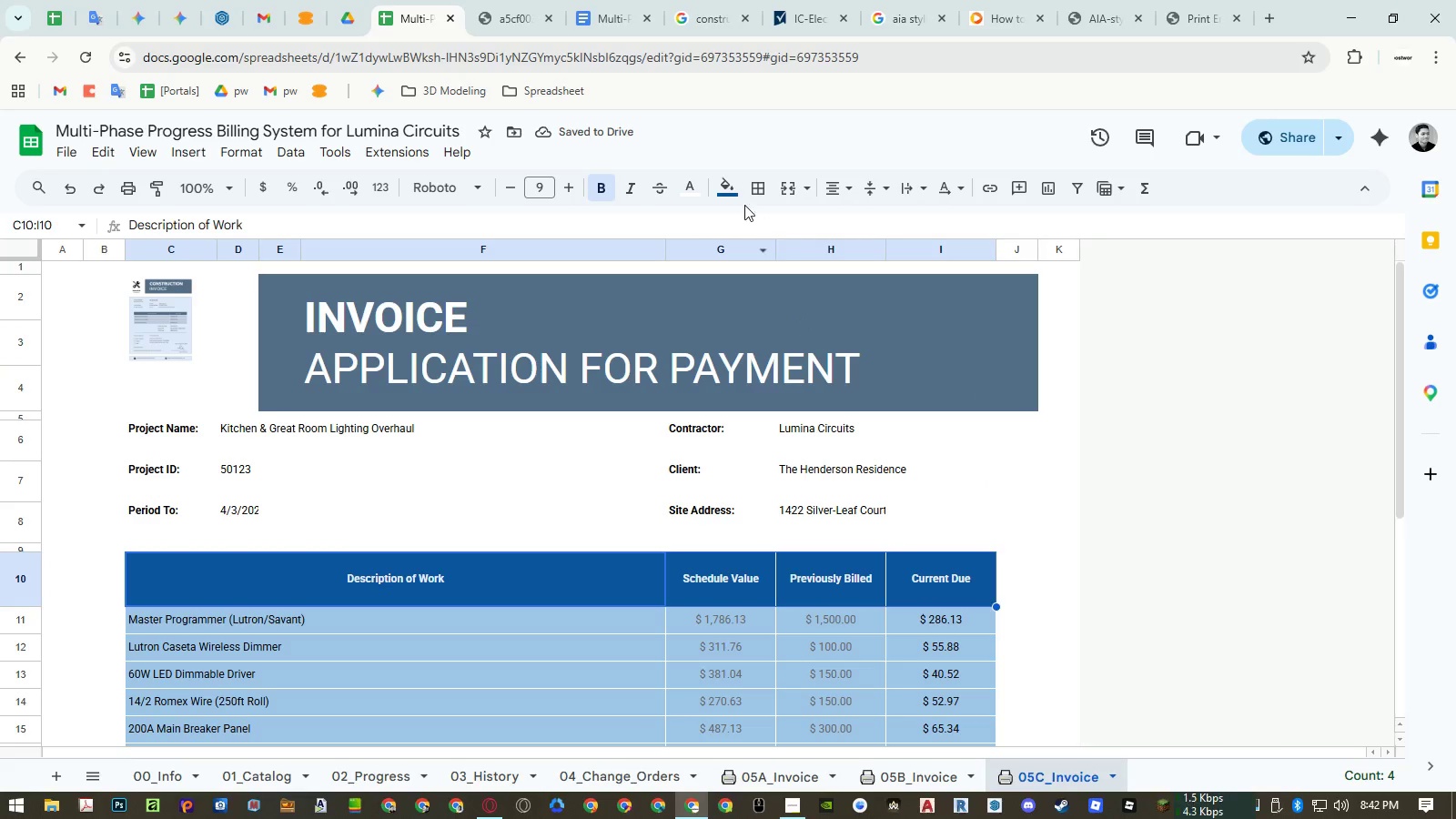 
left_click([731, 194])
 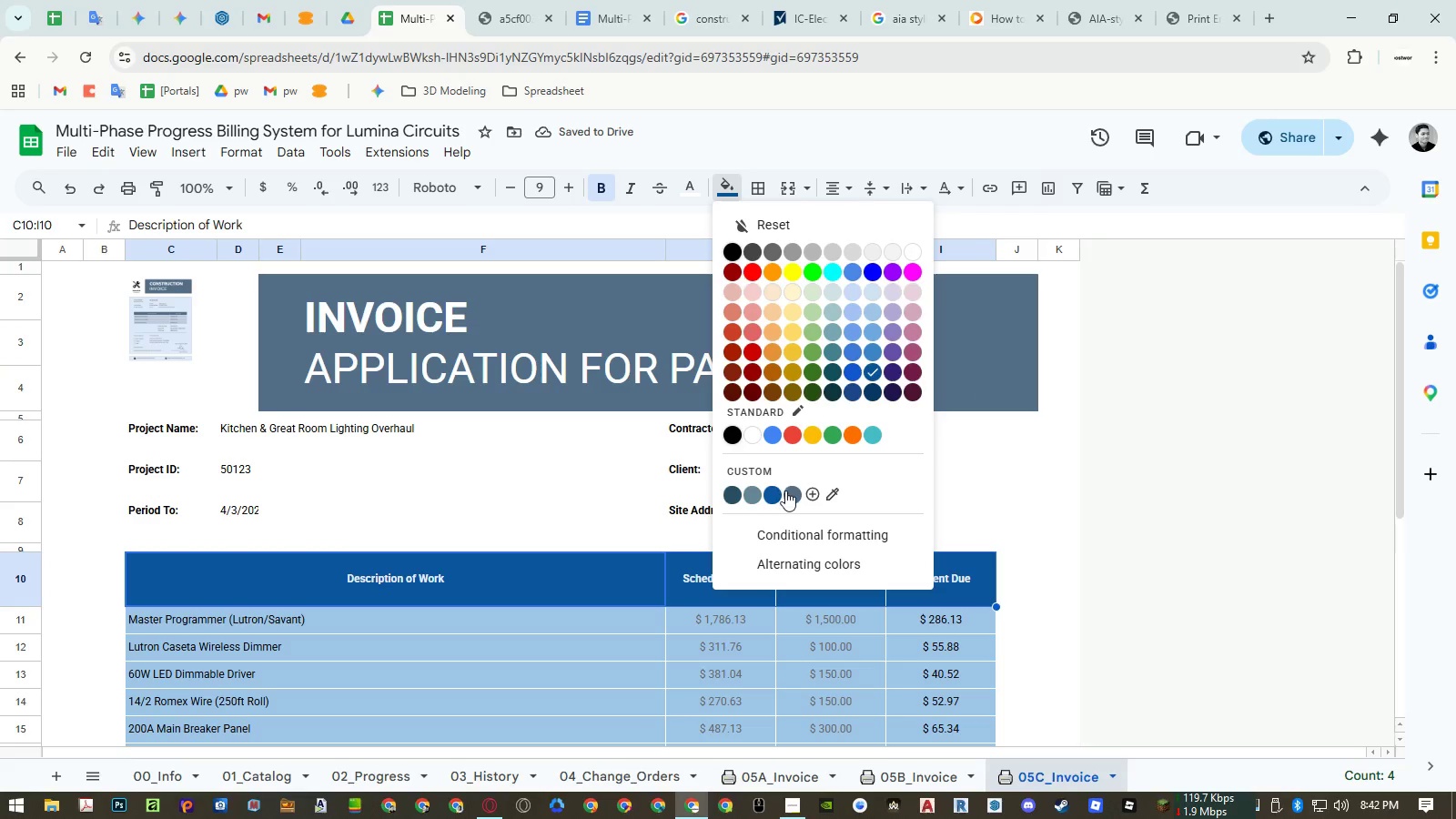 
left_click([790, 491])
 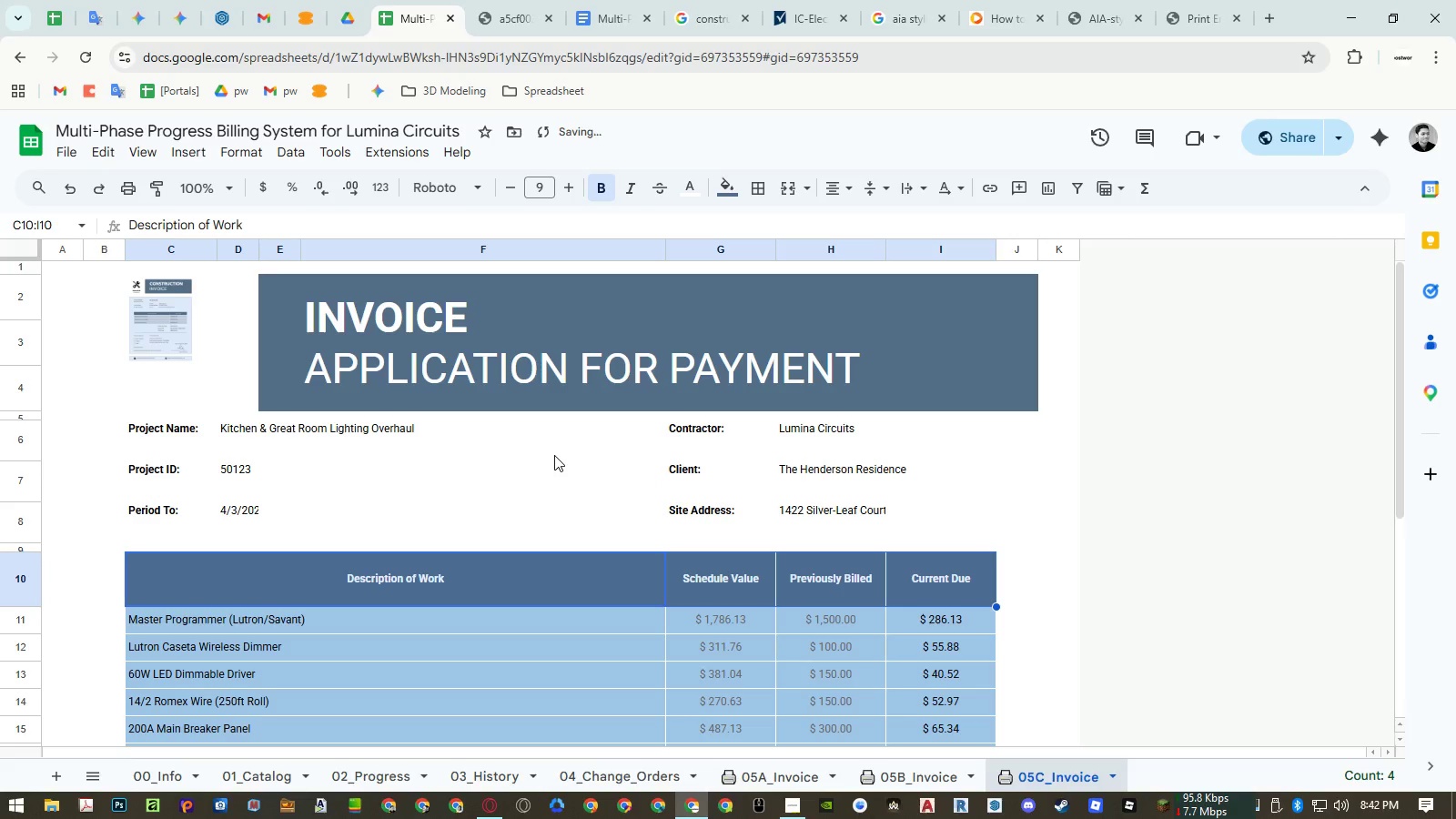 
scroll: coordinate [554, 456], scroll_direction: down, amount: 2.0
 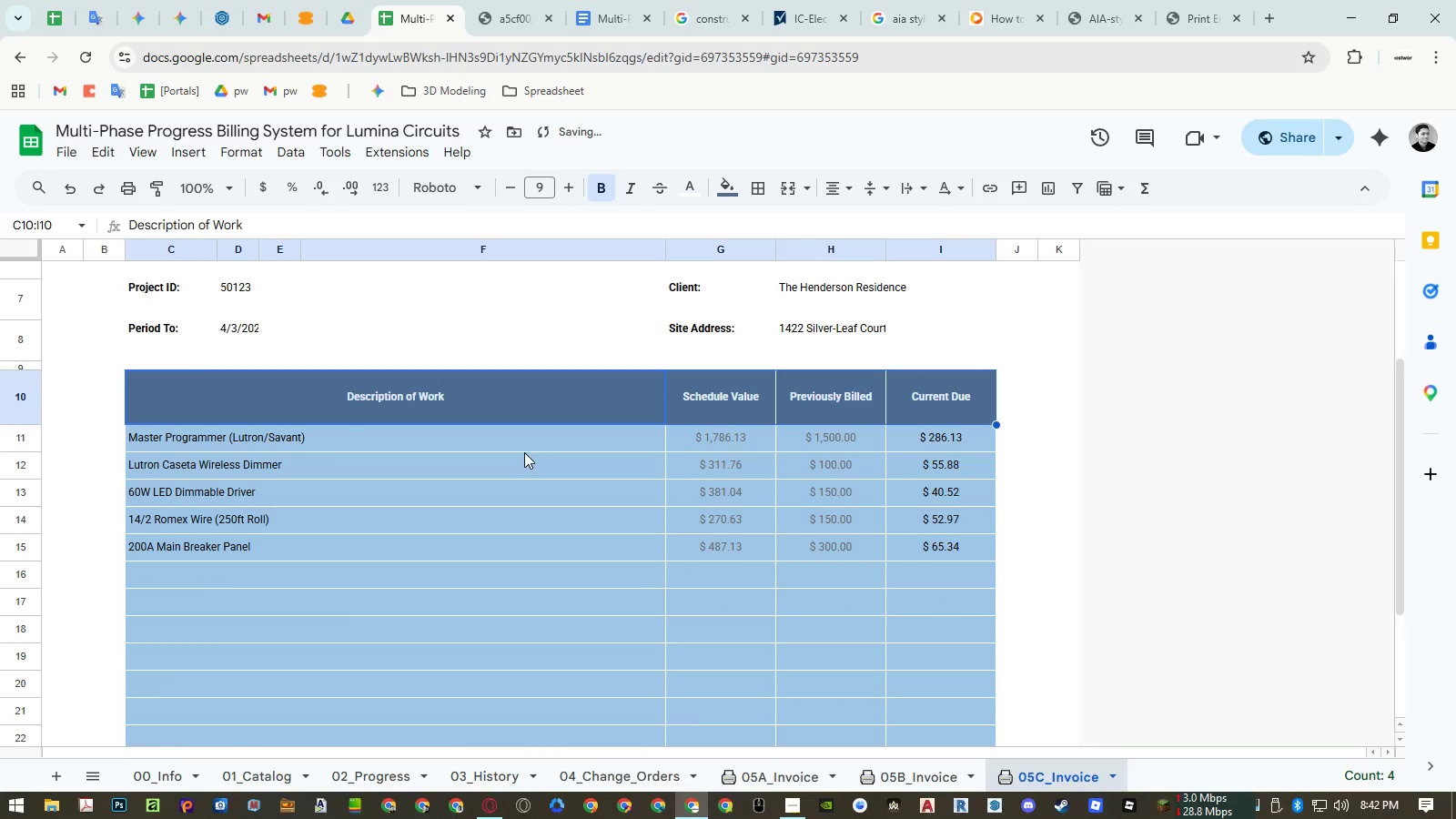 
left_click_drag(start_coordinate=[521, 444], to_coordinate=[895, 551])
 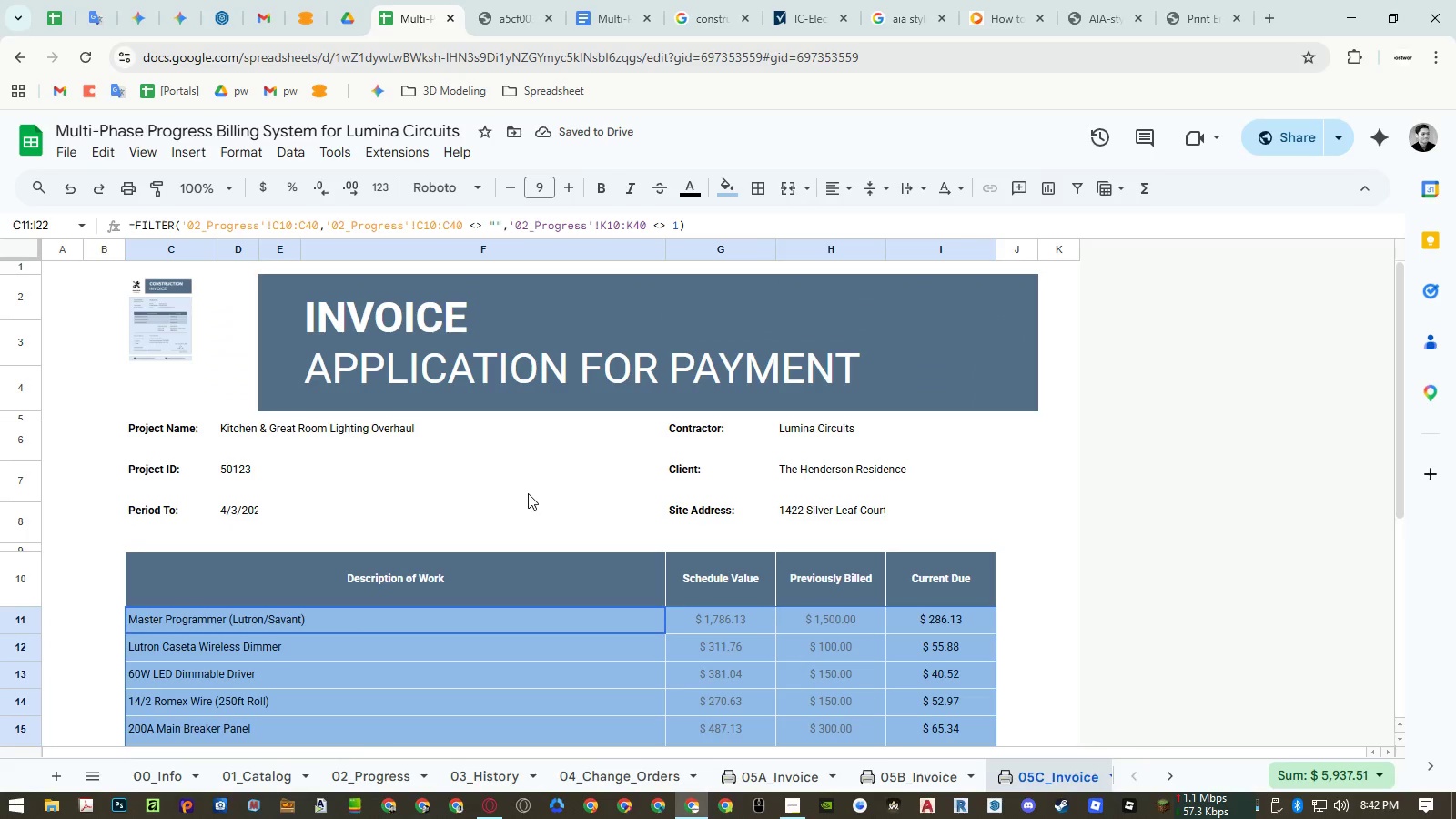 
scroll: coordinate [583, 463], scroll_direction: down, amount: 2.0
 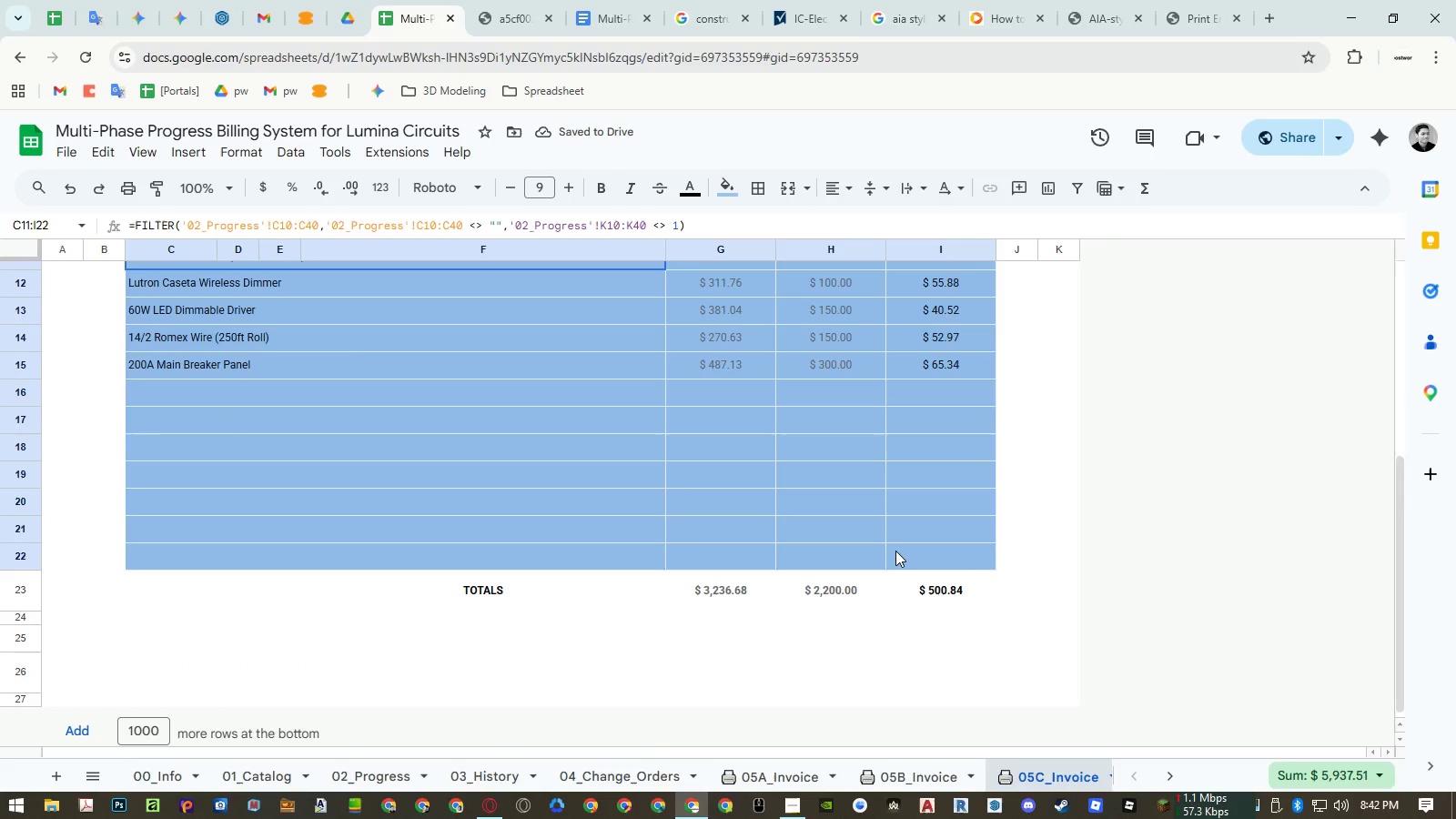 
scroll: coordinate [529, 498], scroll_direction: up, amount: 5.0
 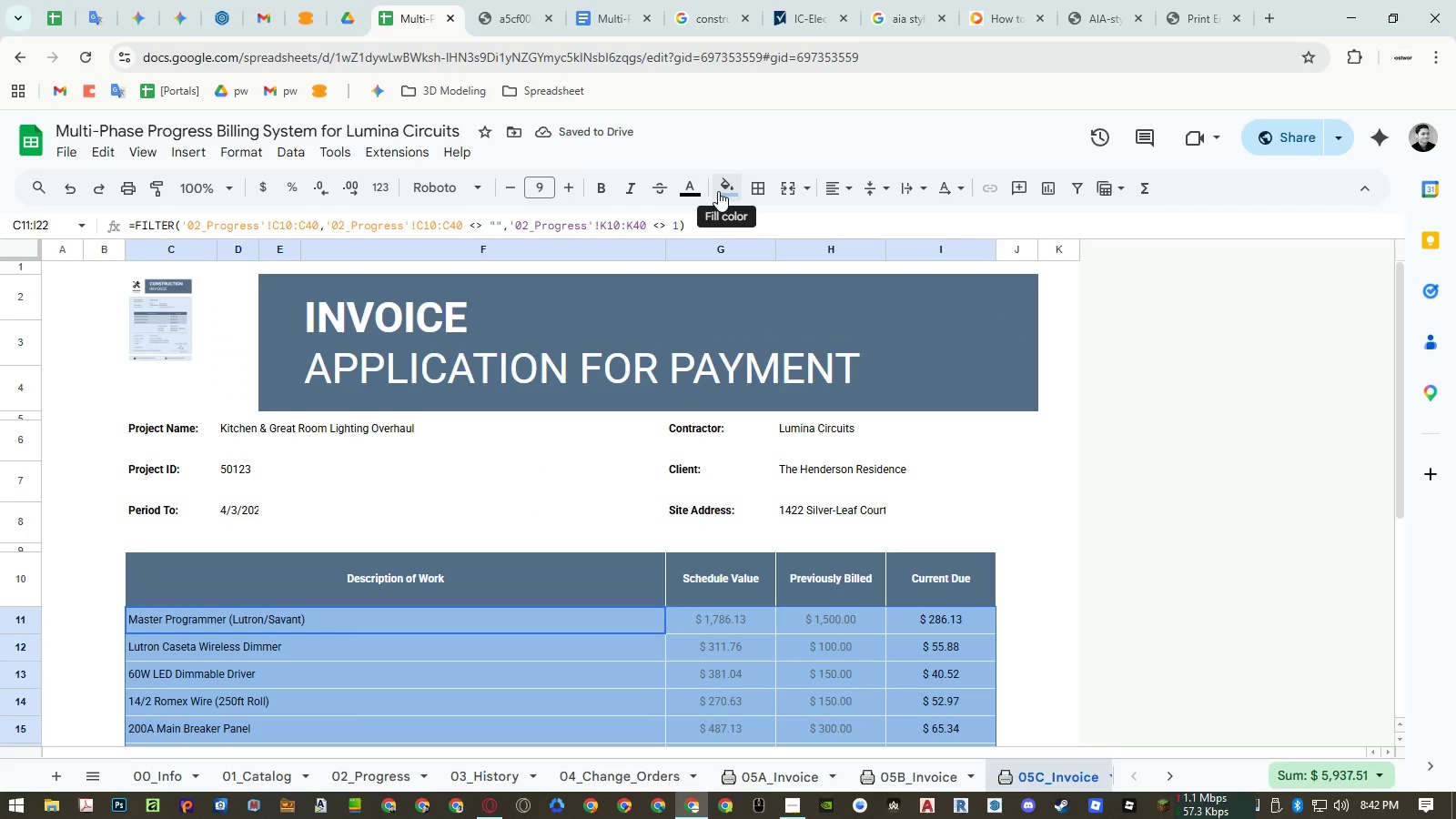 
left_click([718, 191])
 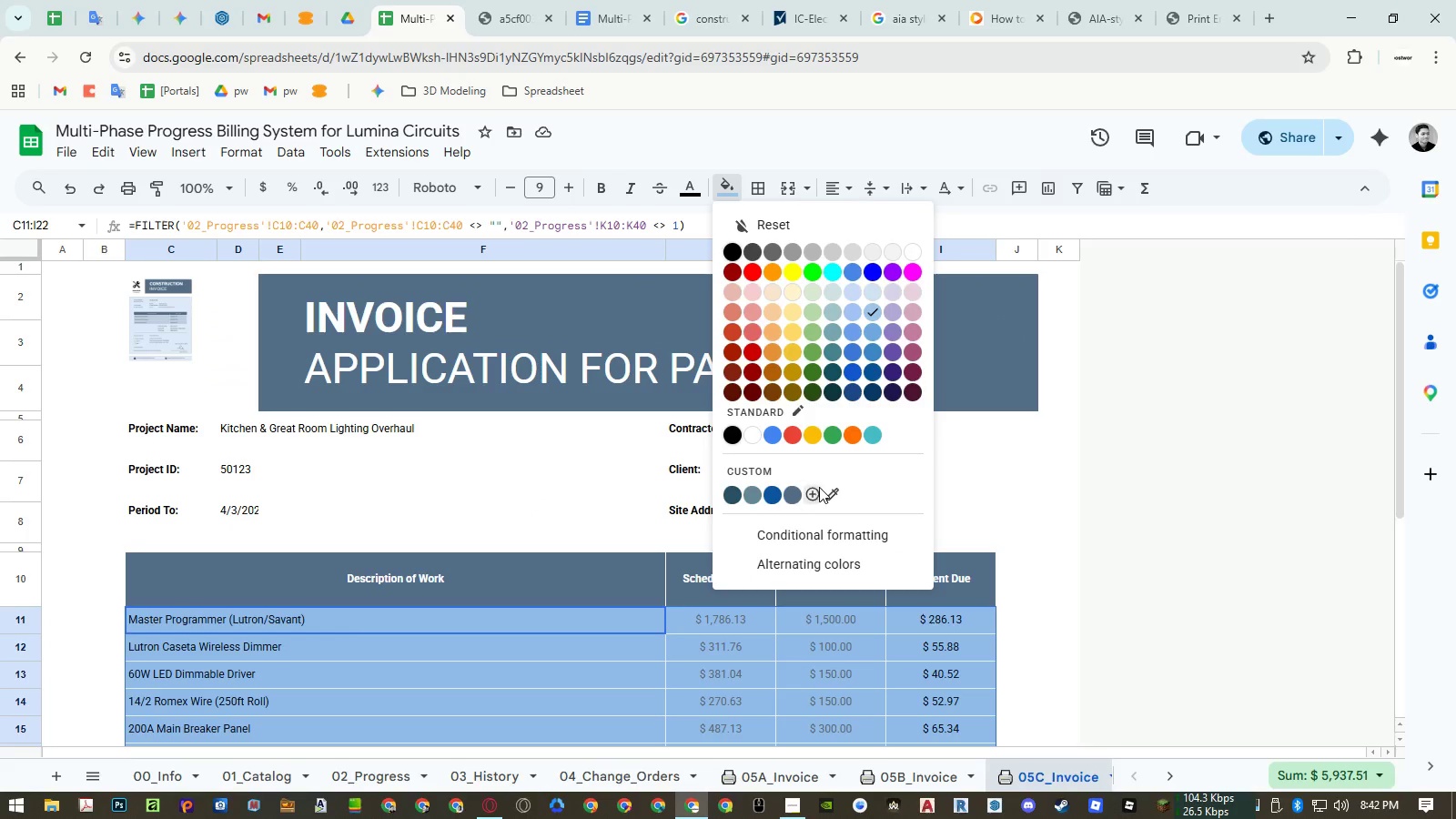 
left_click([825, 491])
 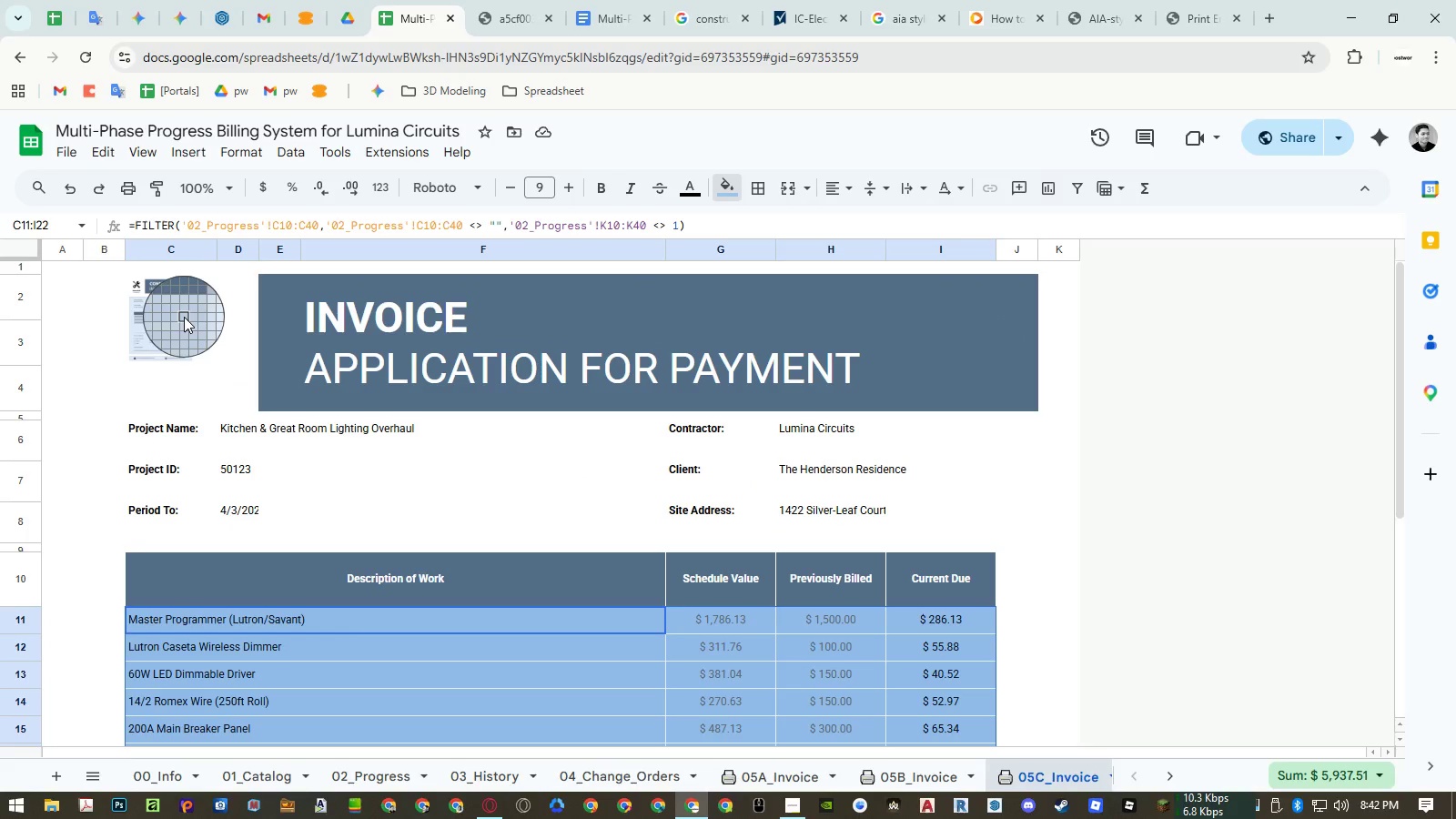 
left_click([182, 317])
 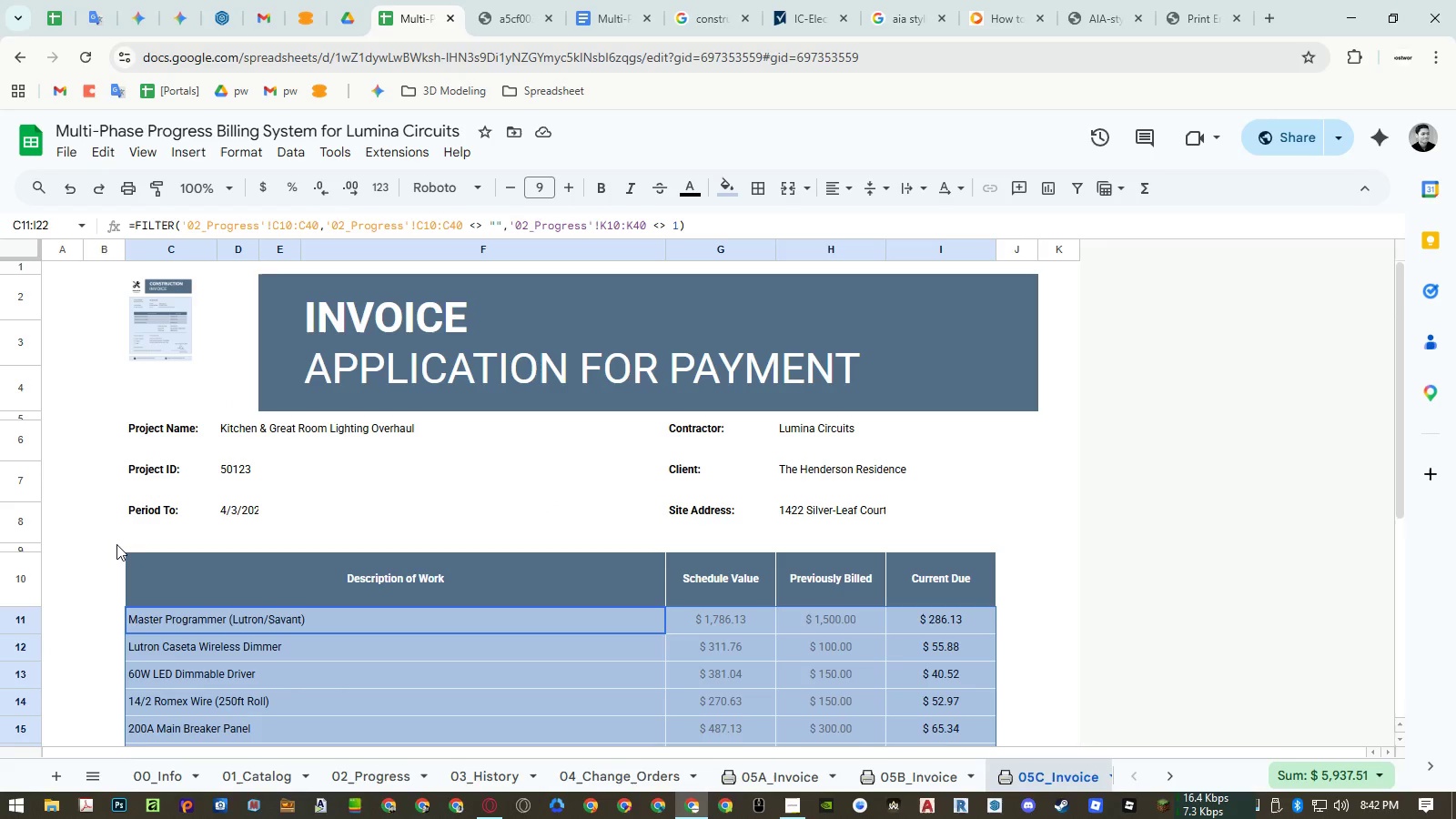 
wait(10.45)
 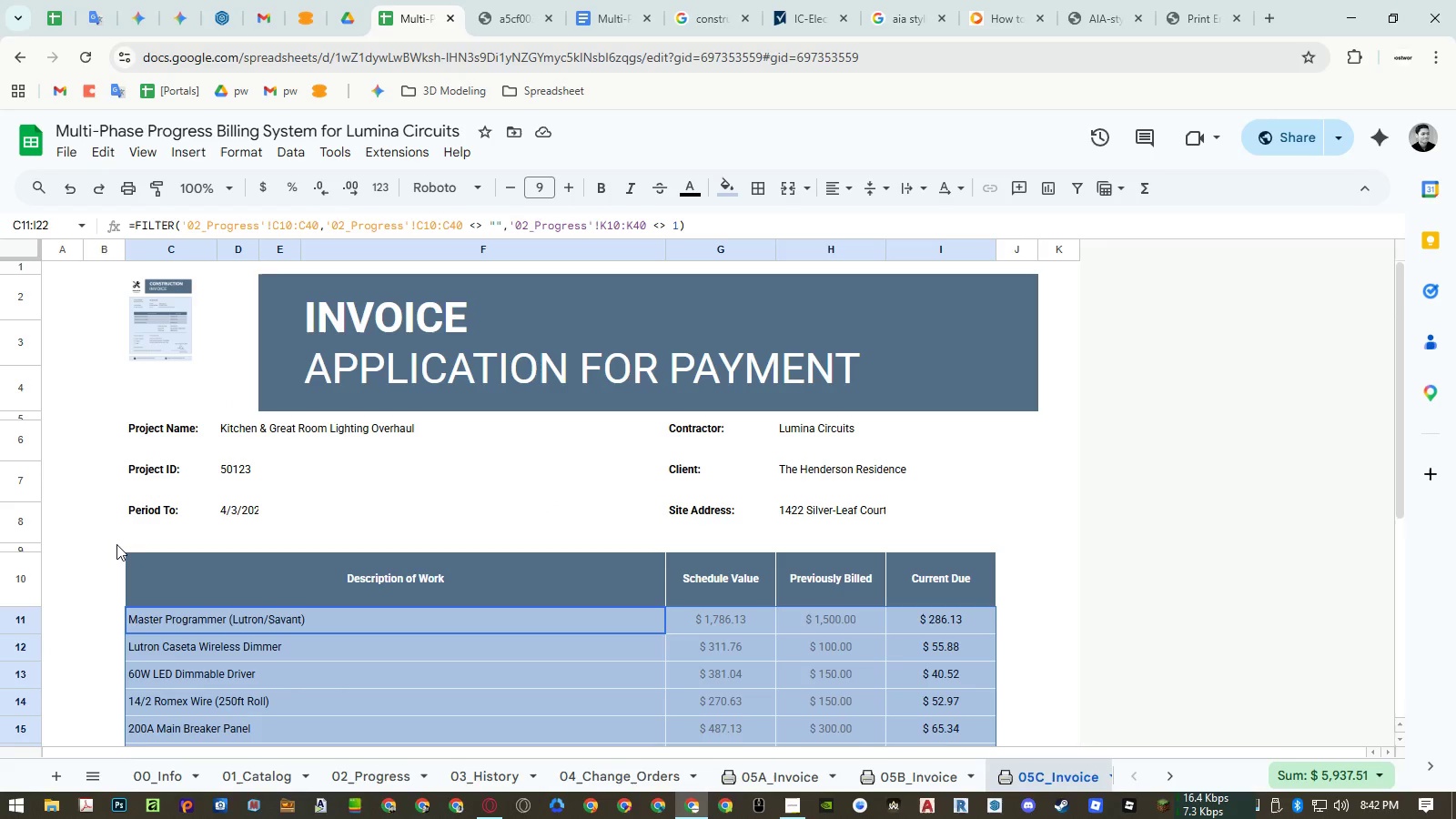 
left_click([490, 24])
 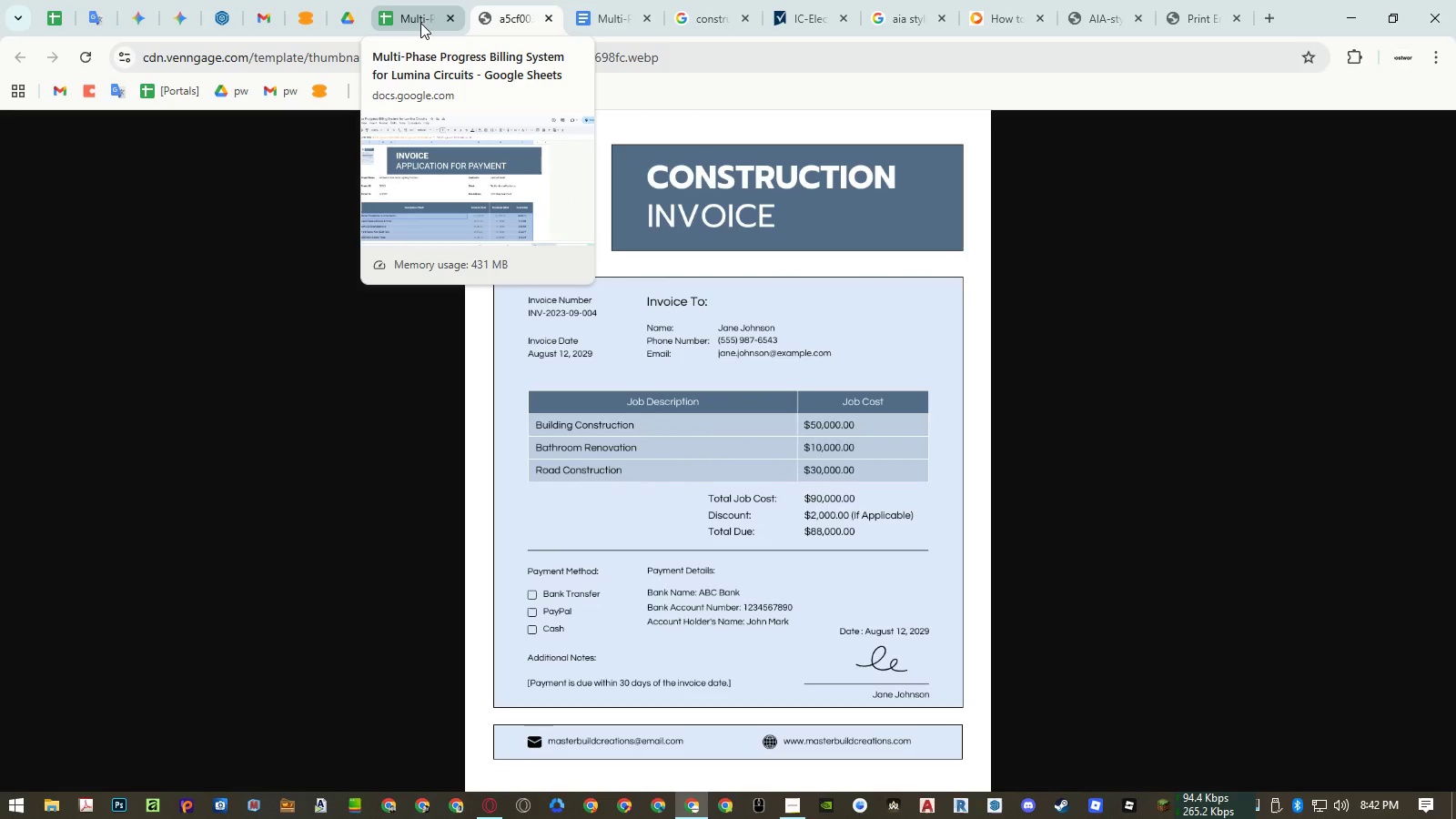 
left_click([420, 23])
 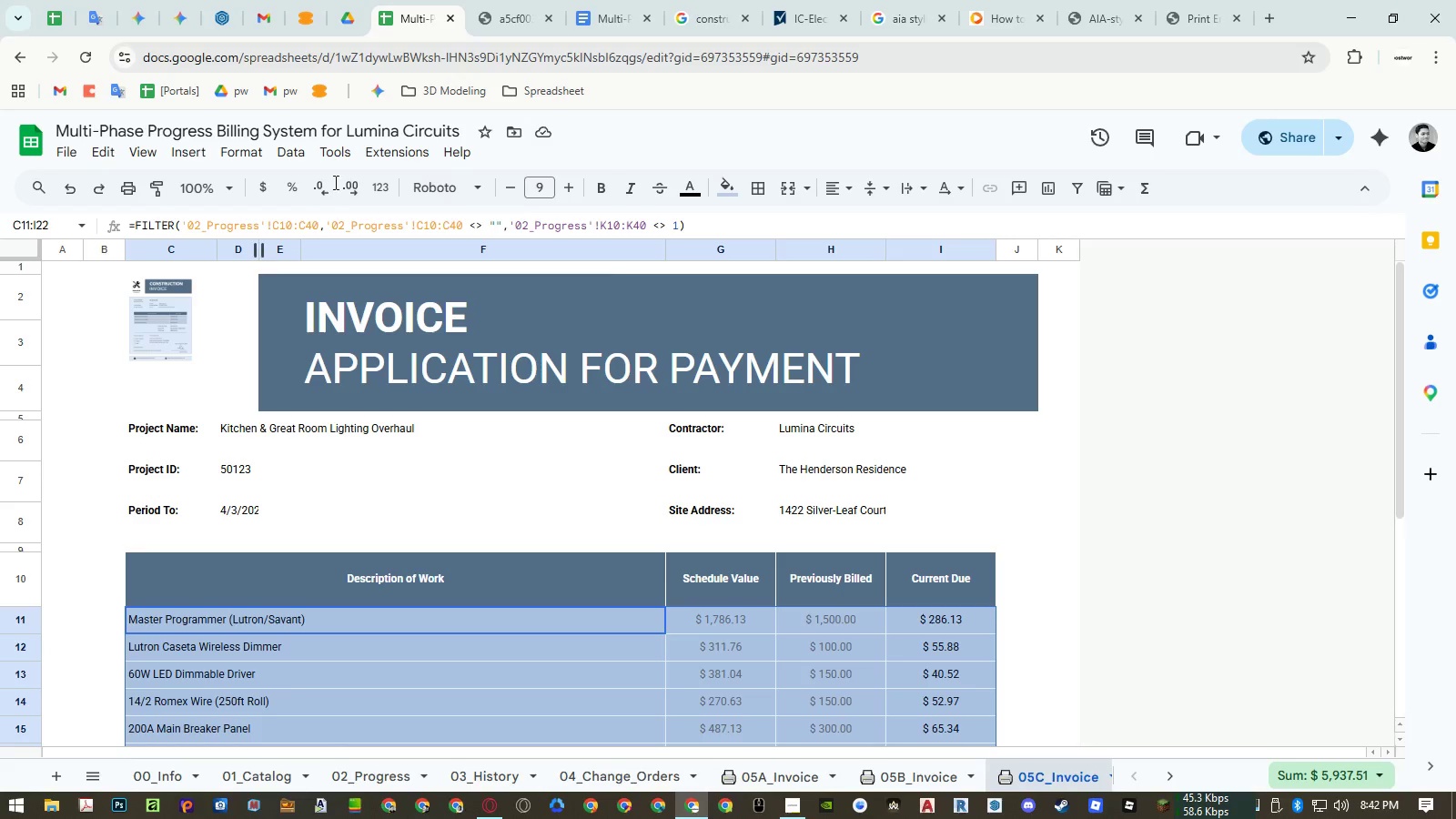 
left_click([495, 4])
 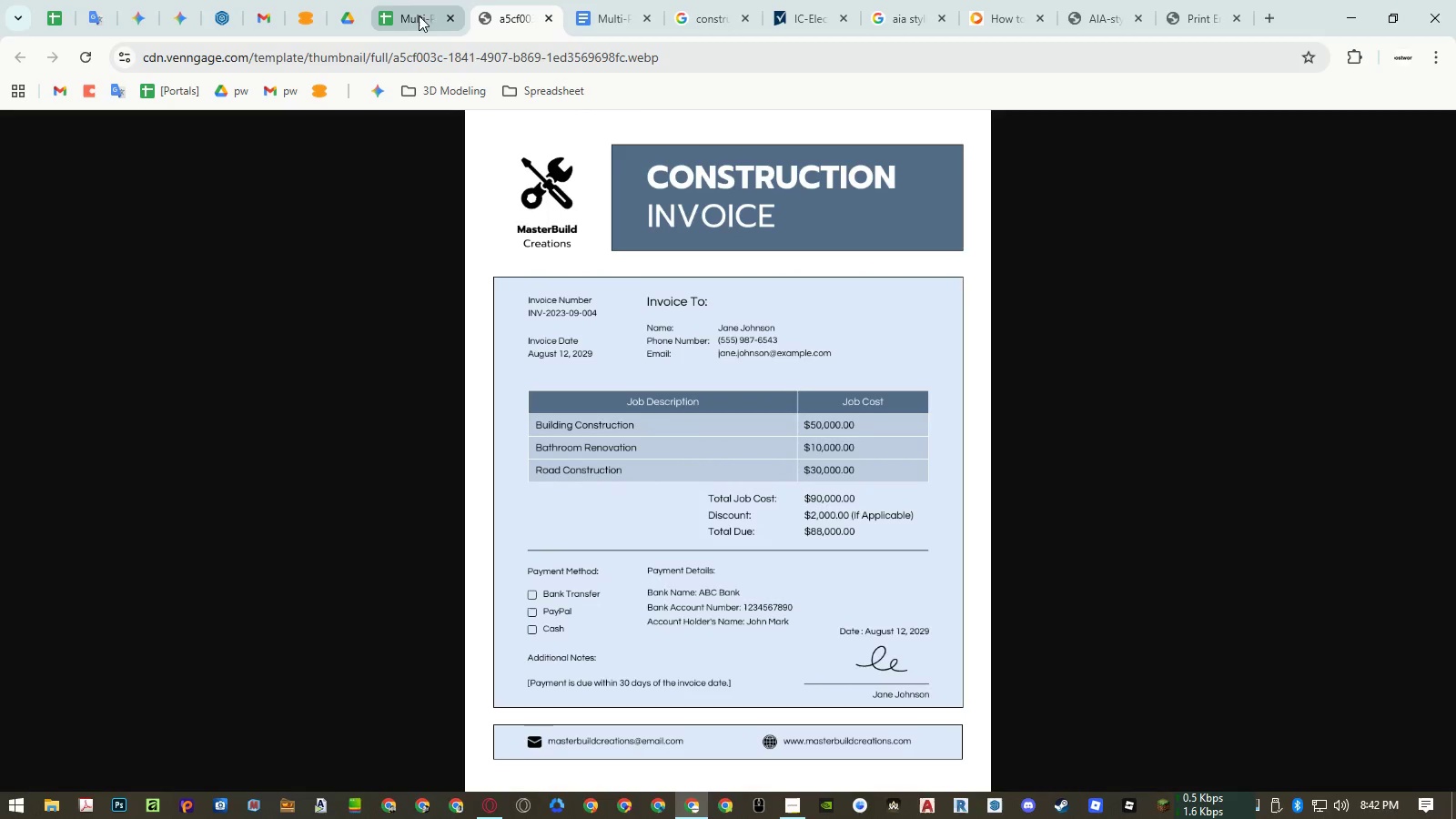 
left_click([415, 17])
 